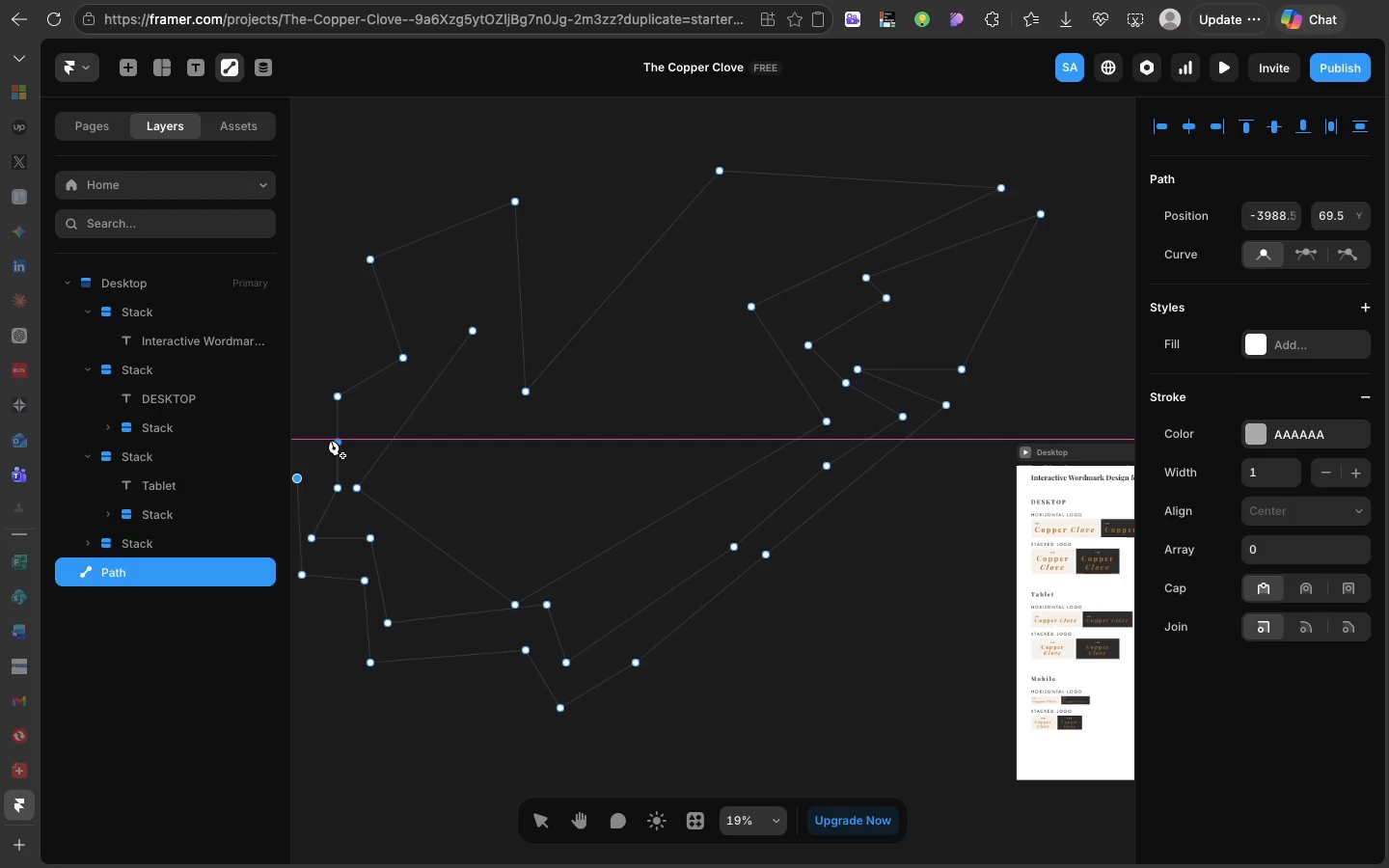 
left_click([331, 440])
 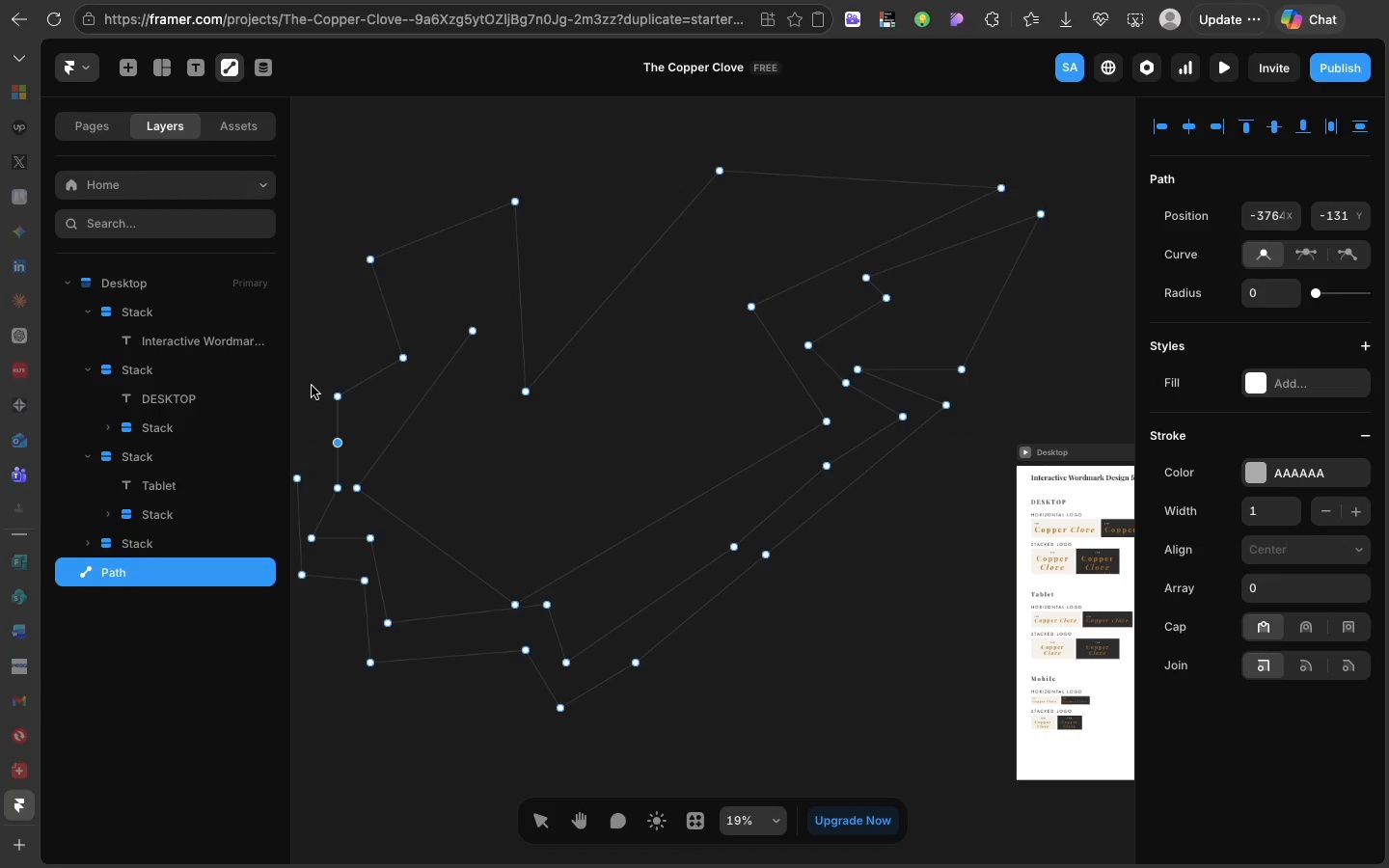 
left_click([312, 386])
 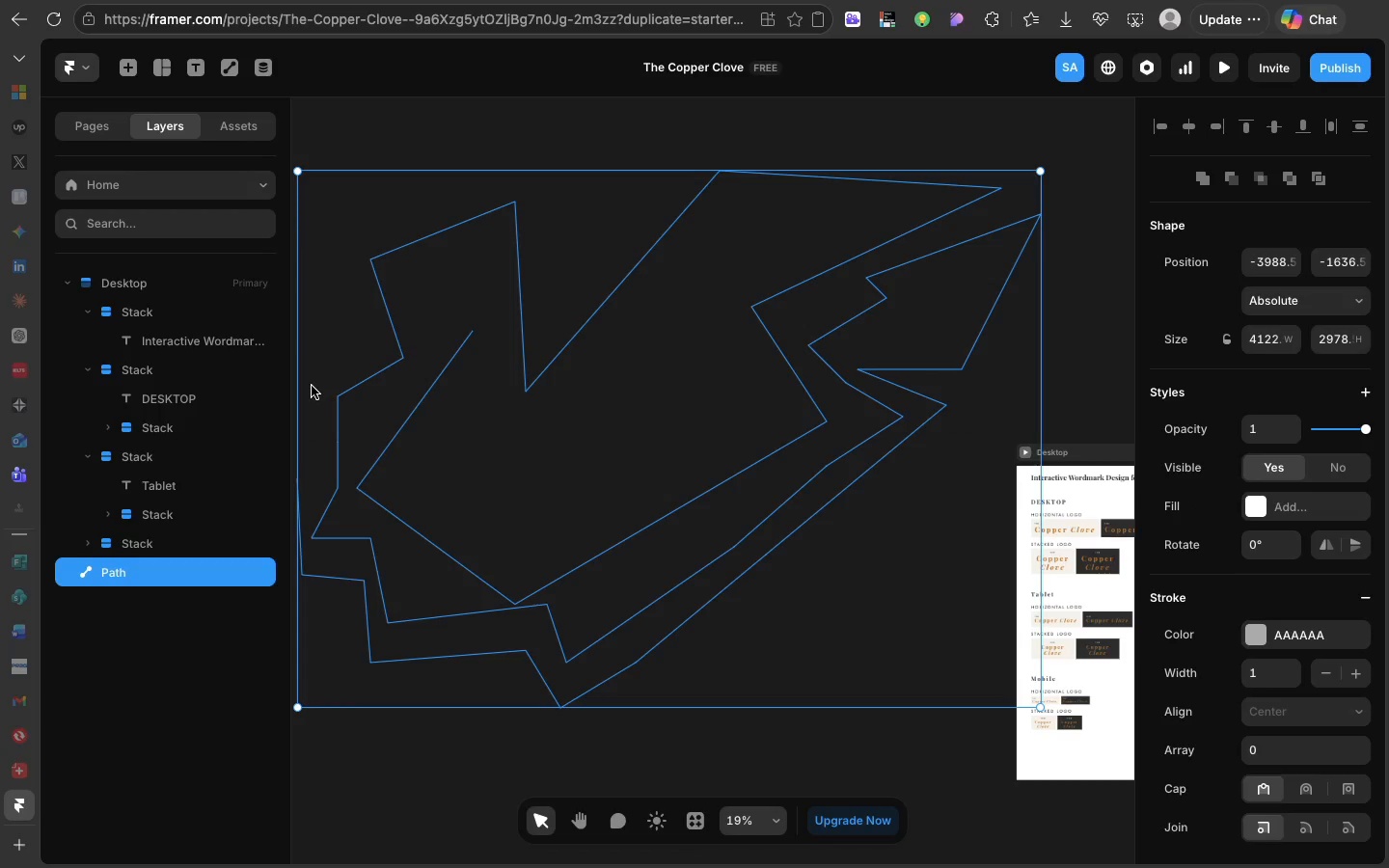 
key(Backspace)
 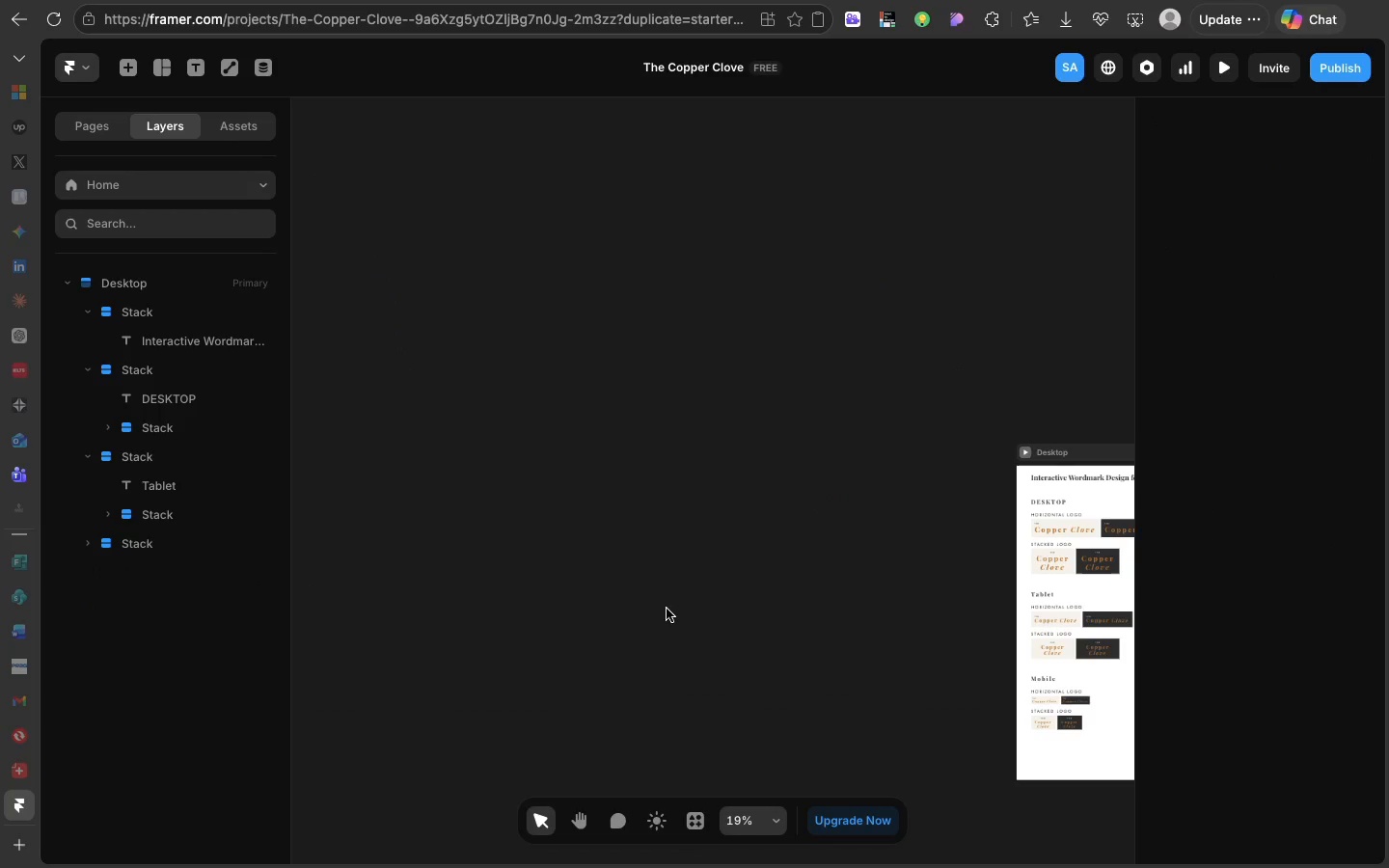 
scroll: coordinate [667, 609], scroll_direction: down, amount: 22.0
 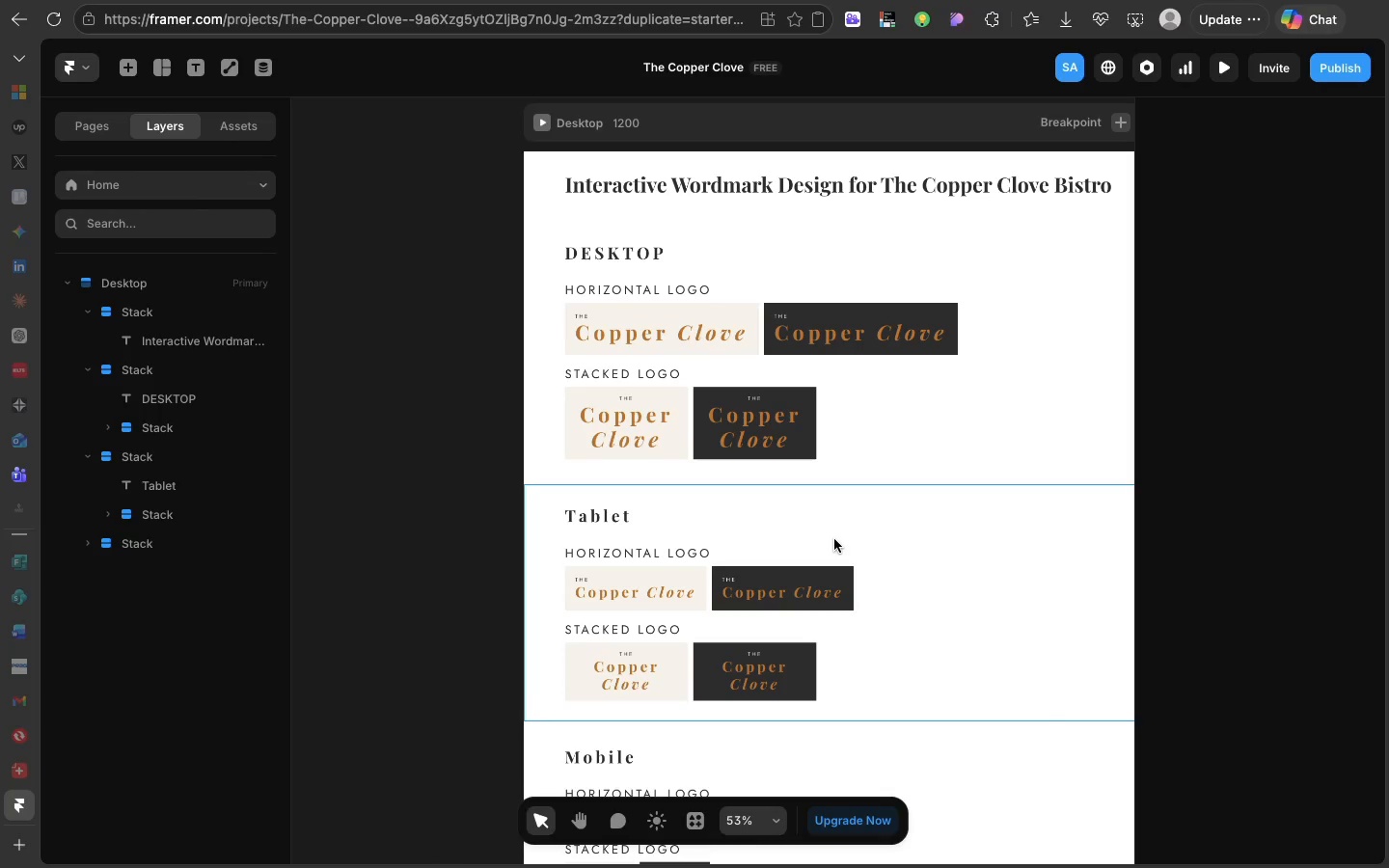 
scroll: coordinate [827, 544], scroll_direction: up, amount: 13.0
 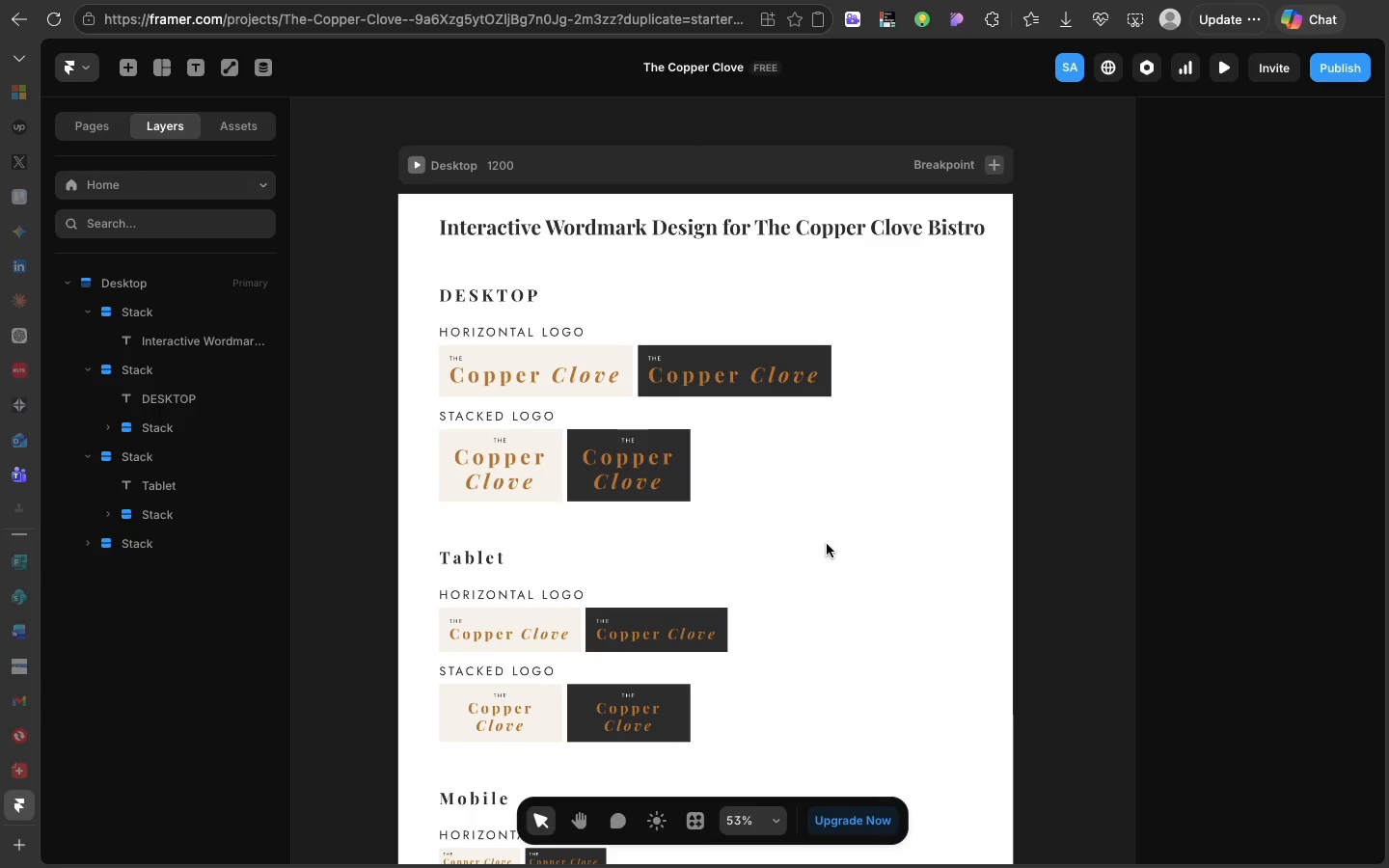 
wait(6.32)
 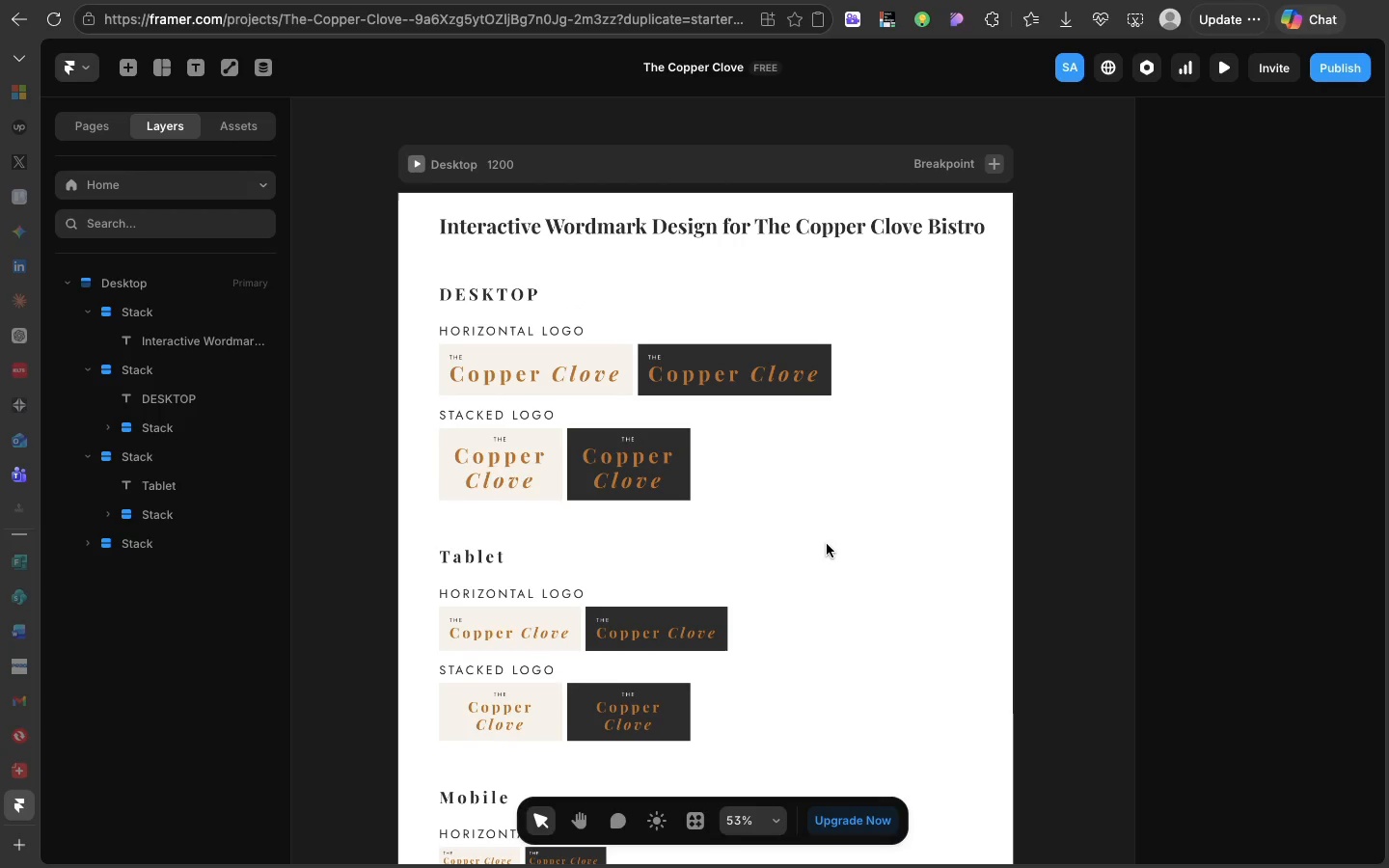 
scroll: coordinate [827, 544], scroll_direction: down, amount: 1.0
 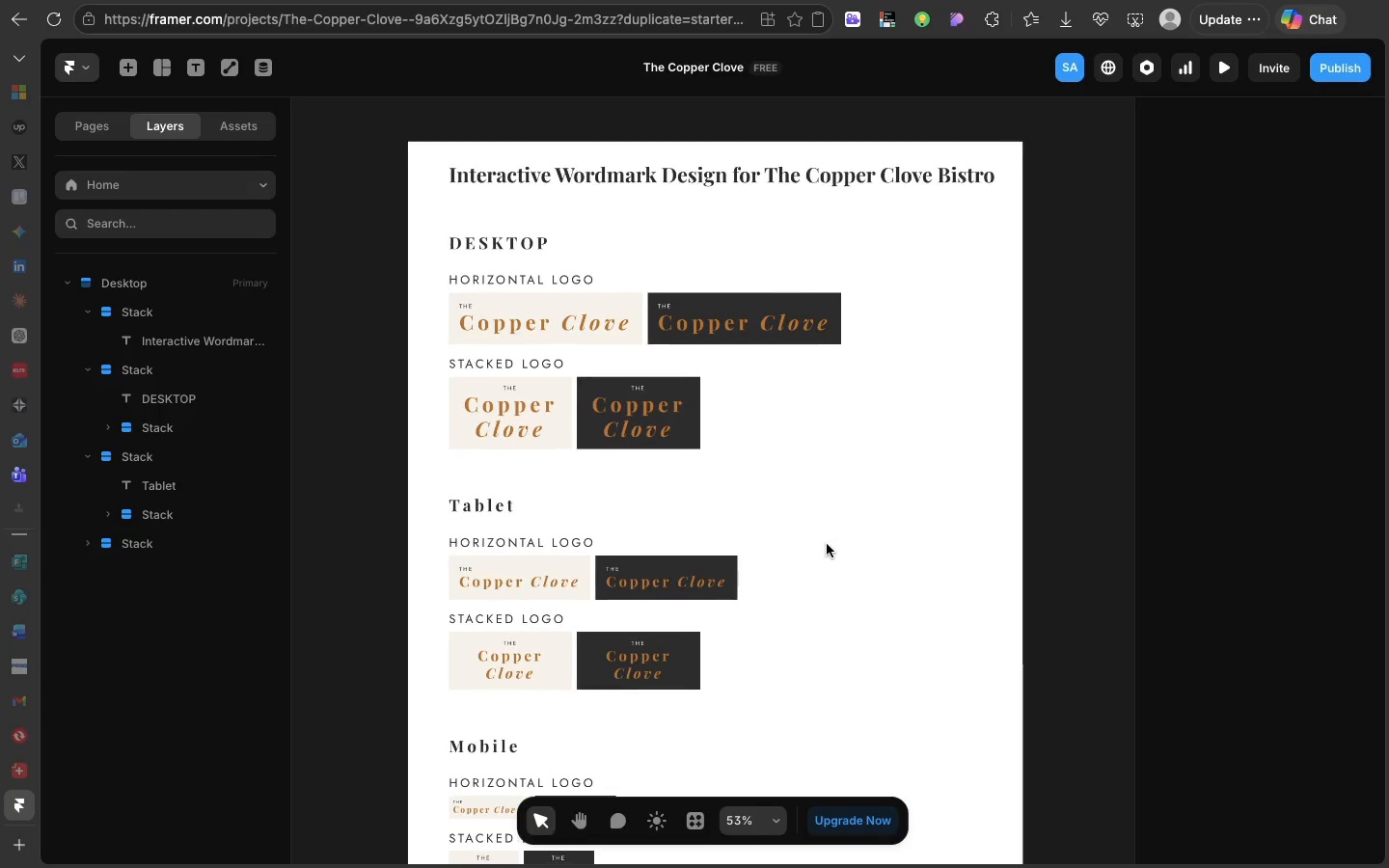 
scroll: coordinate [827, 544], scroll_direction: up, amount: 3.0
 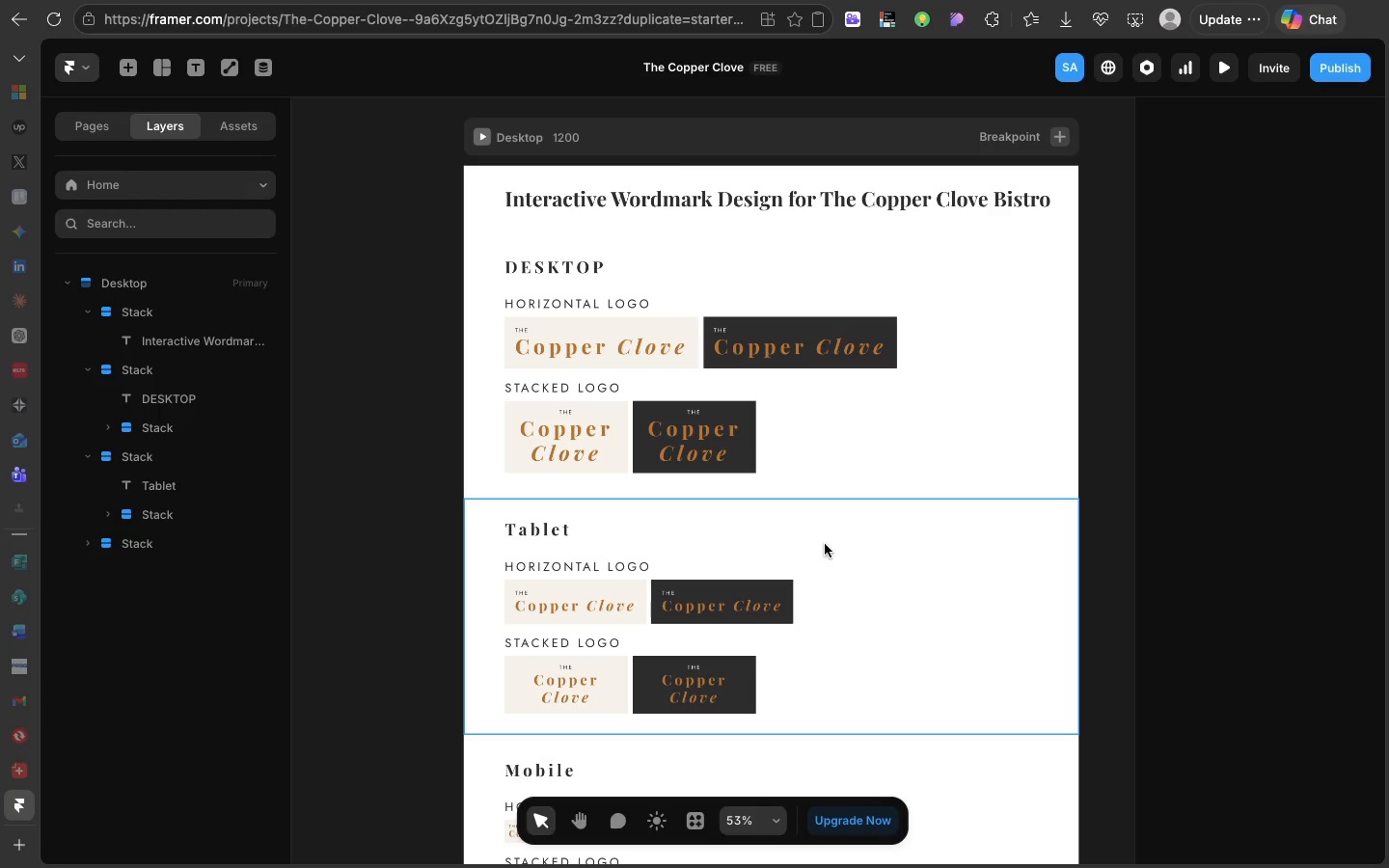 
wait(12.72)
 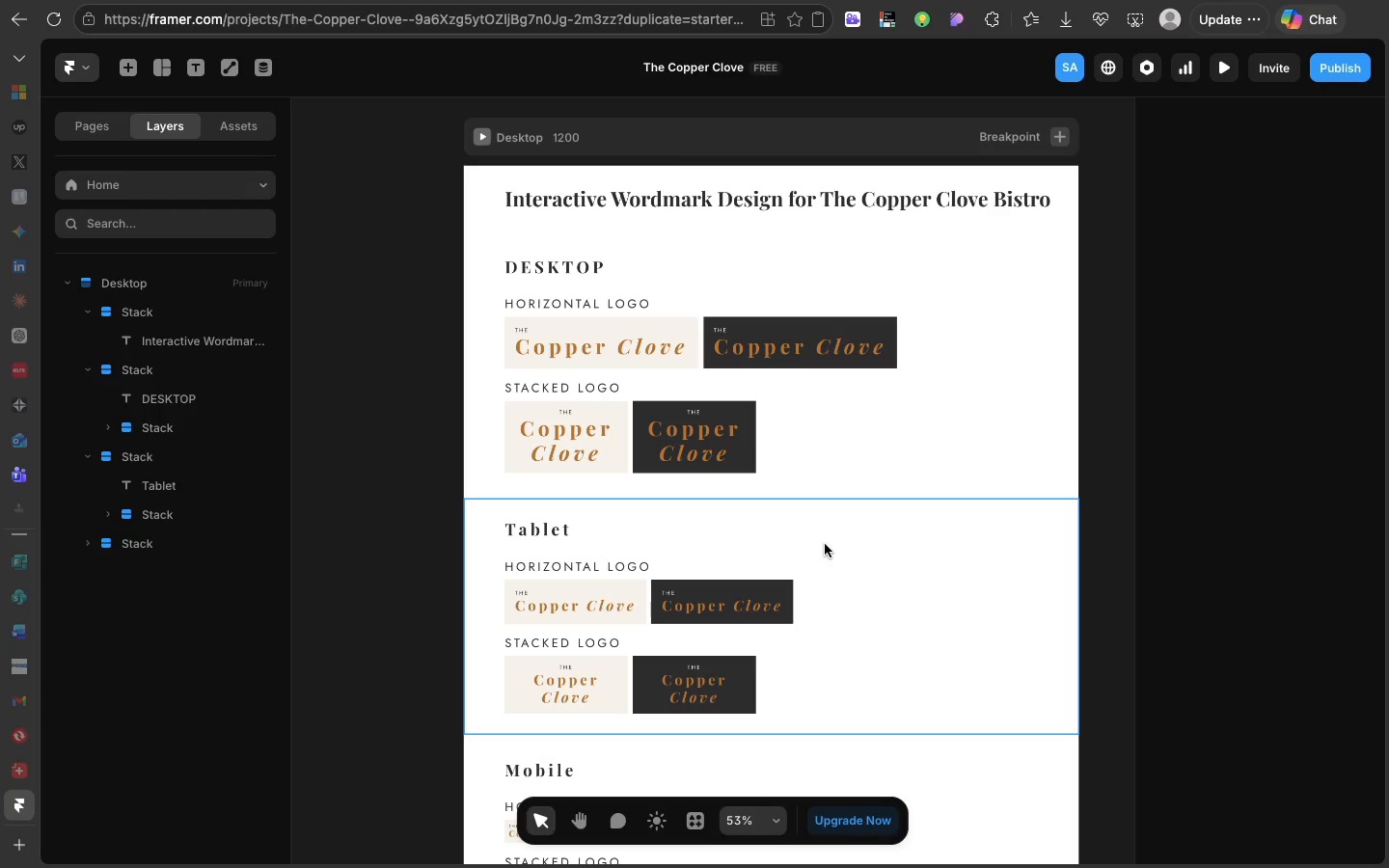 
scroll: coordinate [867, 584], scroll_direction: up, amount: 9.0
 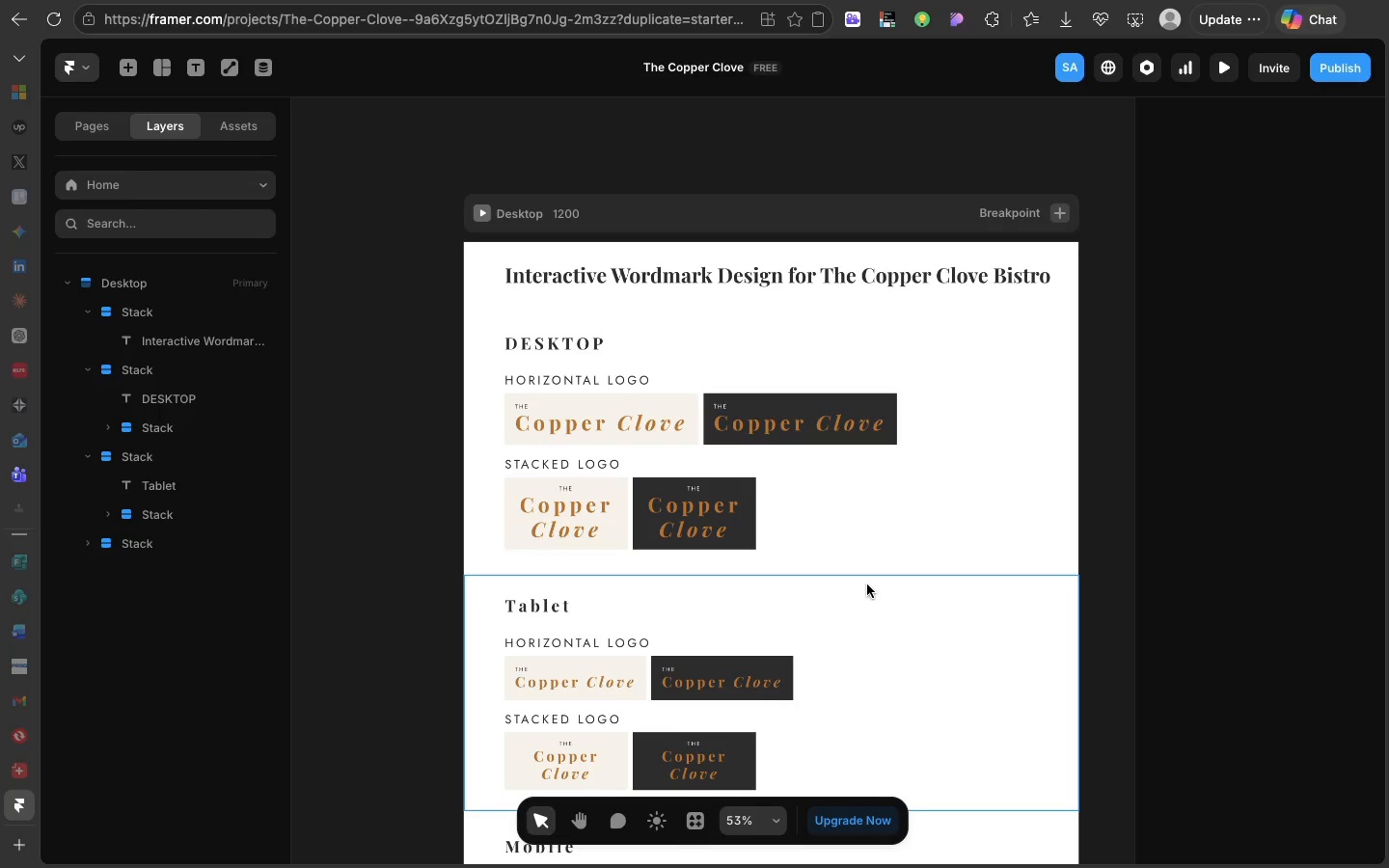 
wait(5.67)
 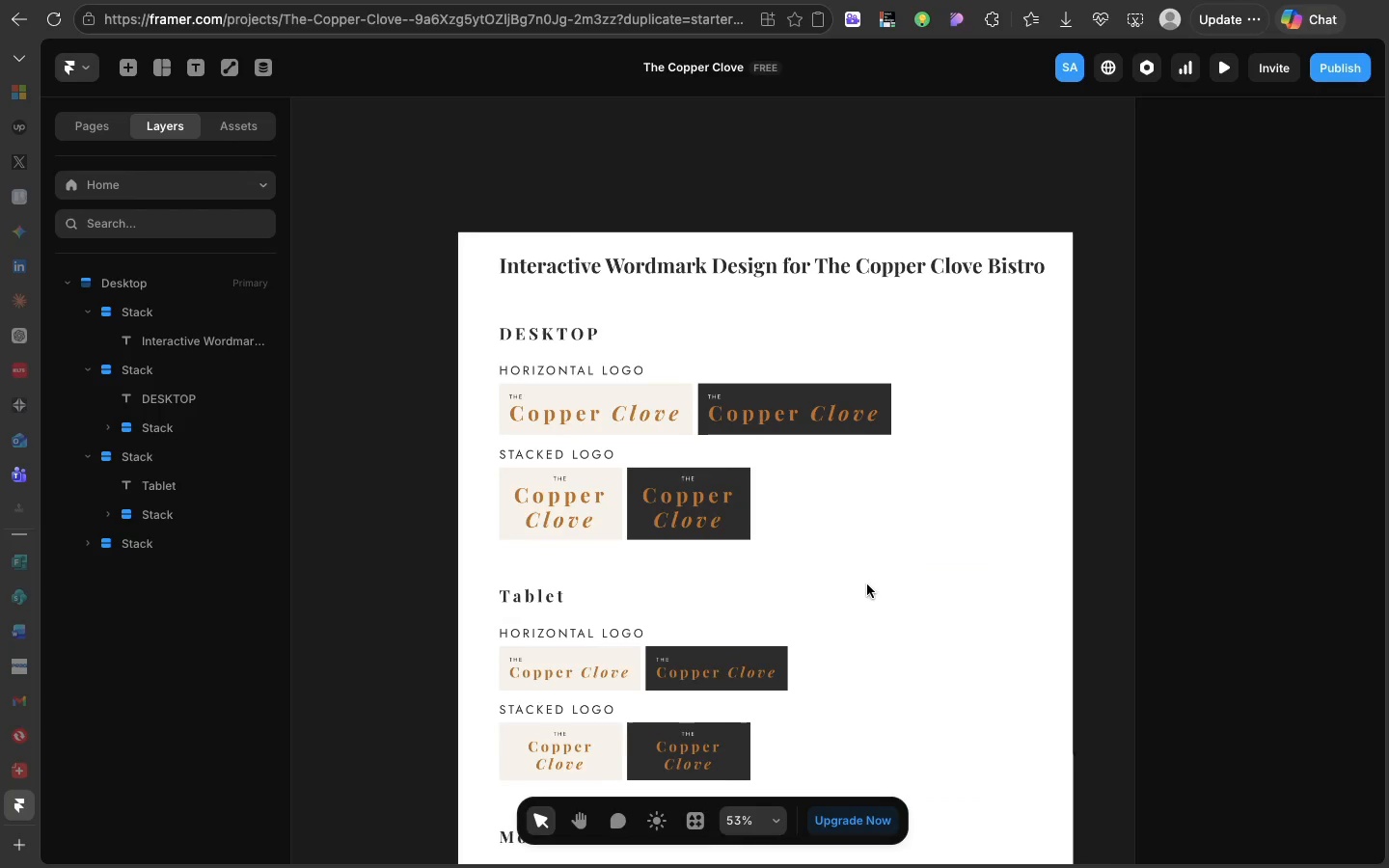 
scroll: coordinate [867, 584], scroll_direction: down, amount: 9.0
 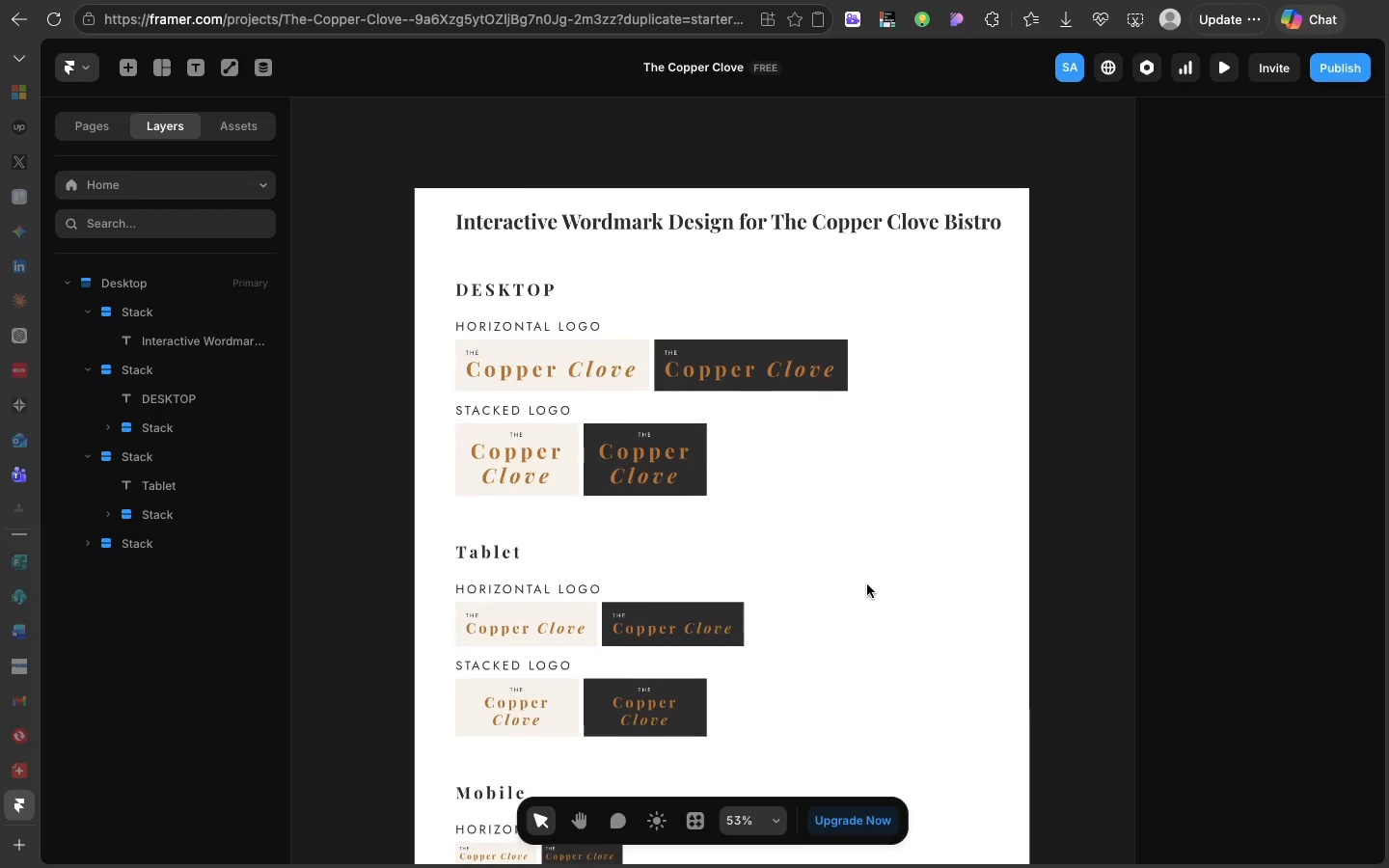 
scroll: coordinate [867, 584], scroll_direction: up, amount: 1.0
 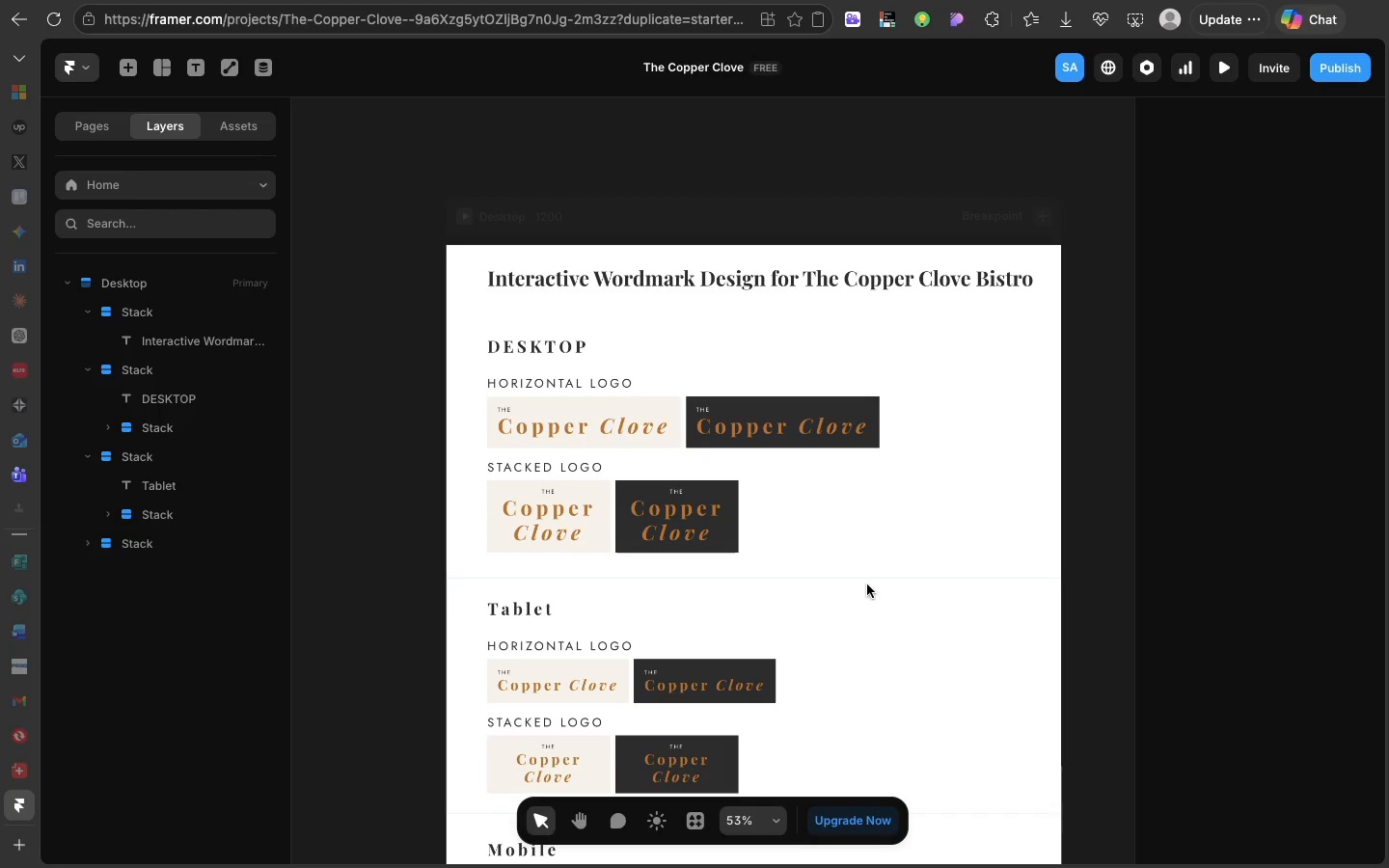 
scroll: coordinate [867, 584], scroll_direction: down, amount: 2.0
 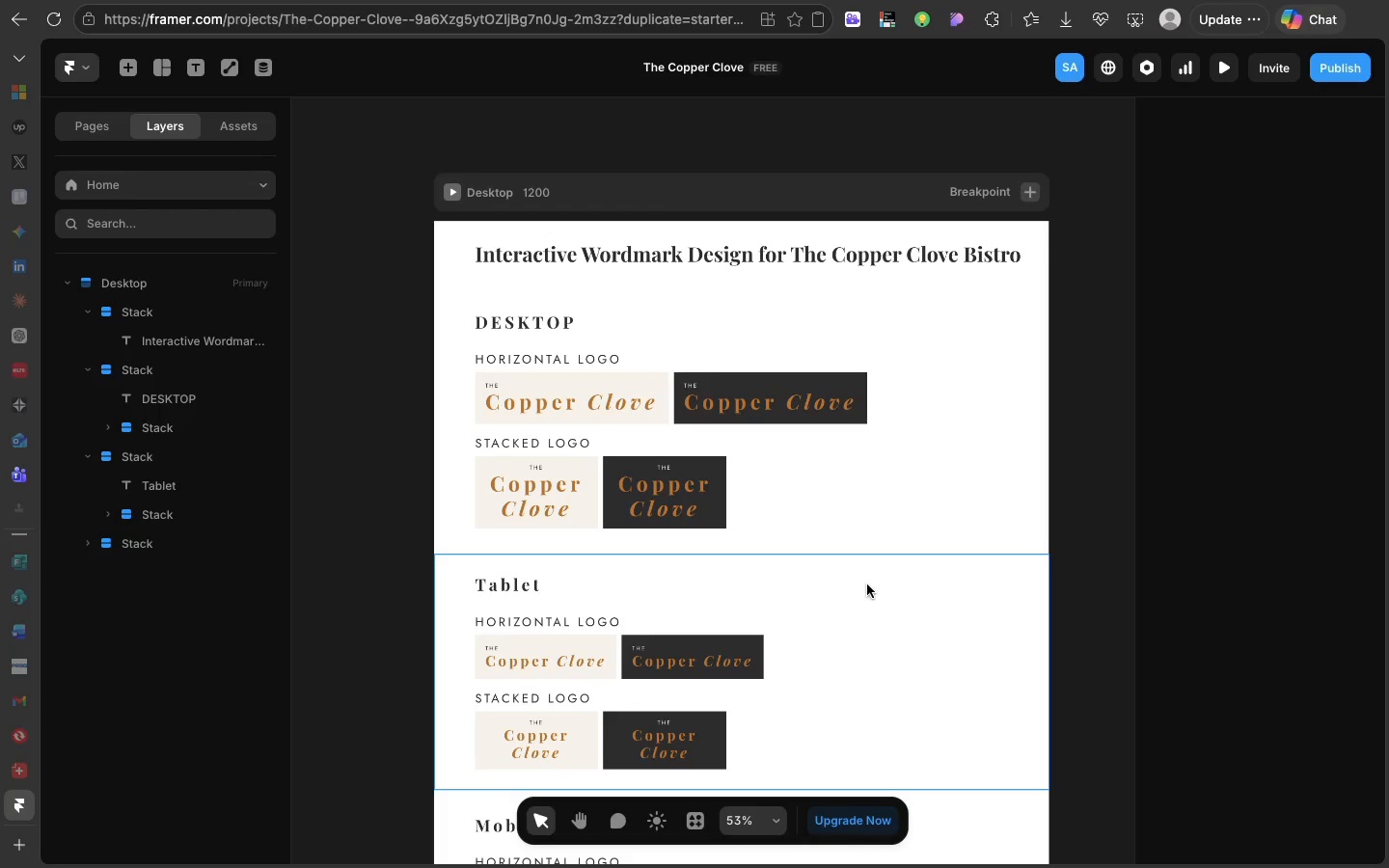 
right_click([867, 584])
 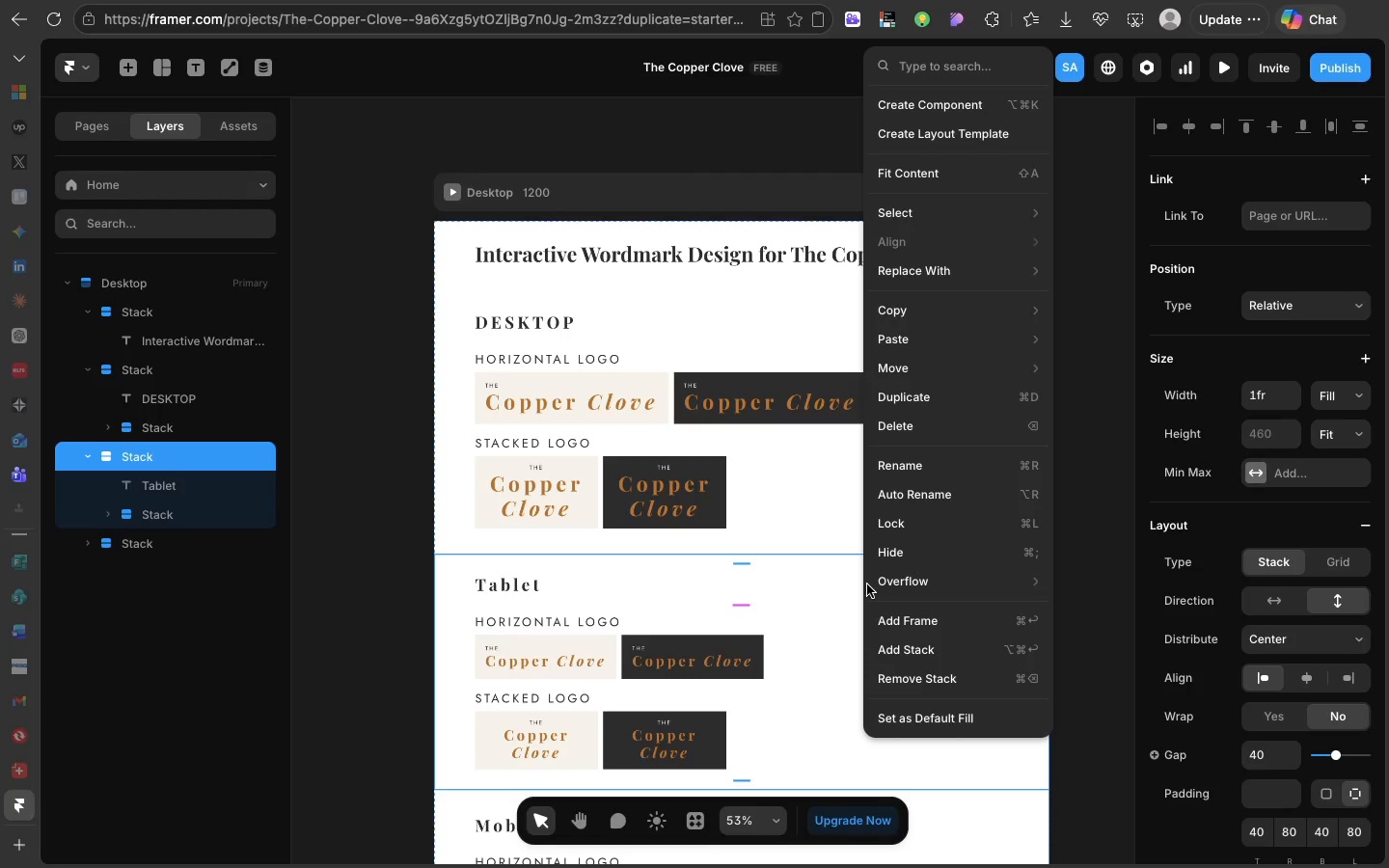 
wait(19.96)
 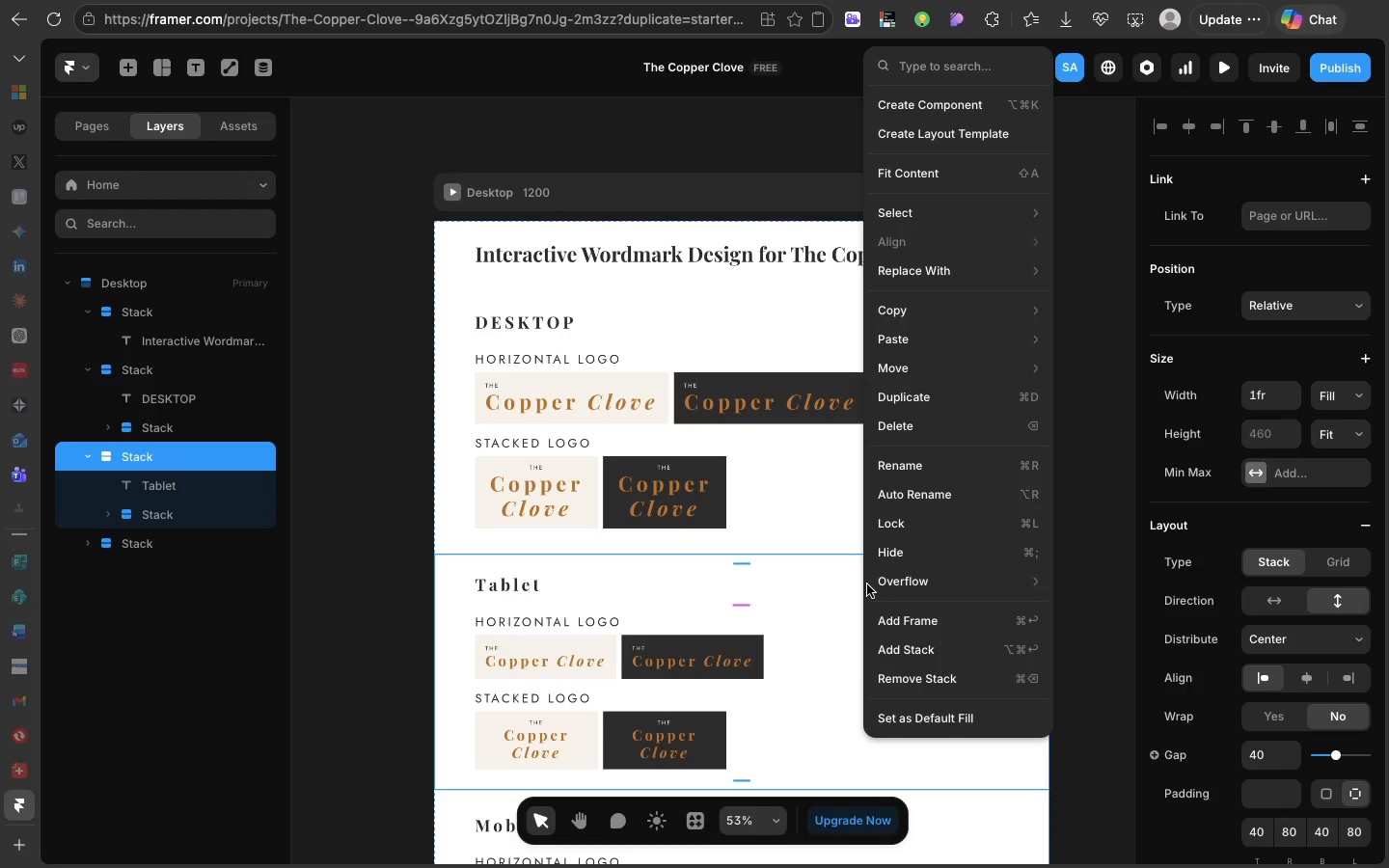 
left_click([736, 636])
 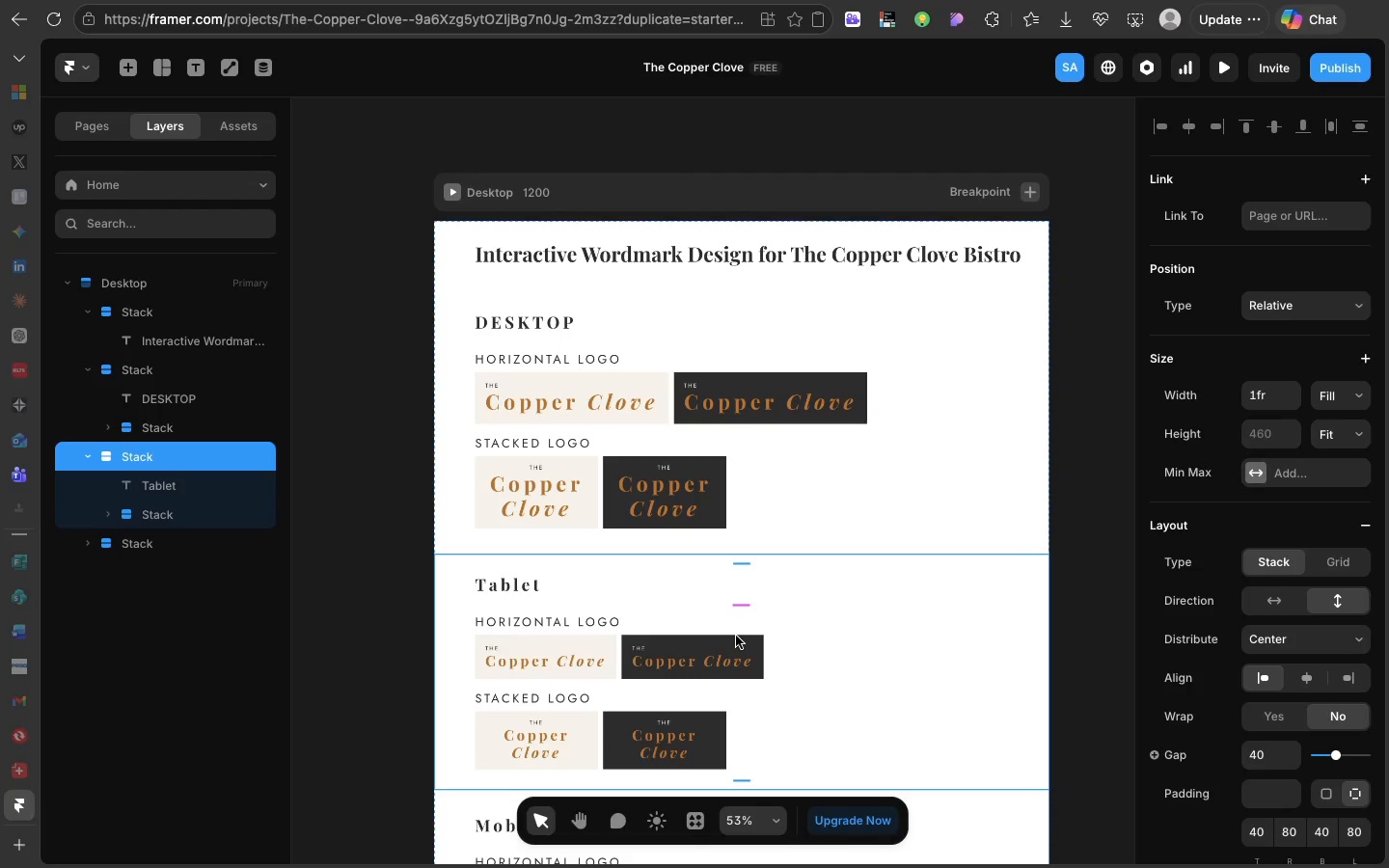 
wait(17.41)
 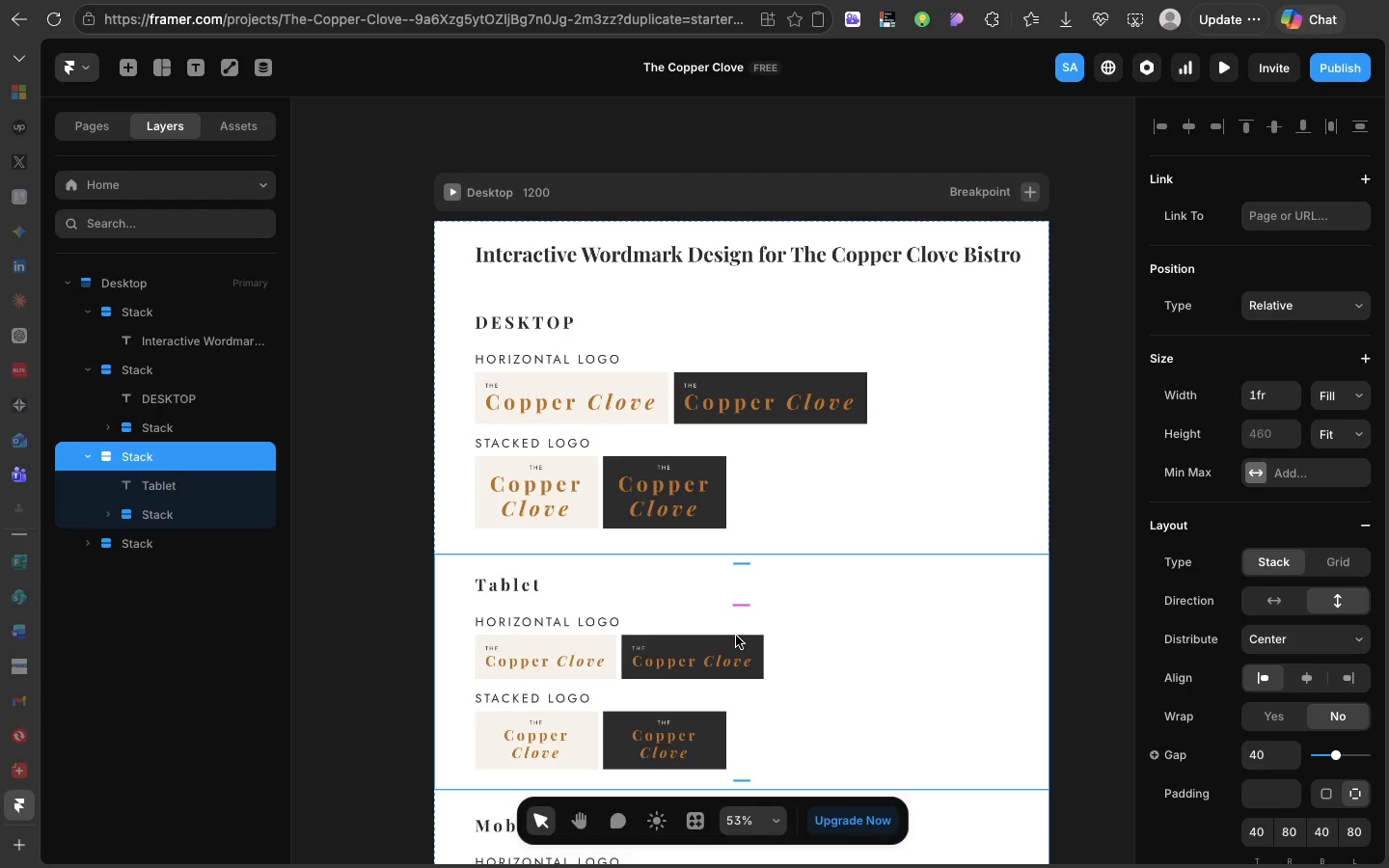 
left_click([608, 565])
 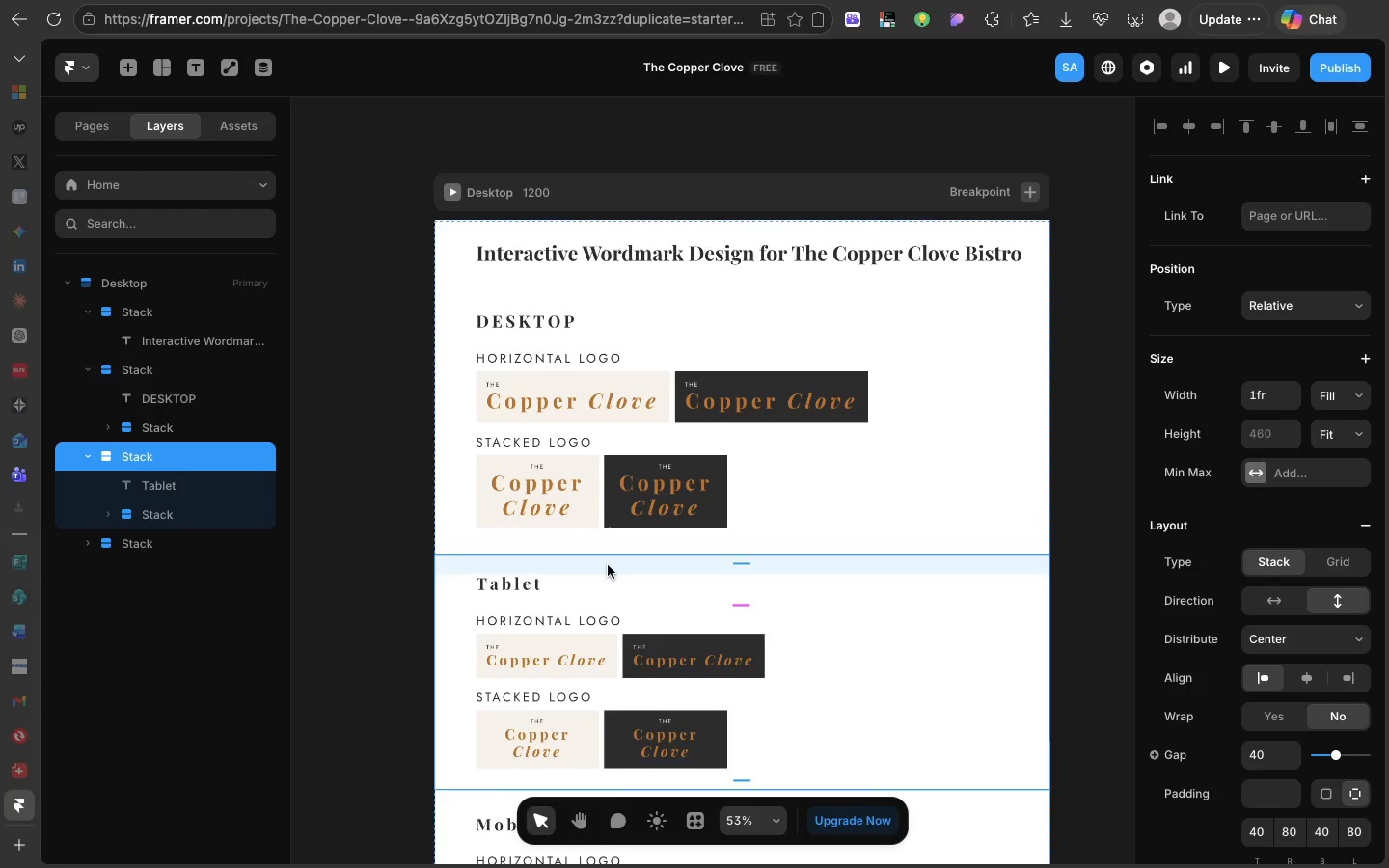 
scroll: coordinate [608, 565], scroll_direction: down, amount: 2.0
 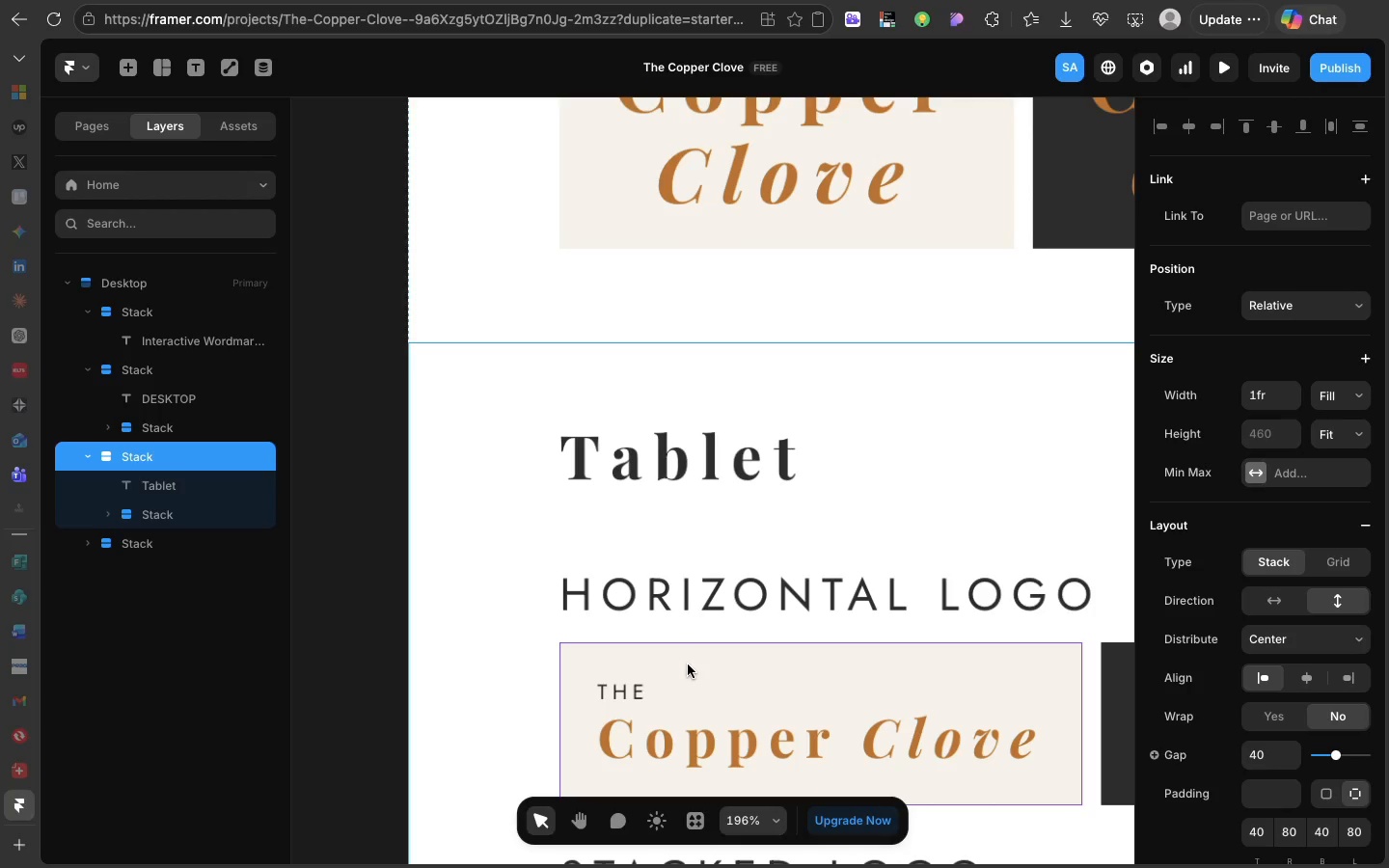 
wait(28.19)
 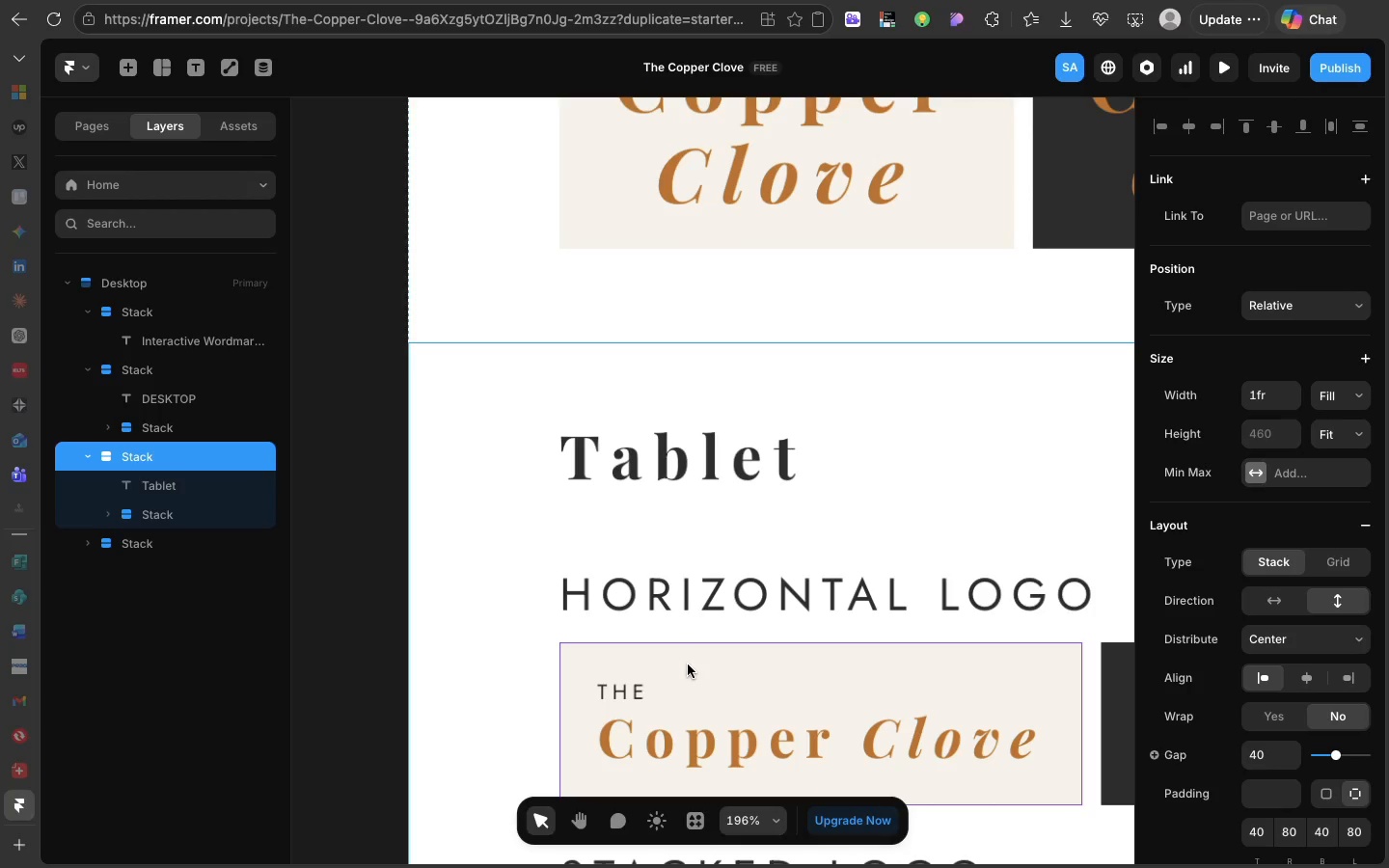 
left_click([608, 689])
 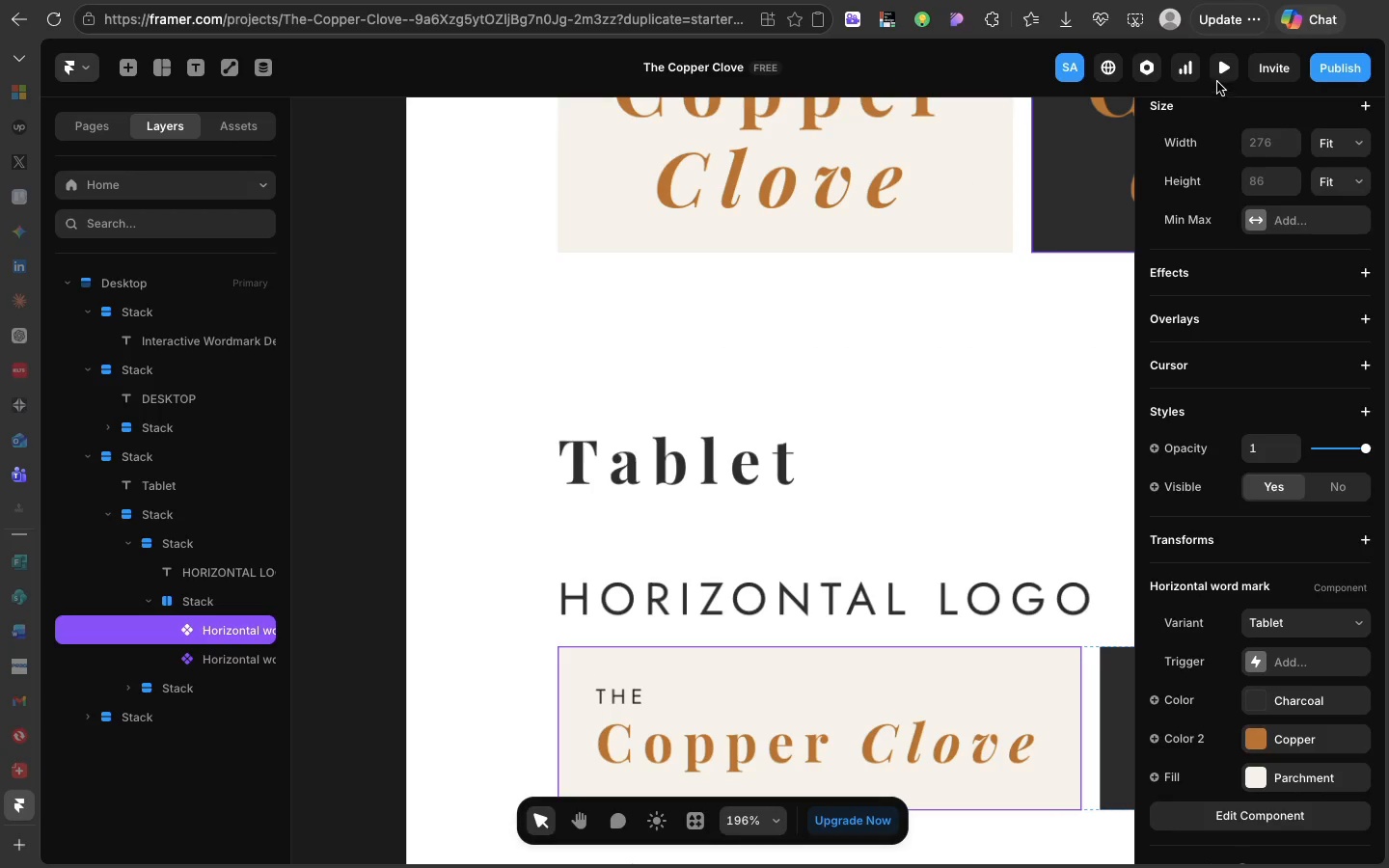 
left_click([1217, 78])
 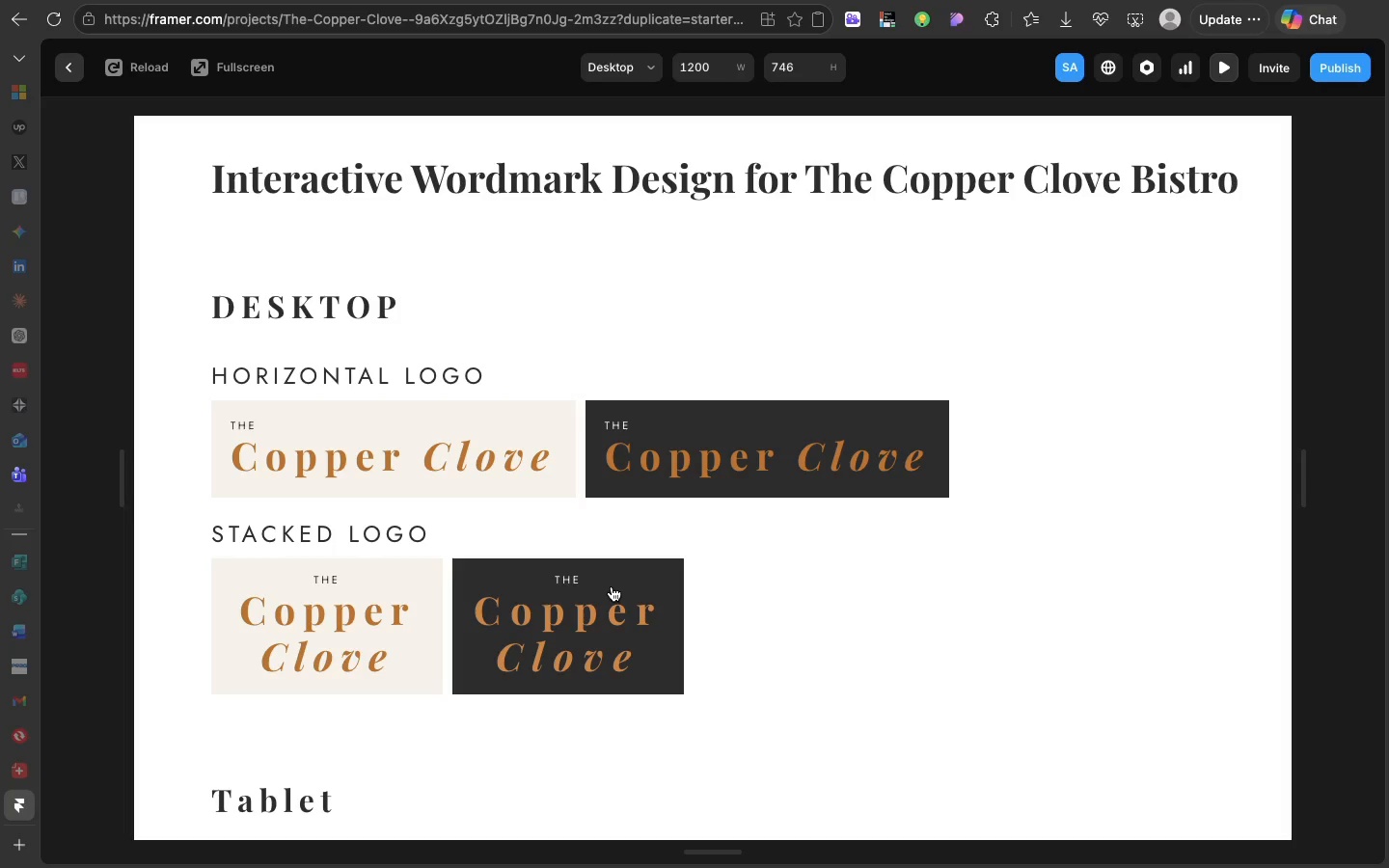 
wait(29.99)
 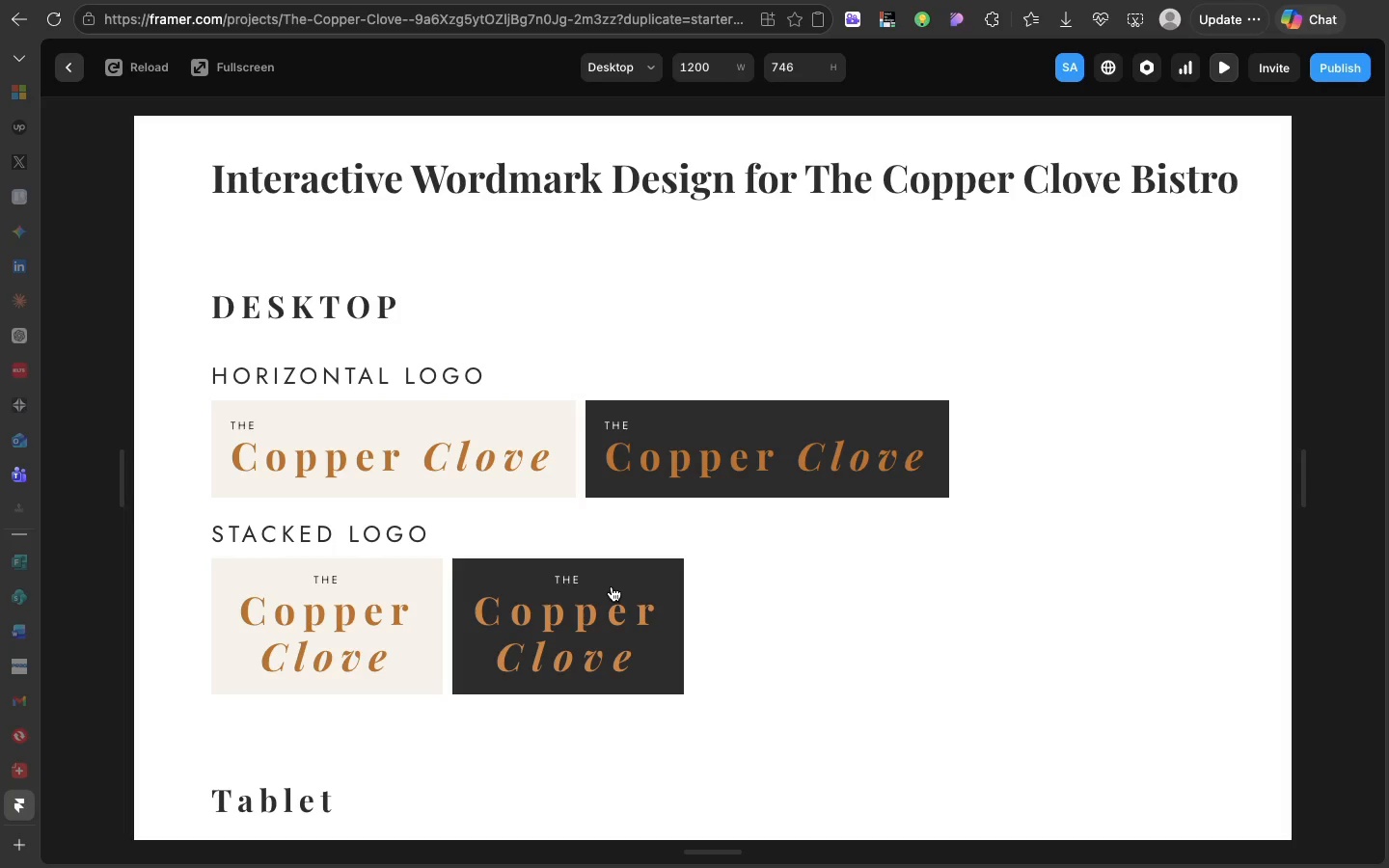 
scroll: coordinate [636, 622], scroll_direction: up, amount: 8.0
 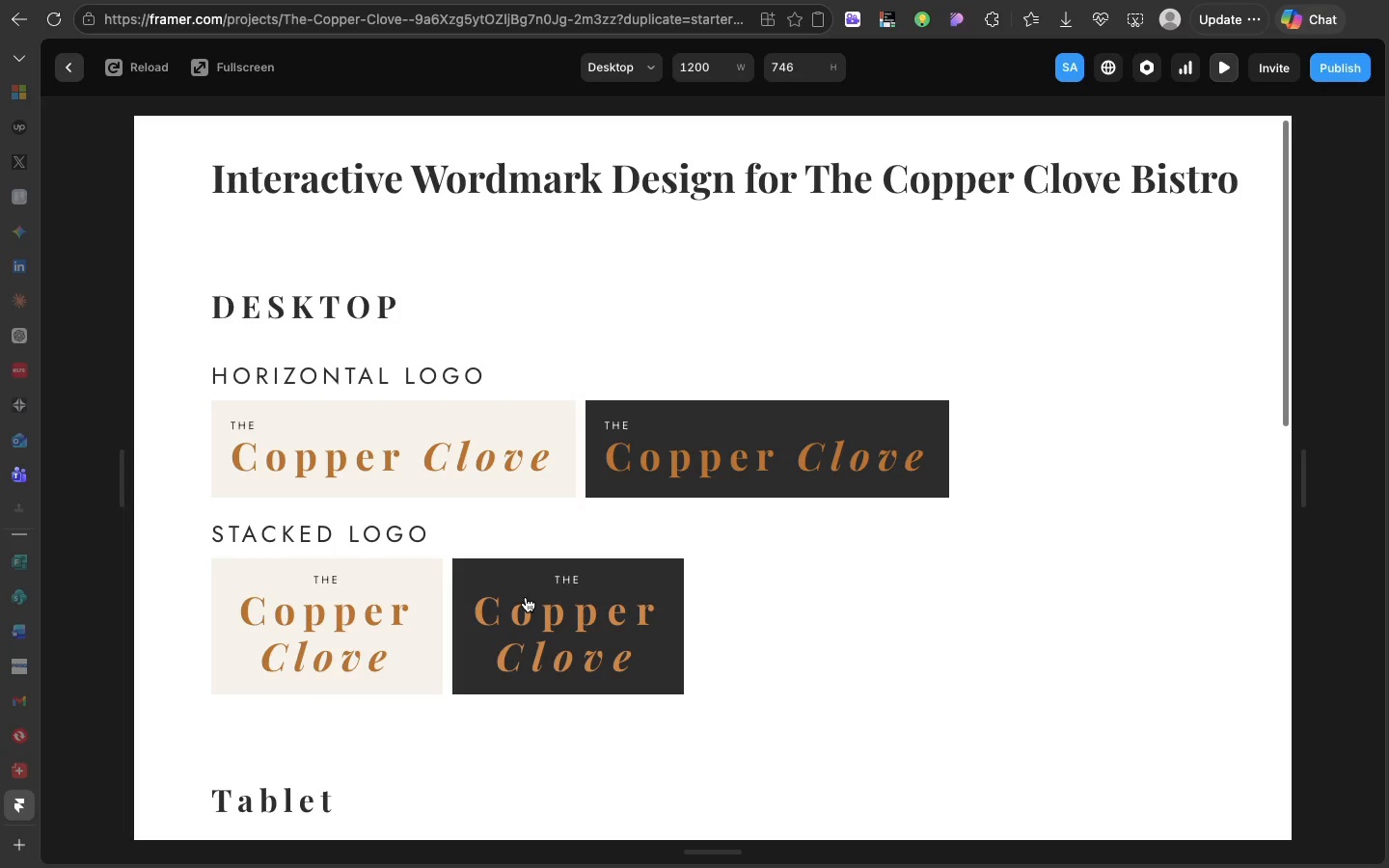 
wait(9.4)
 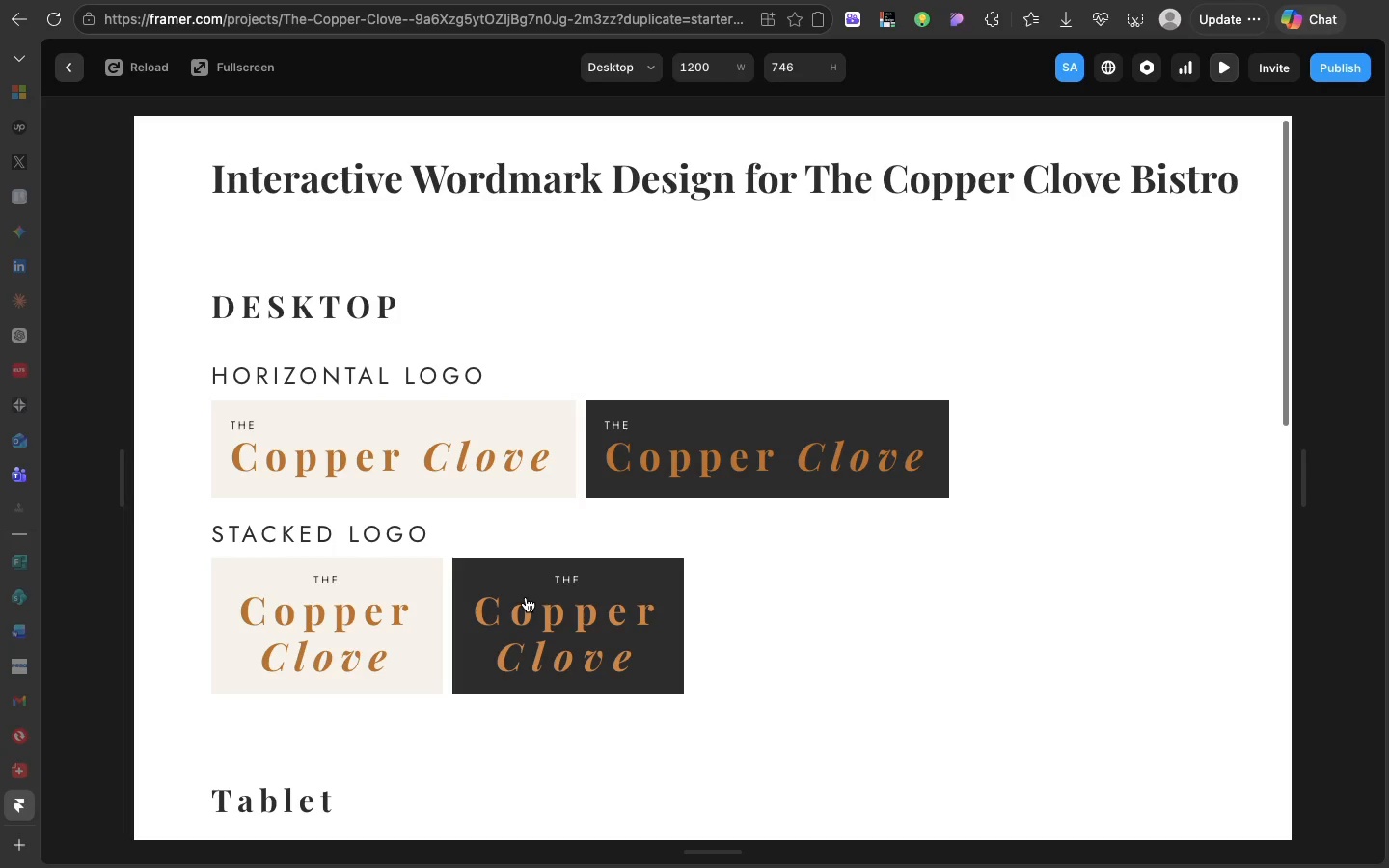 
scroll: coordinate [574, 634], scroll_direction: down, amount: 103.0
 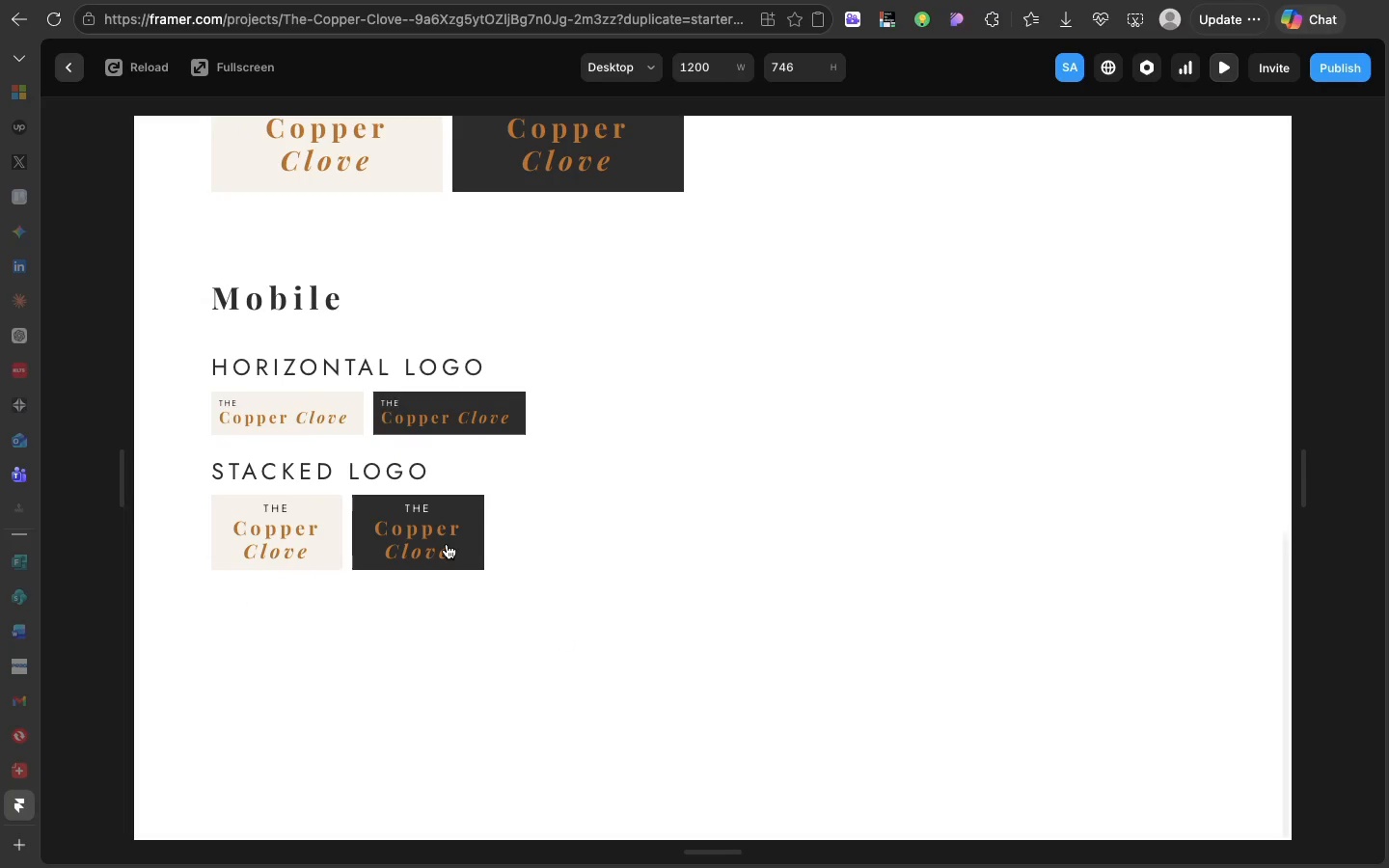 
left_click([447, 544])
 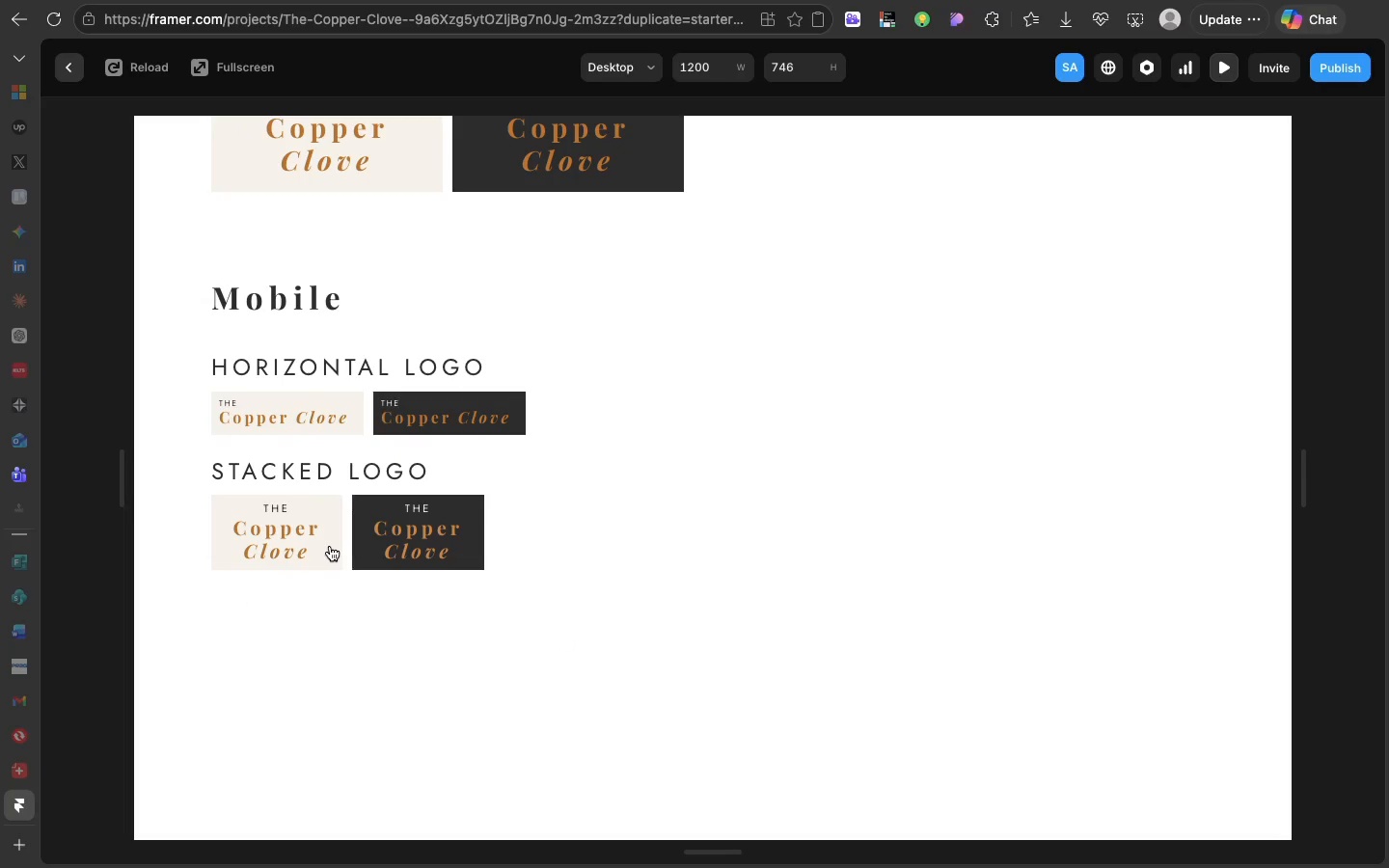 
left_click([330, 546])
 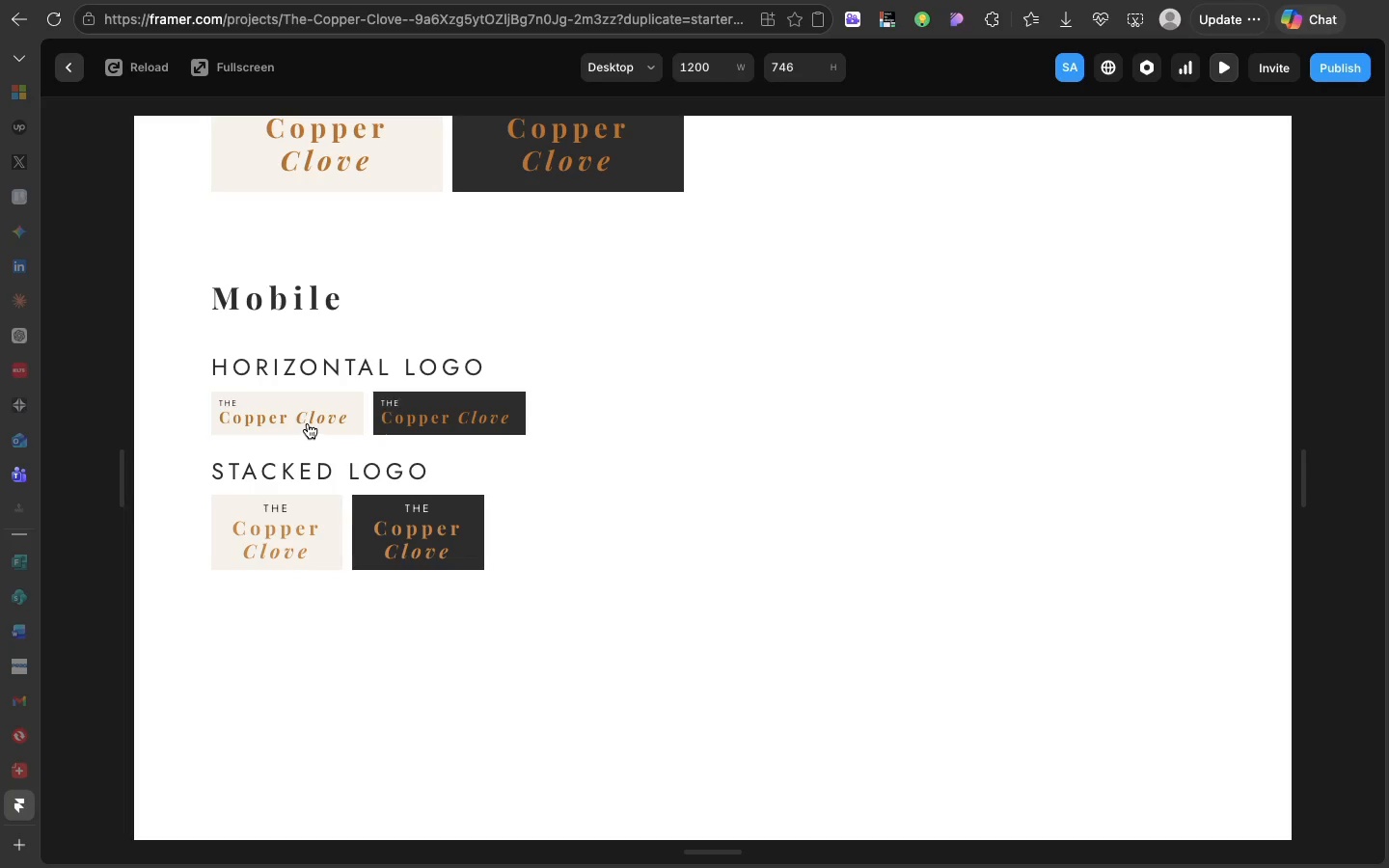 
left_click([308, 423])
 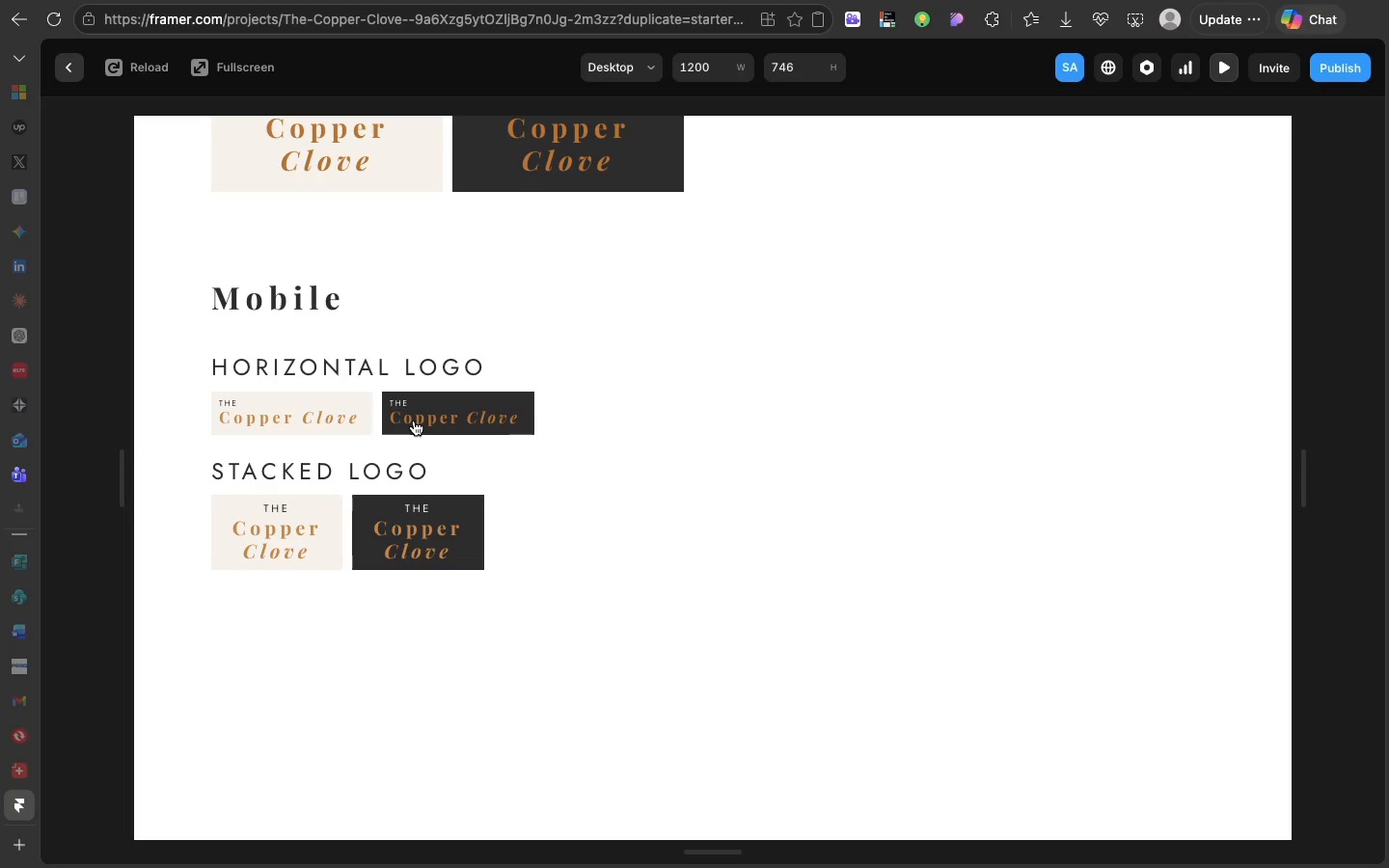 
left_click([414, 420])
 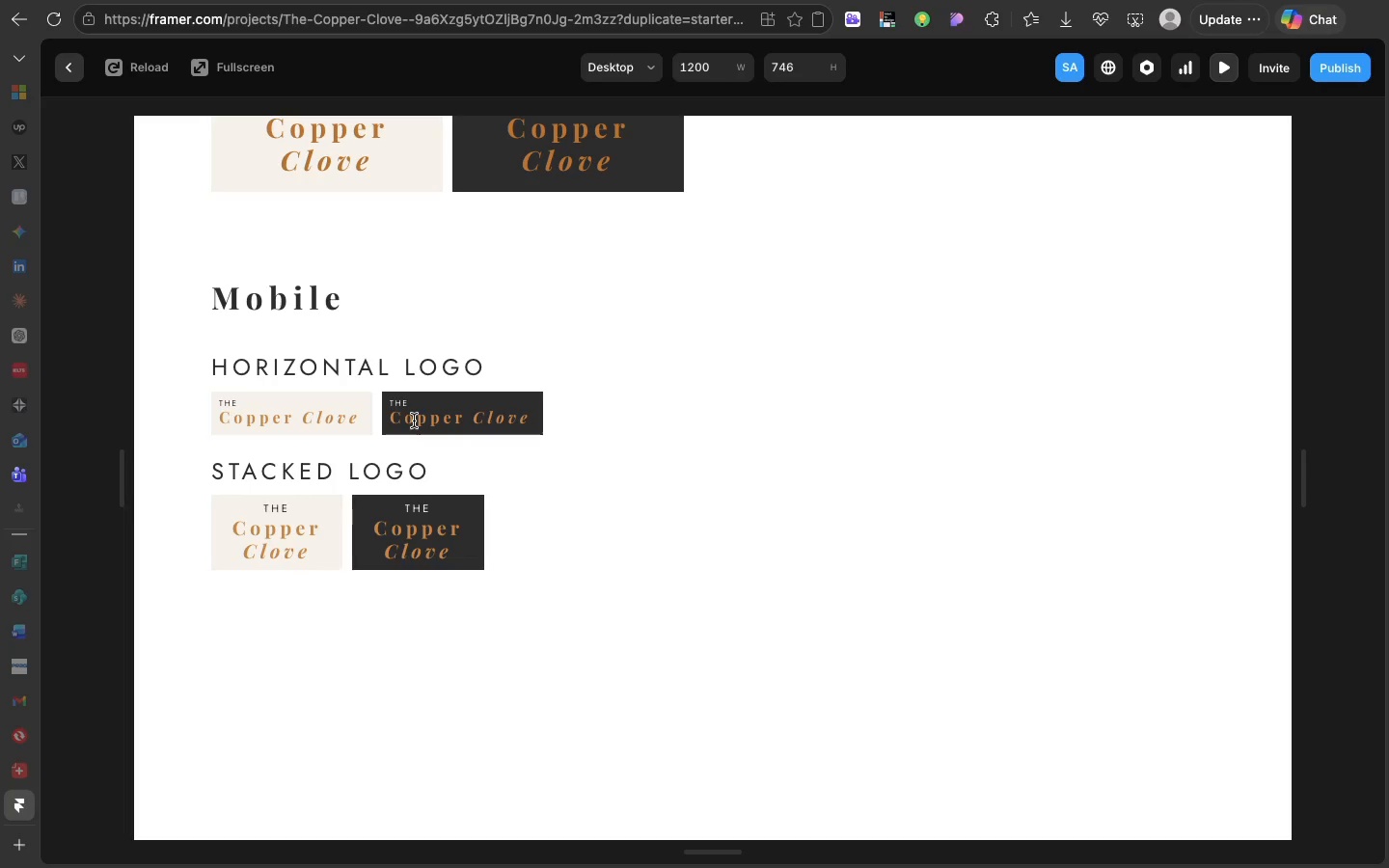 
wait(49.81)
 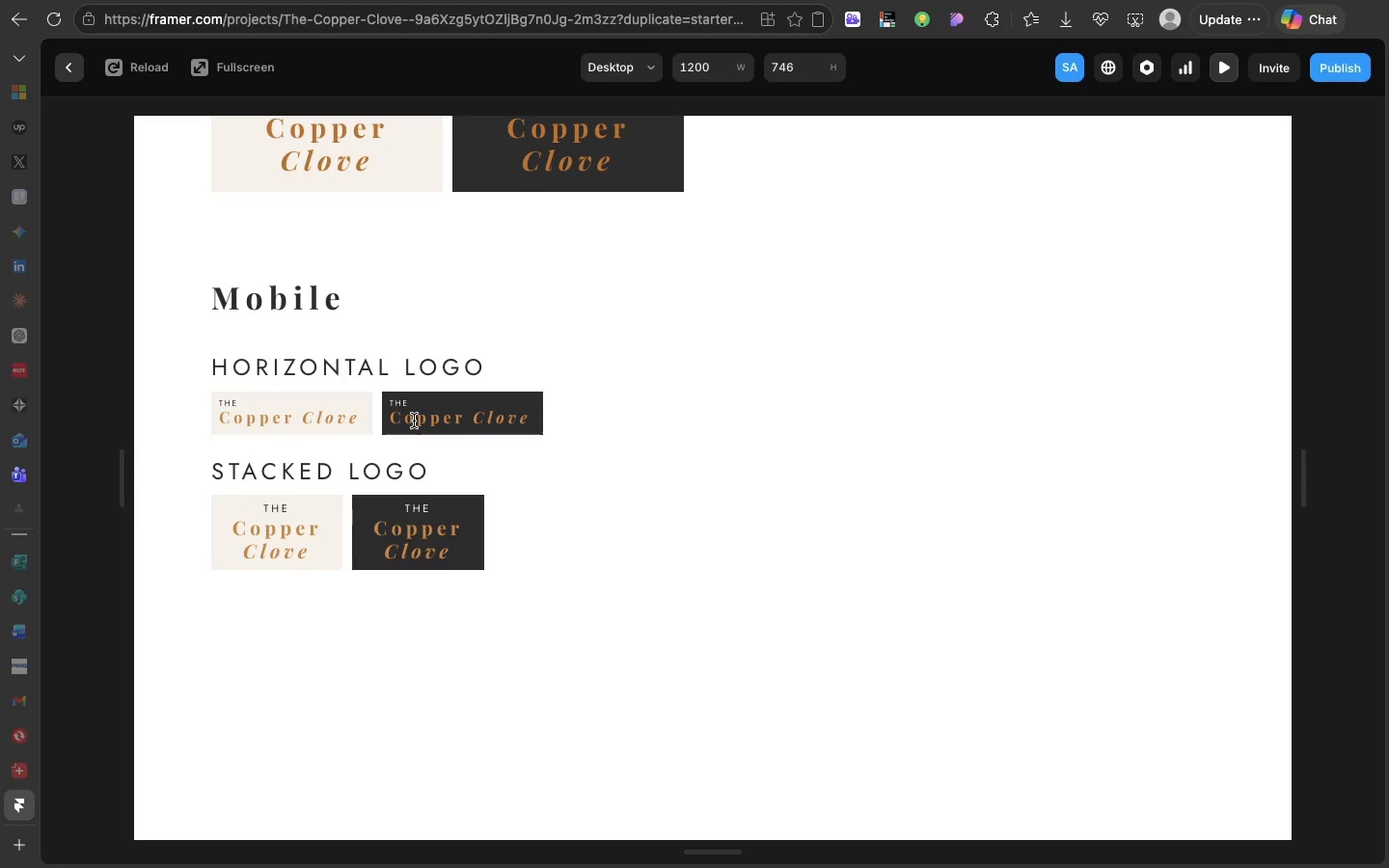 
scroll: coordinate [414, 420], scroll_direction: up, amount: 5.0
 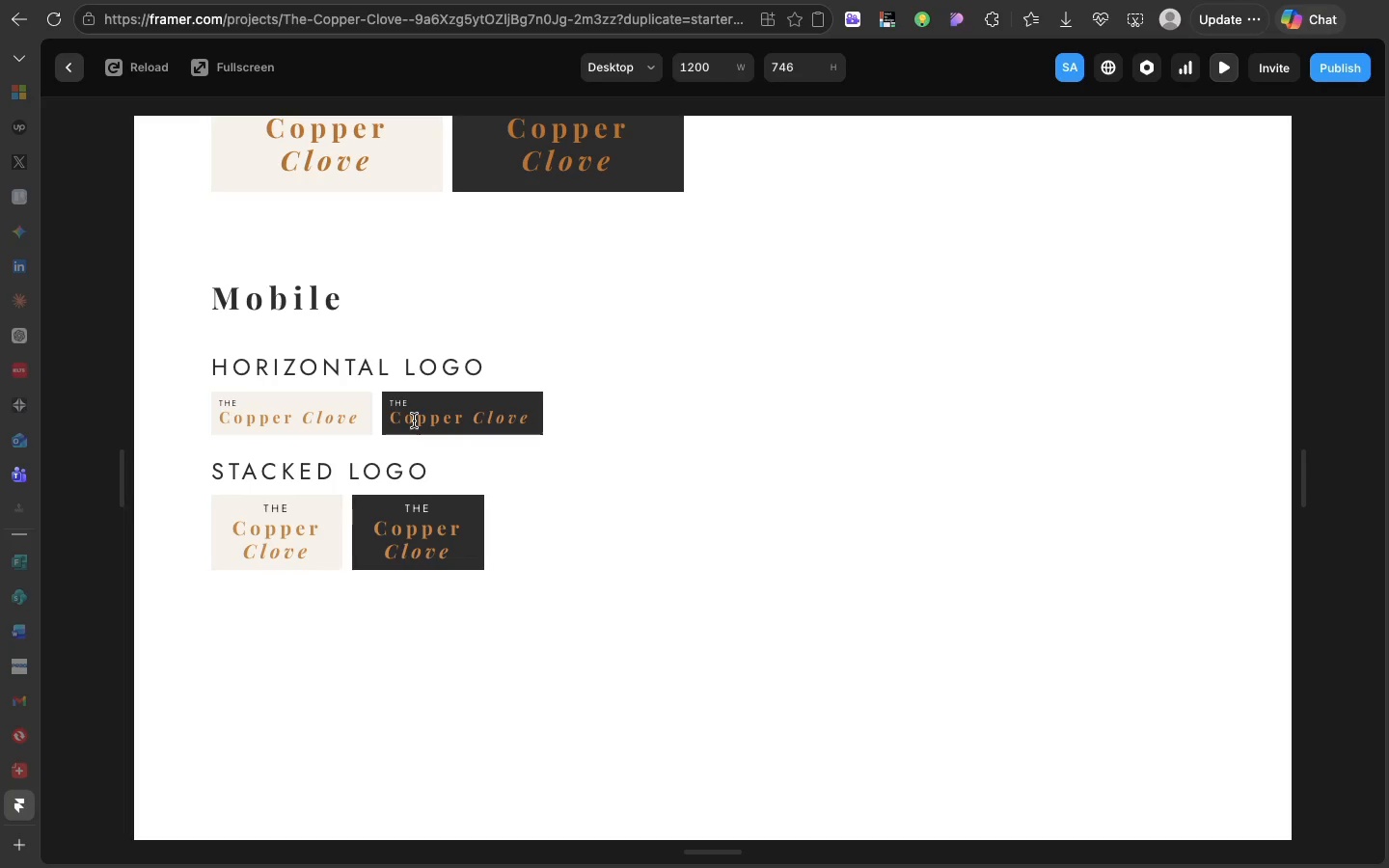 
wait(7.37)
 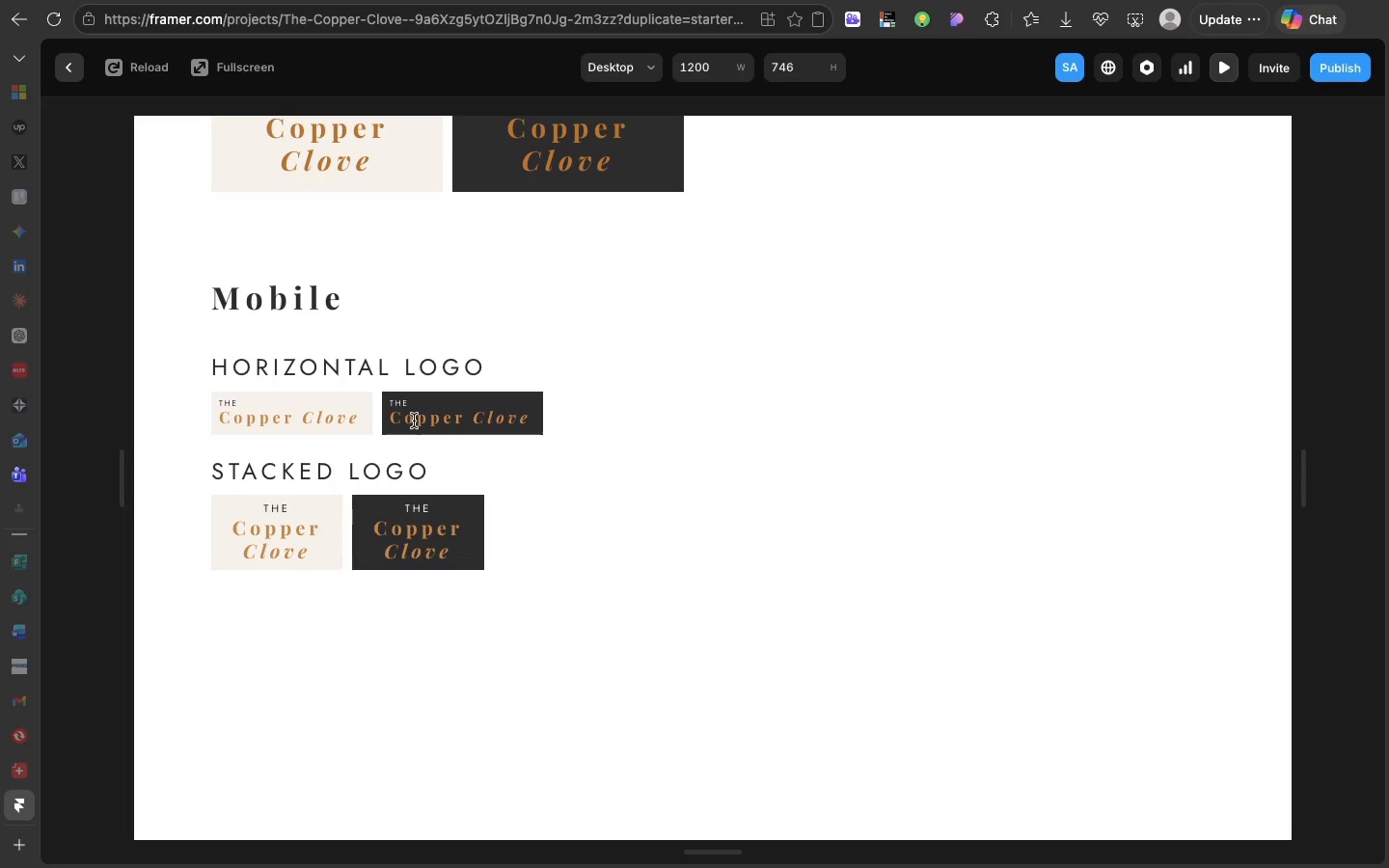 
scroll: coordinate [309, 533], scroll_direction: up, amount: 18.0
 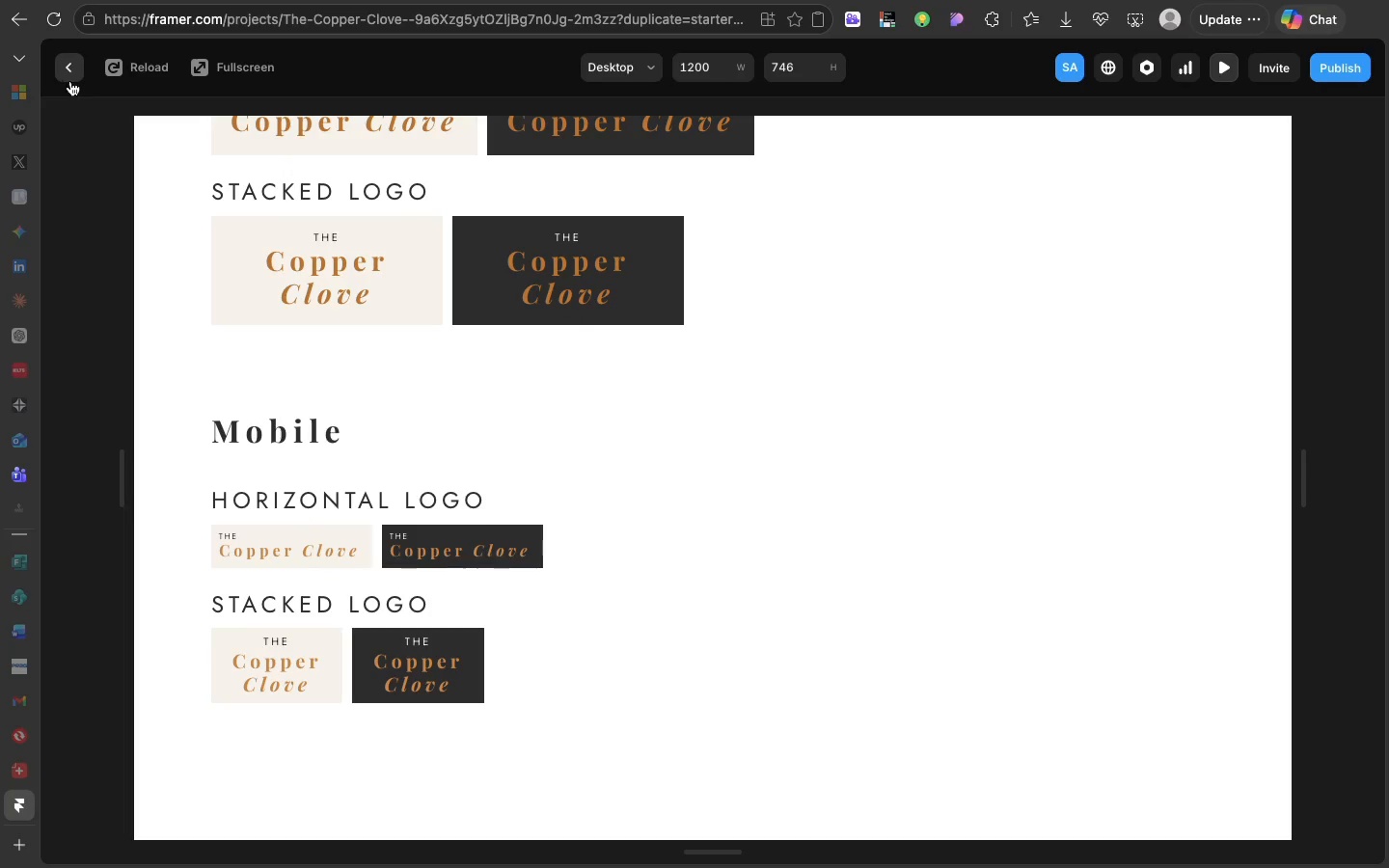 
left_click([73, 78])
 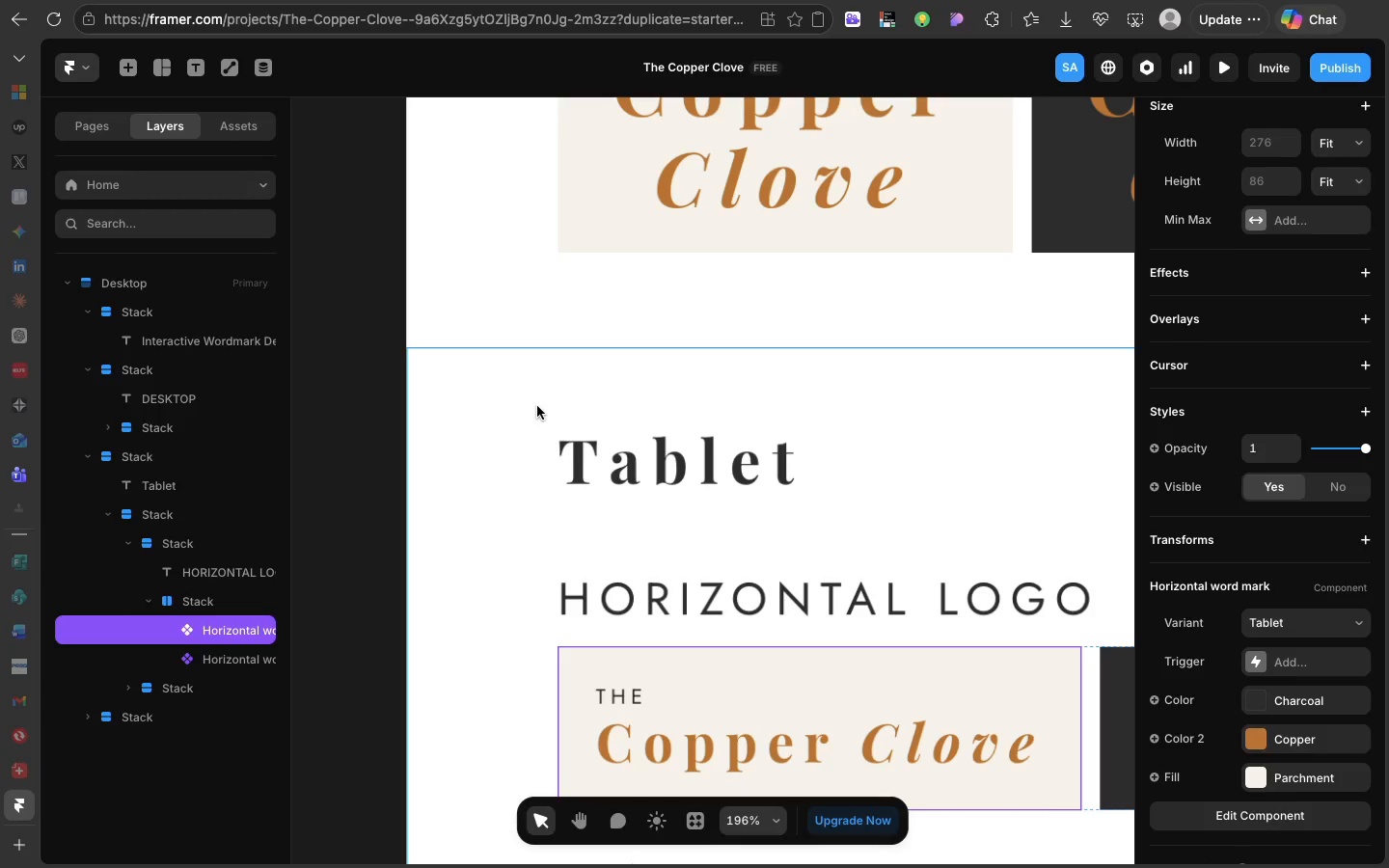 
wait(25.93)
 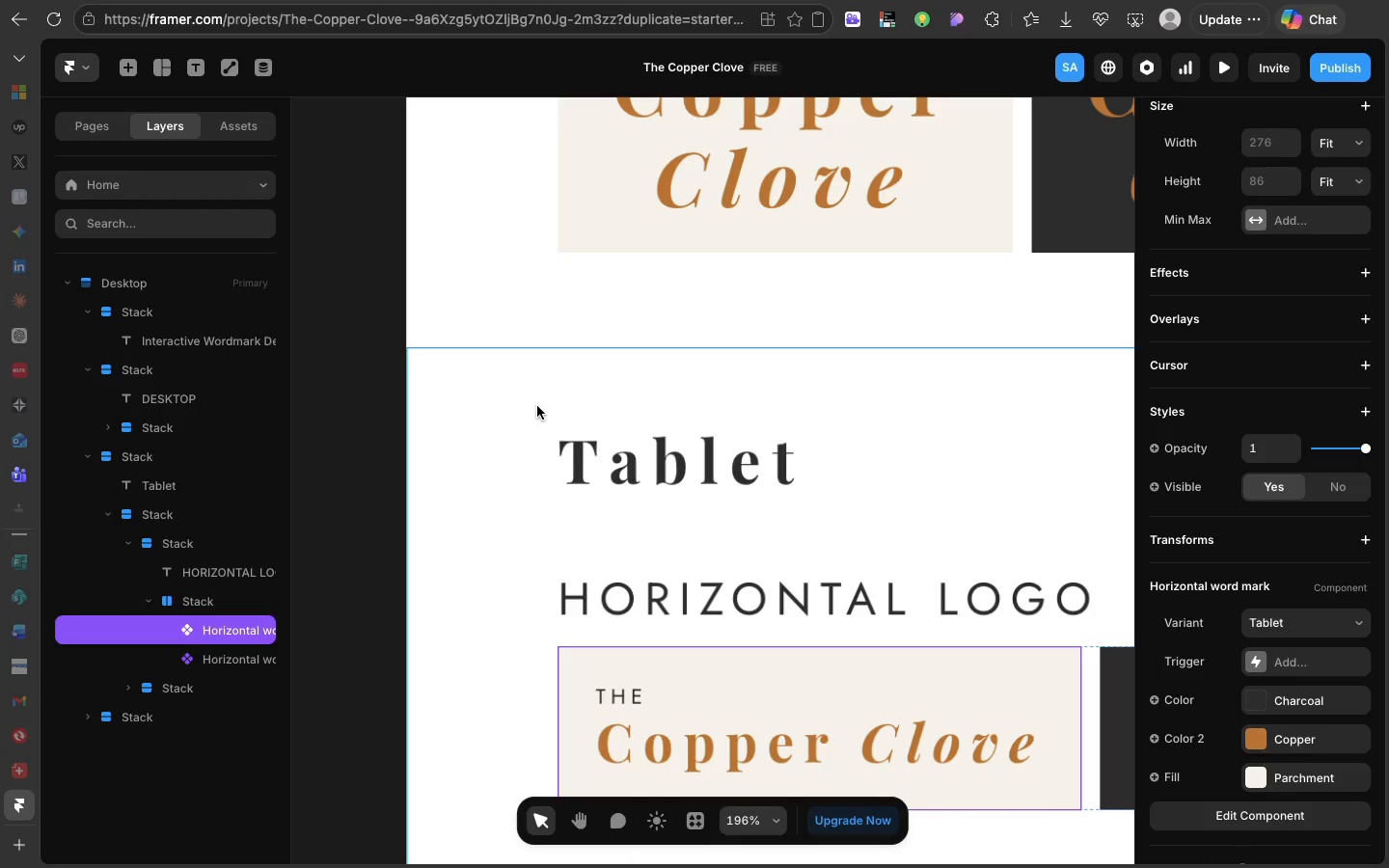 
scroll: coordinate [537, 406], scroll_direction: down, amount: 64.0
 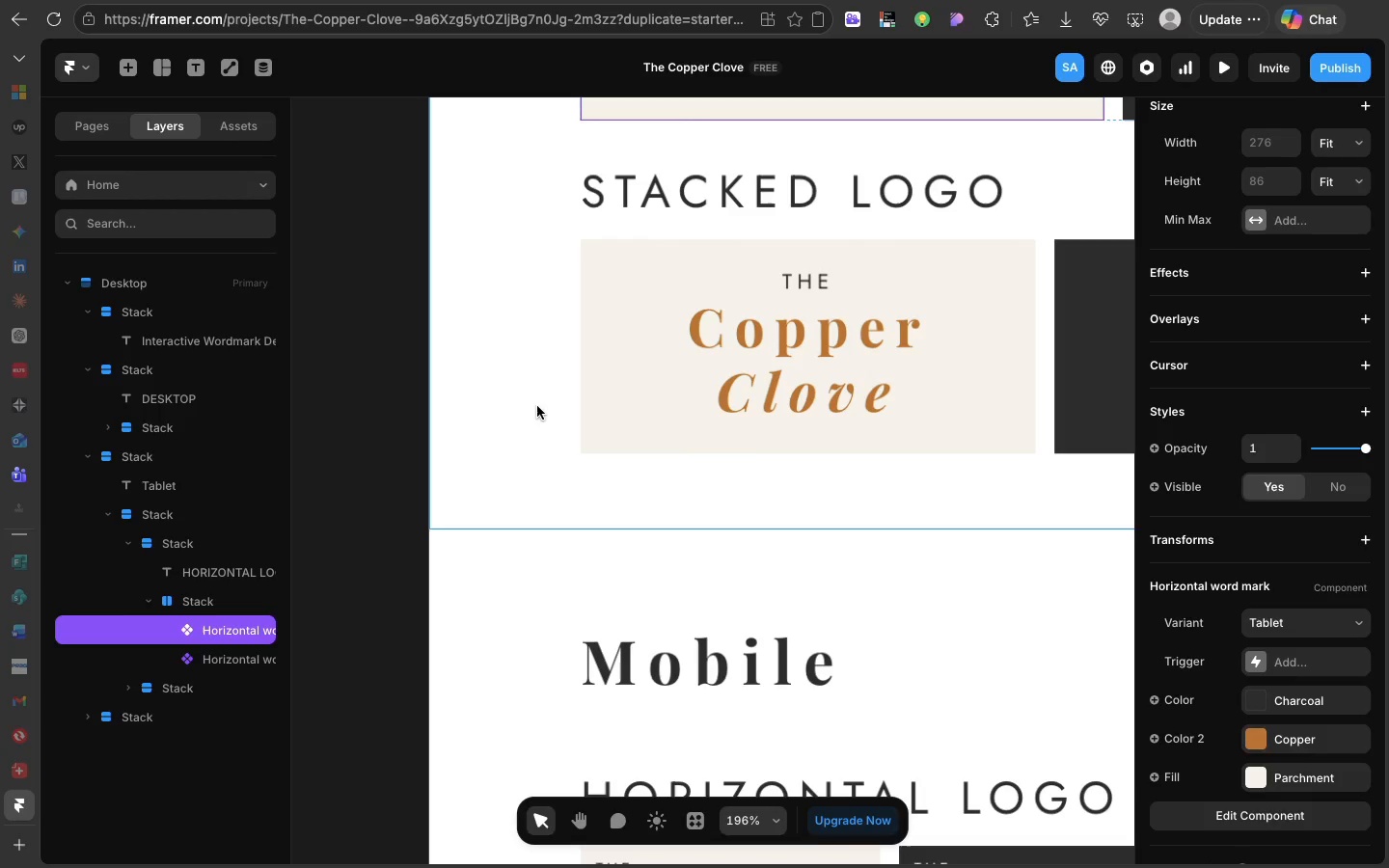 
wait(10.91)
 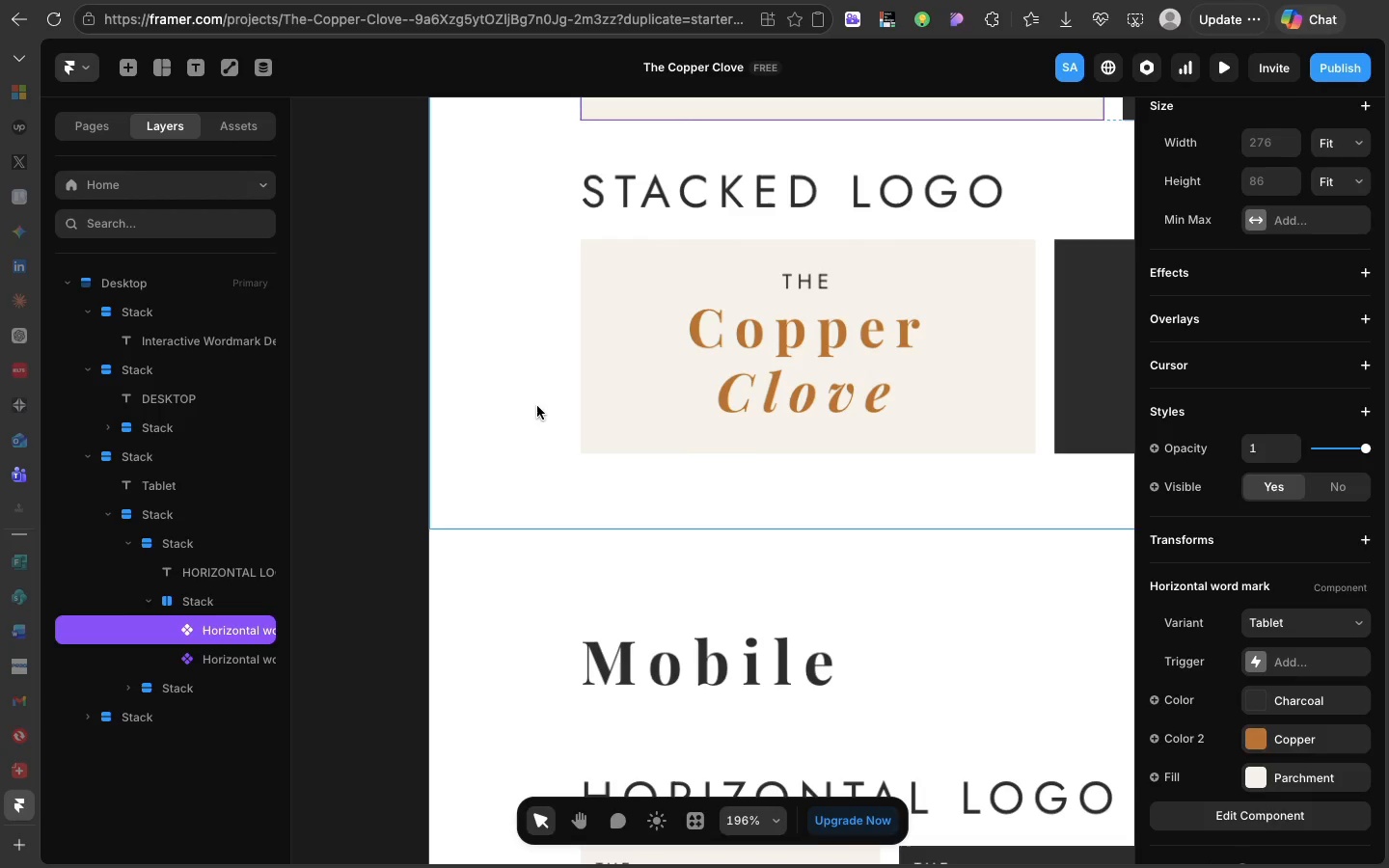 
scroll: coordinate [537, 406], scroll_direction: down, amount: 2.0
 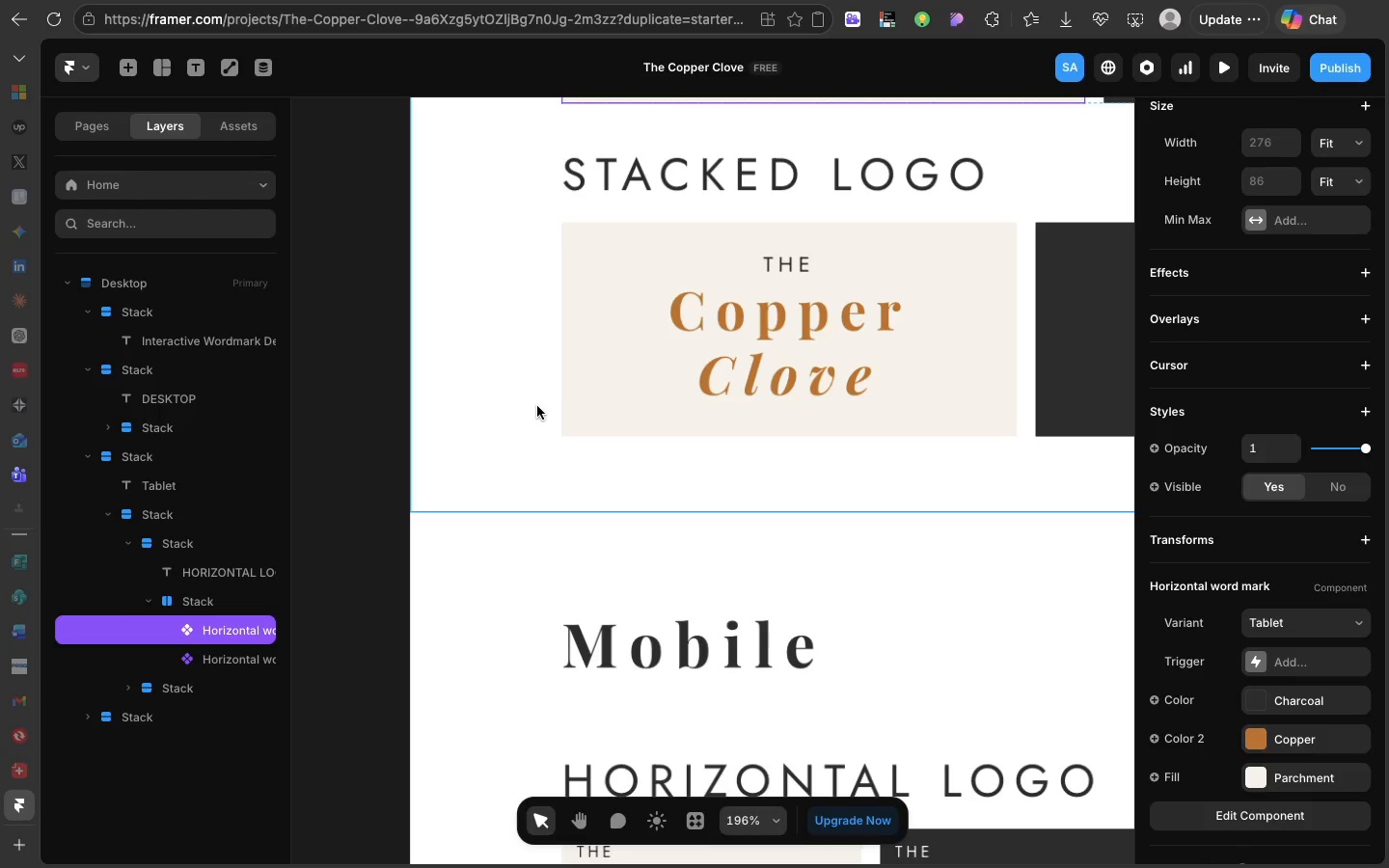 
wait(7.39)
 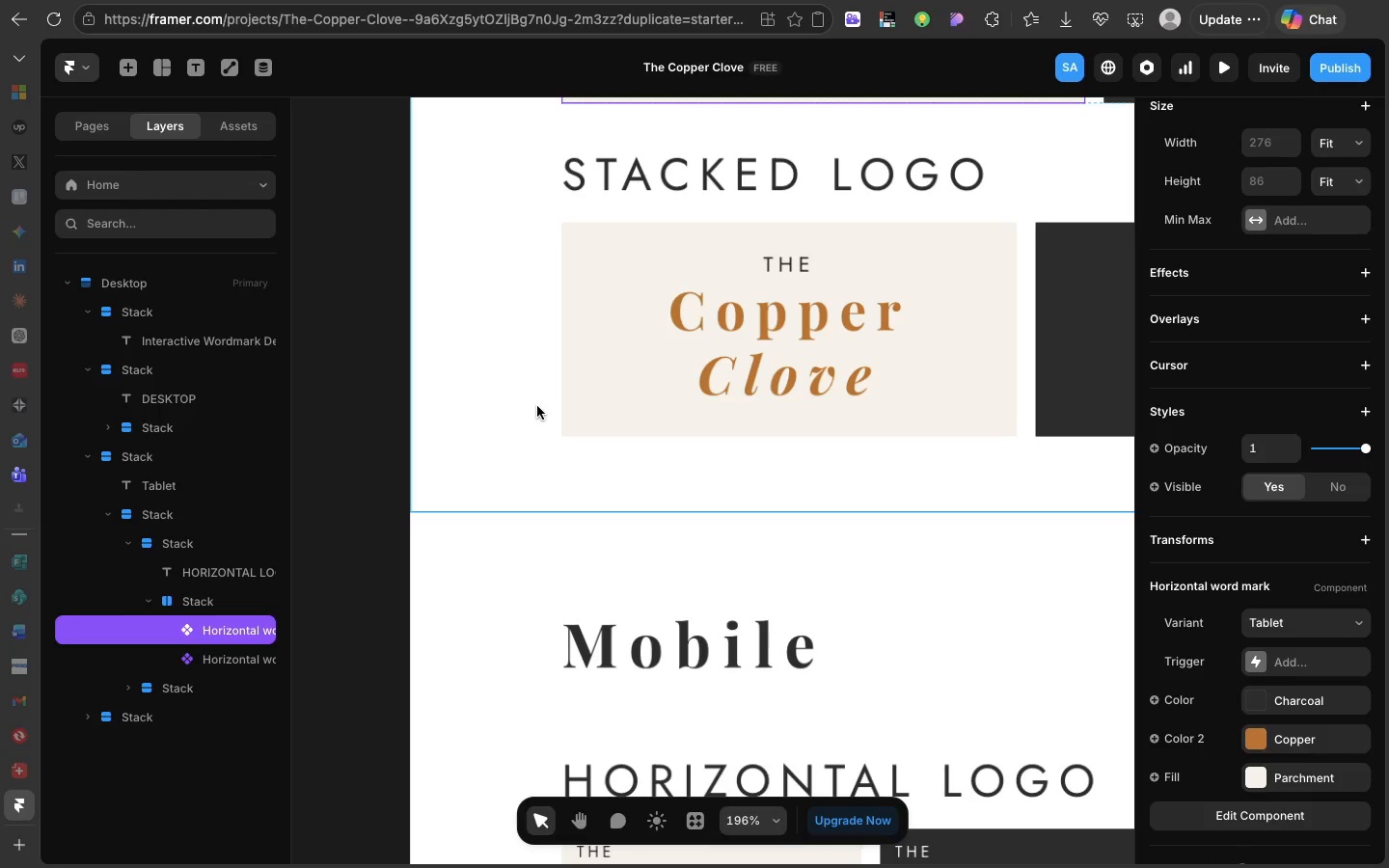 
scroll: coordinate [537, 406], scroll_direction: up, amount: 22.0
 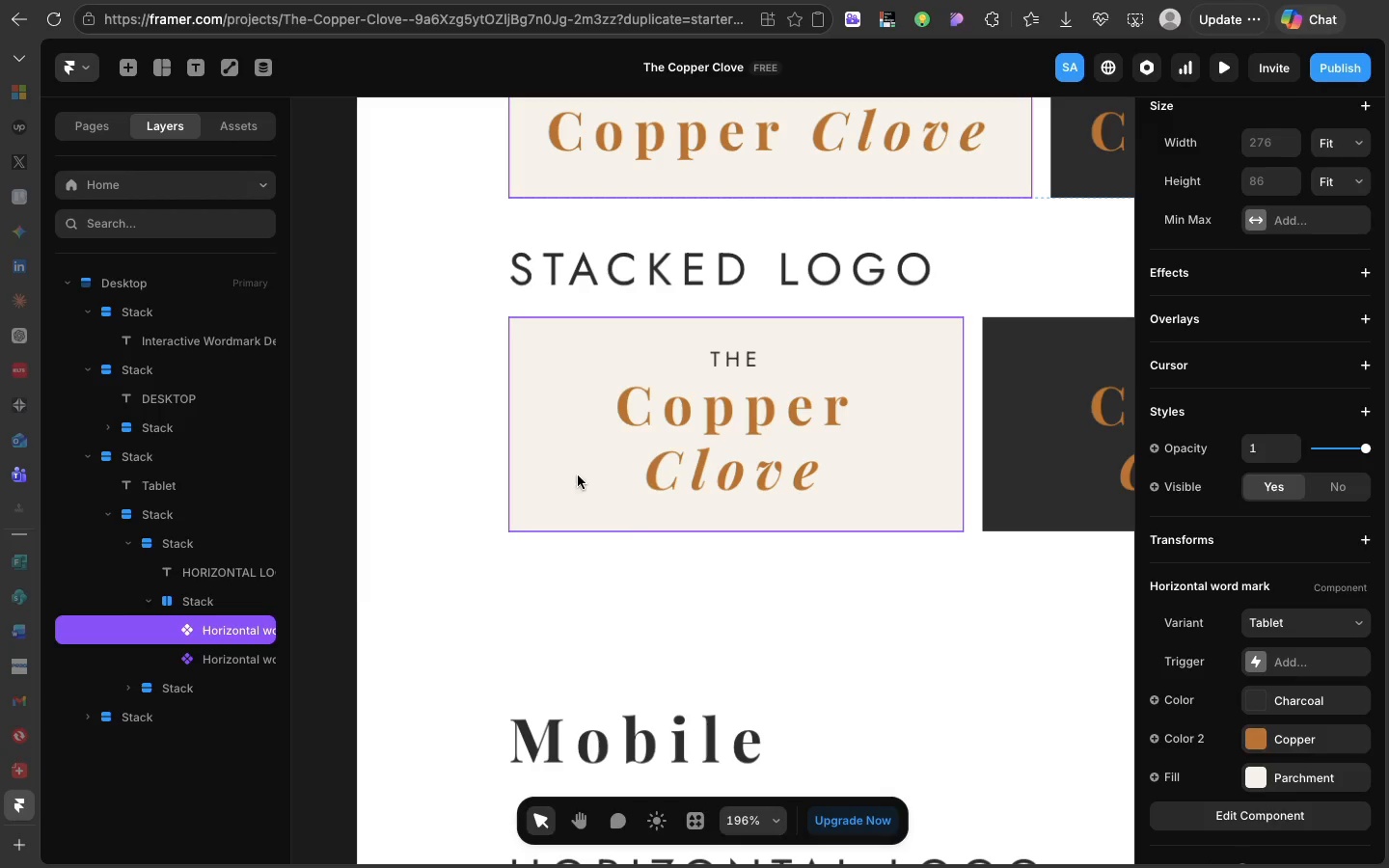 
wait(36.79)
 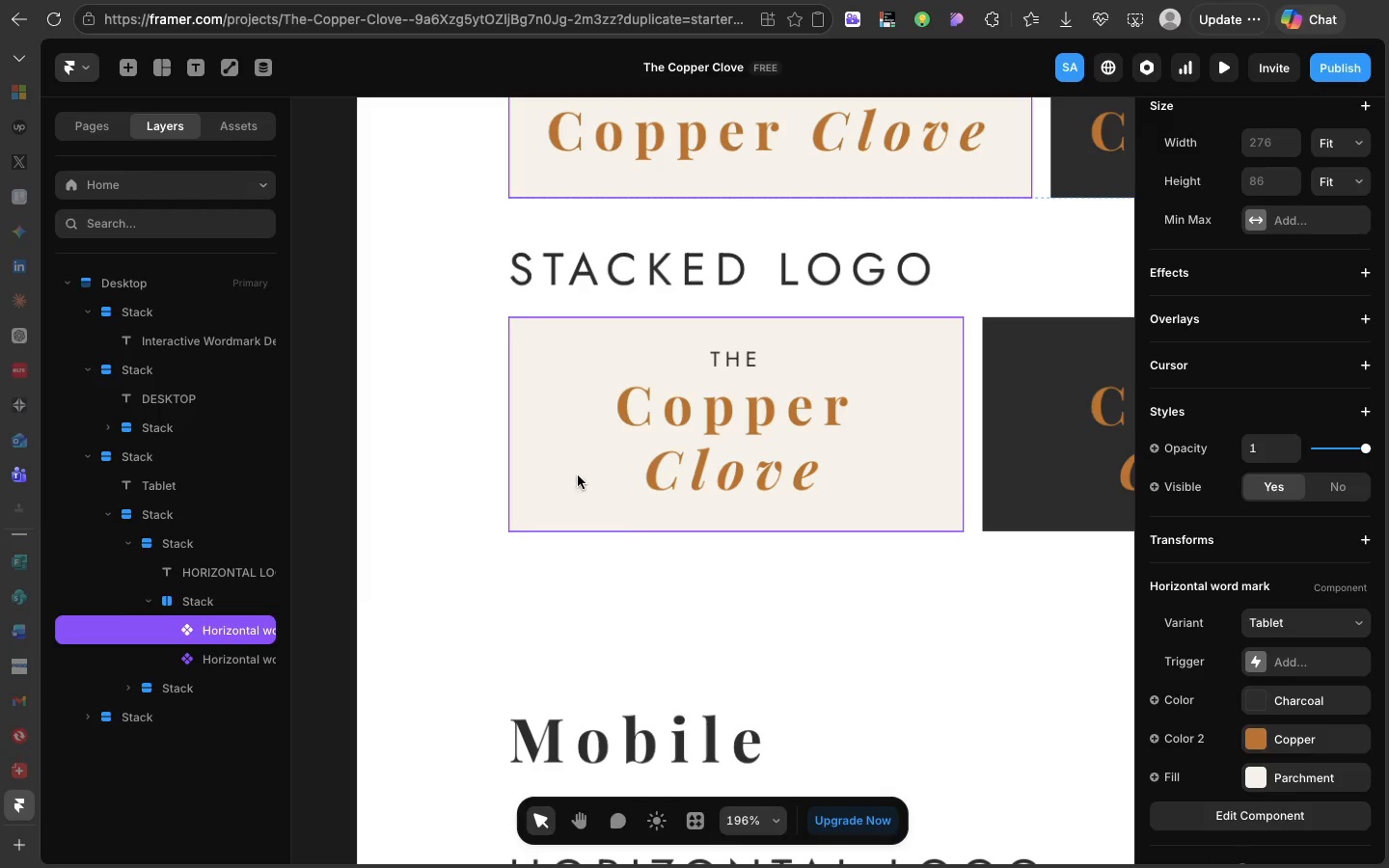 
left_click([787, 503])
 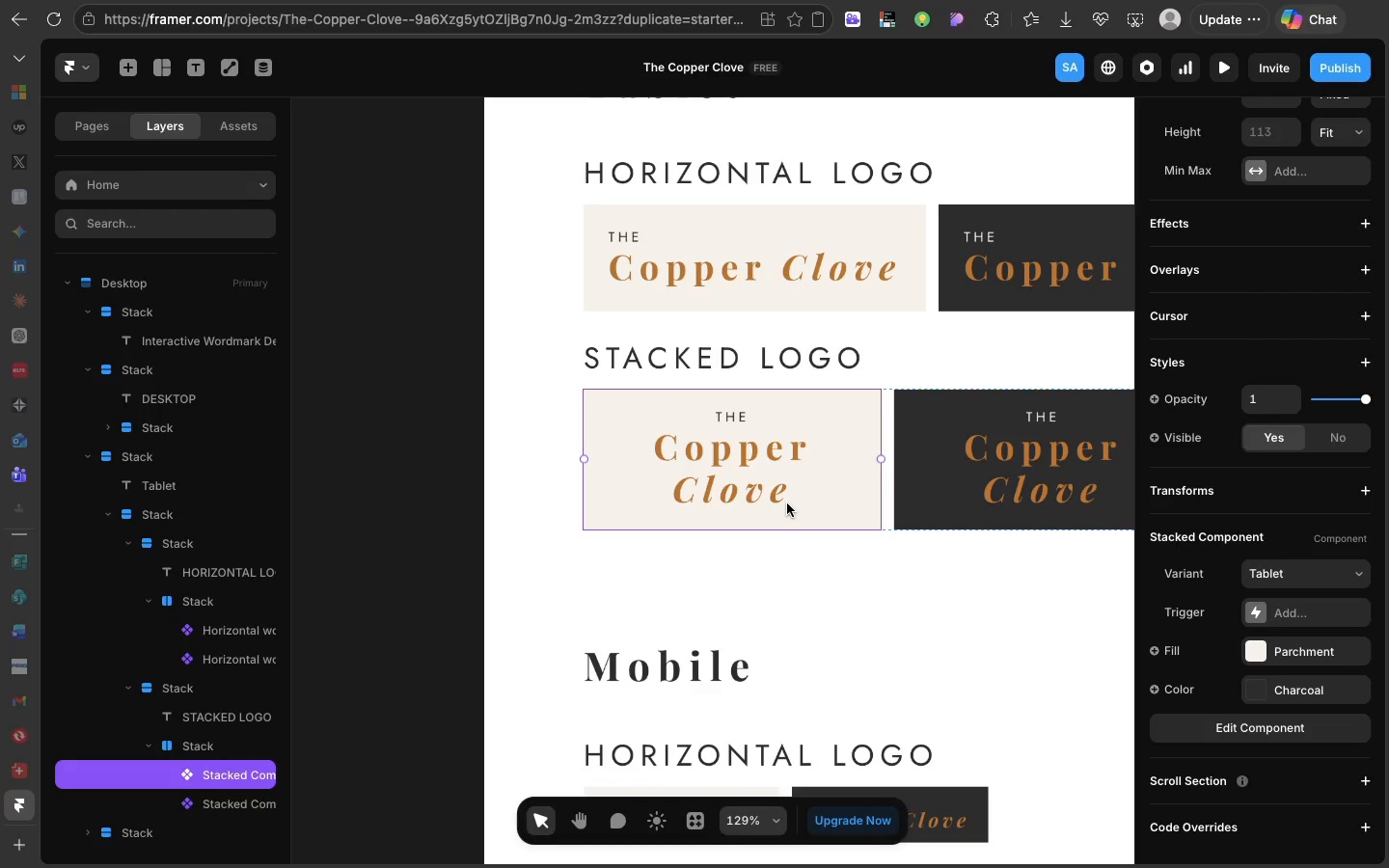 
wait(5.09)
 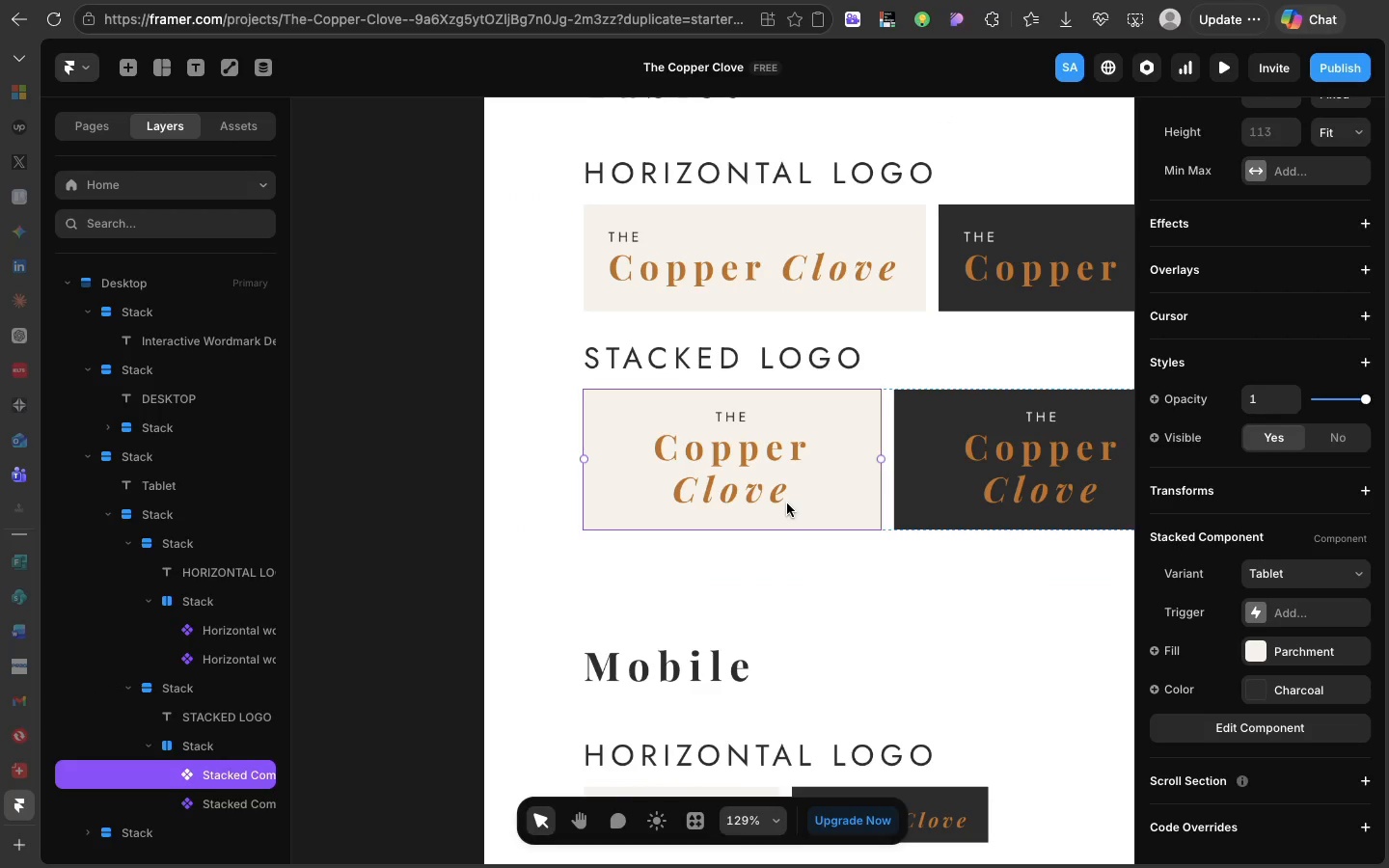 
scroll: coordinate [787, 503], scroll_direction: up, amount: 20.0
 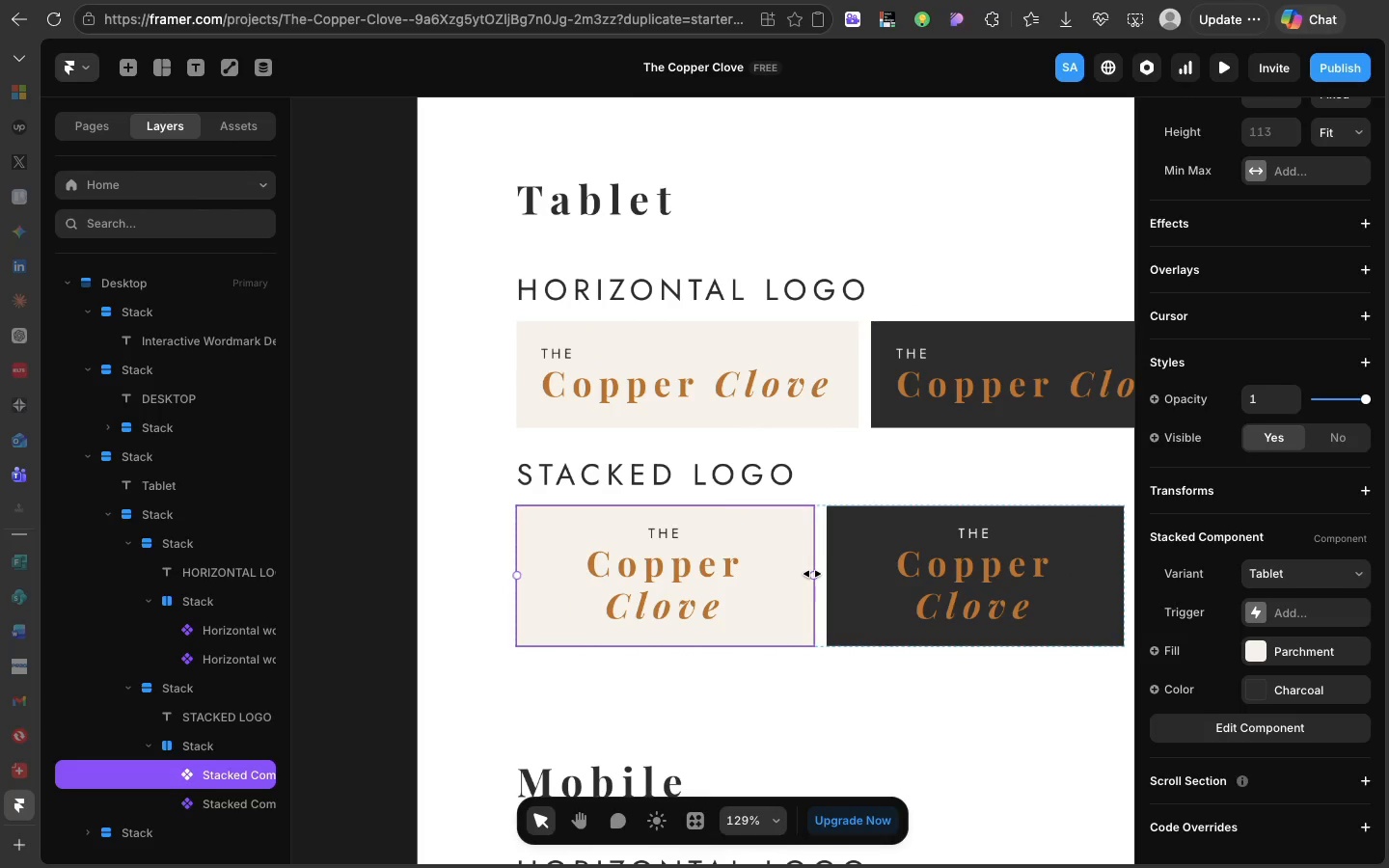 
left_click_drag(start_coordinate=[812, 574], to_coordinate=[737, 575])
 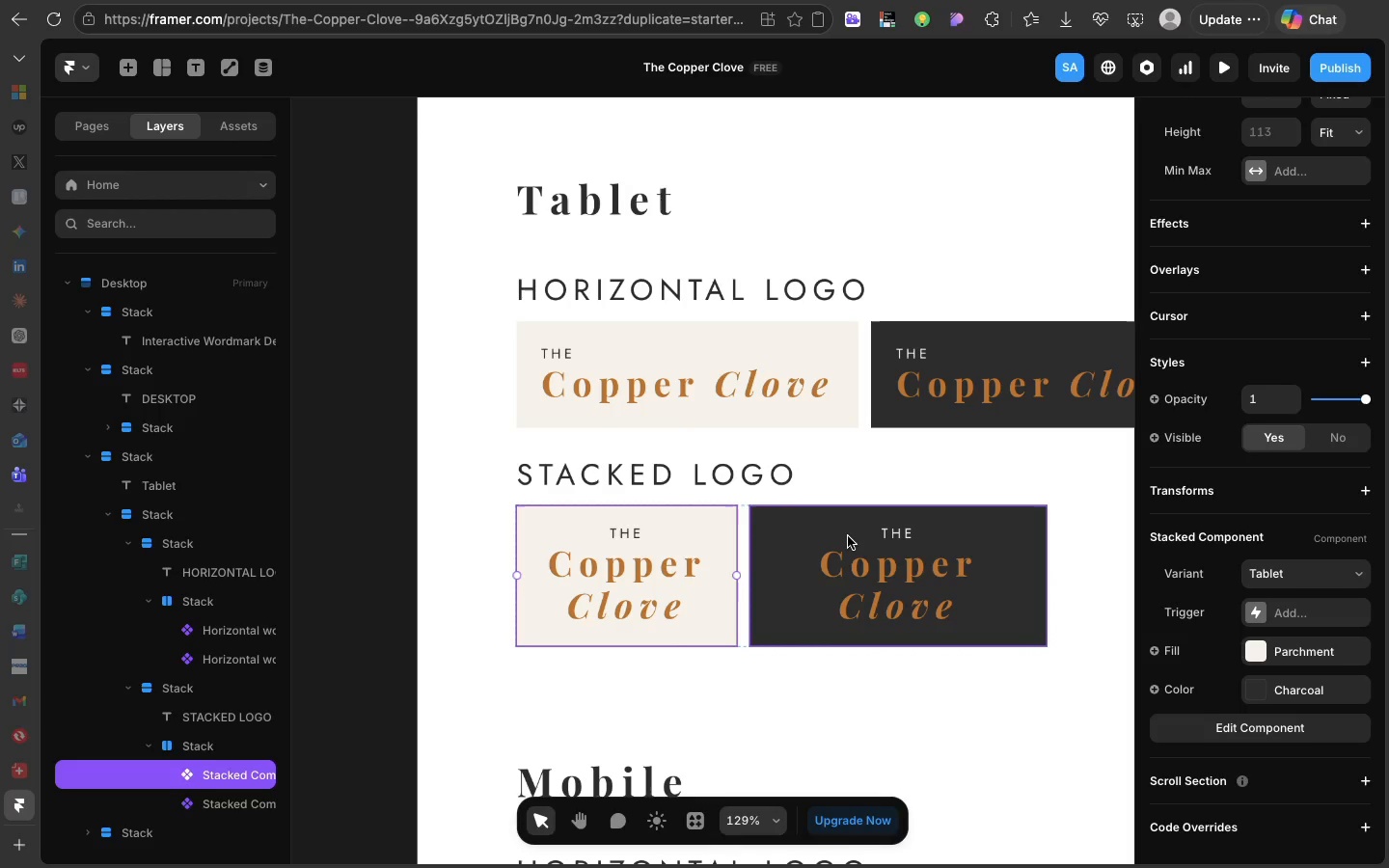 
scroll: coordinate [1237, 219], scroll_direction: up, amount: 25.0
 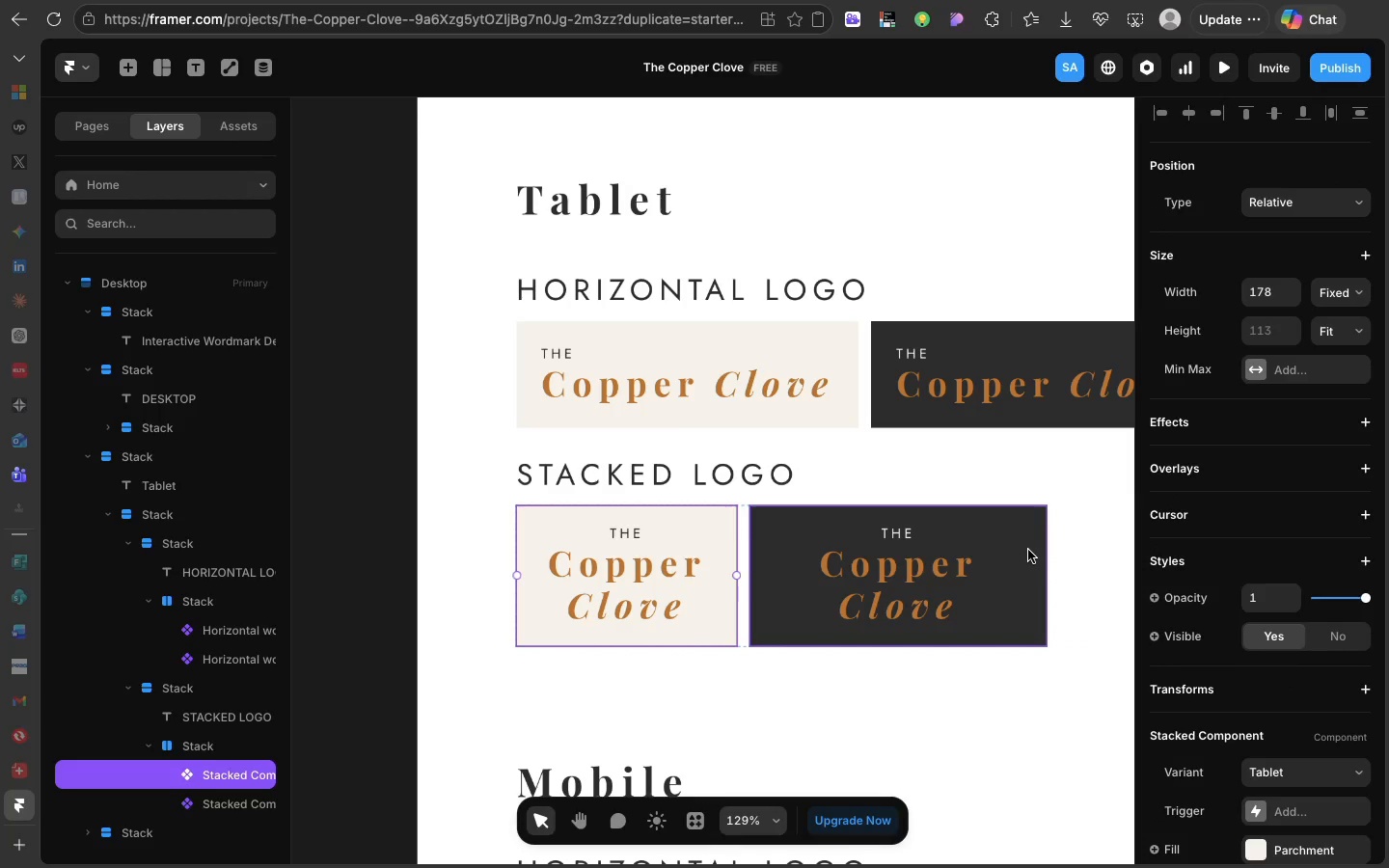 
left_click([1028, 550])
 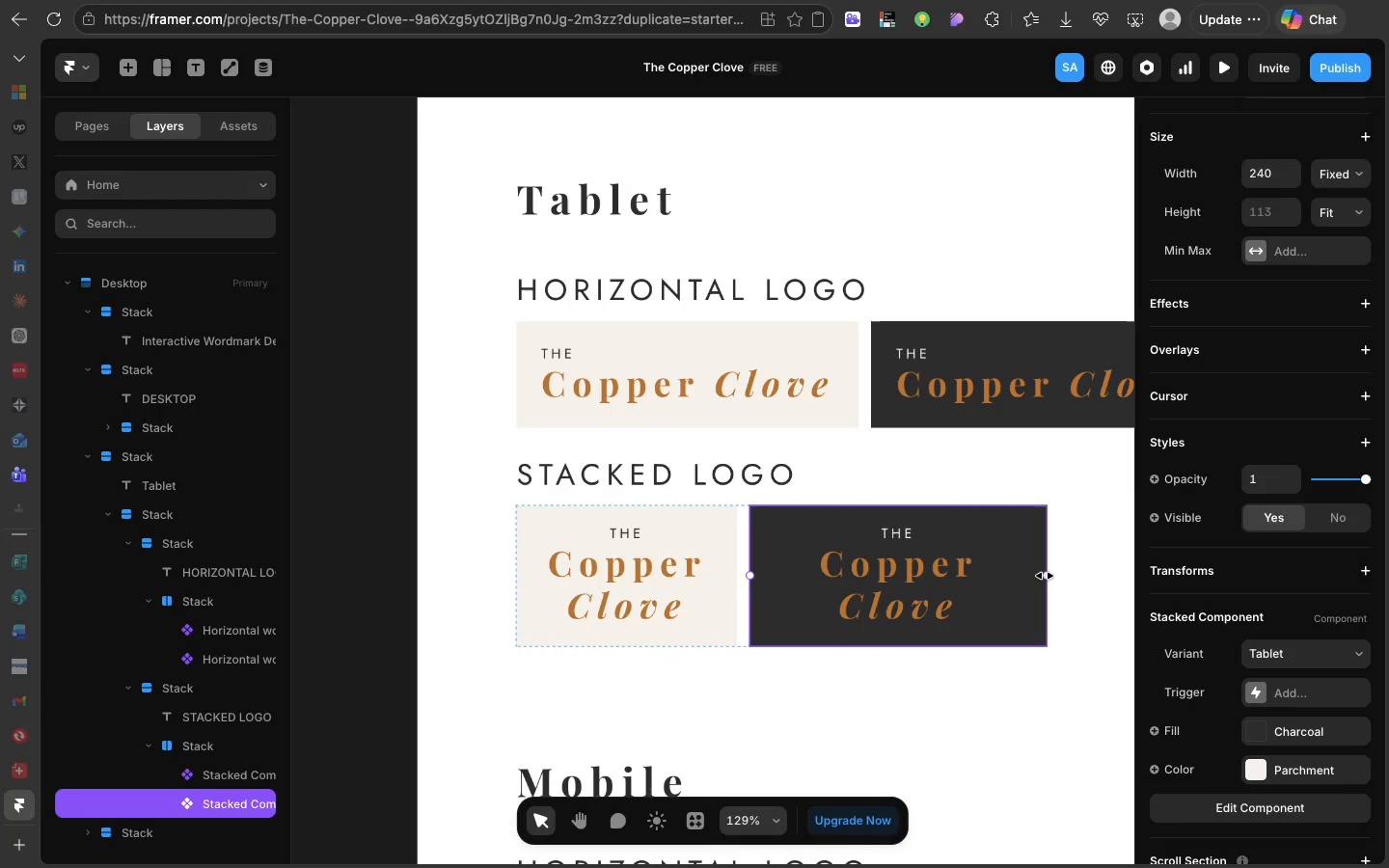 
left_click_drag(start_coordinate=[1045, 576], to_coordinate=[972, 580])
 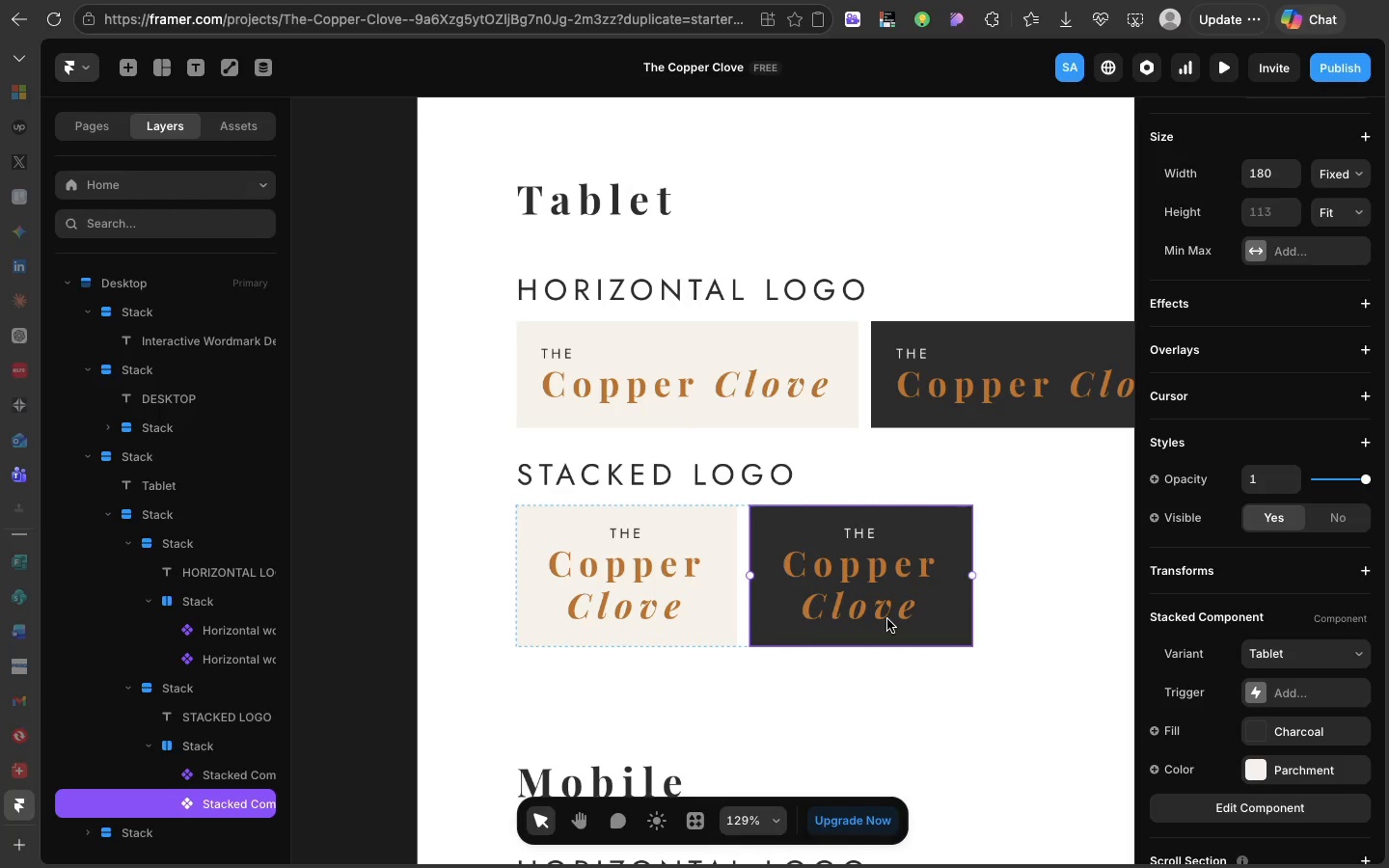 
wait(35.38)
 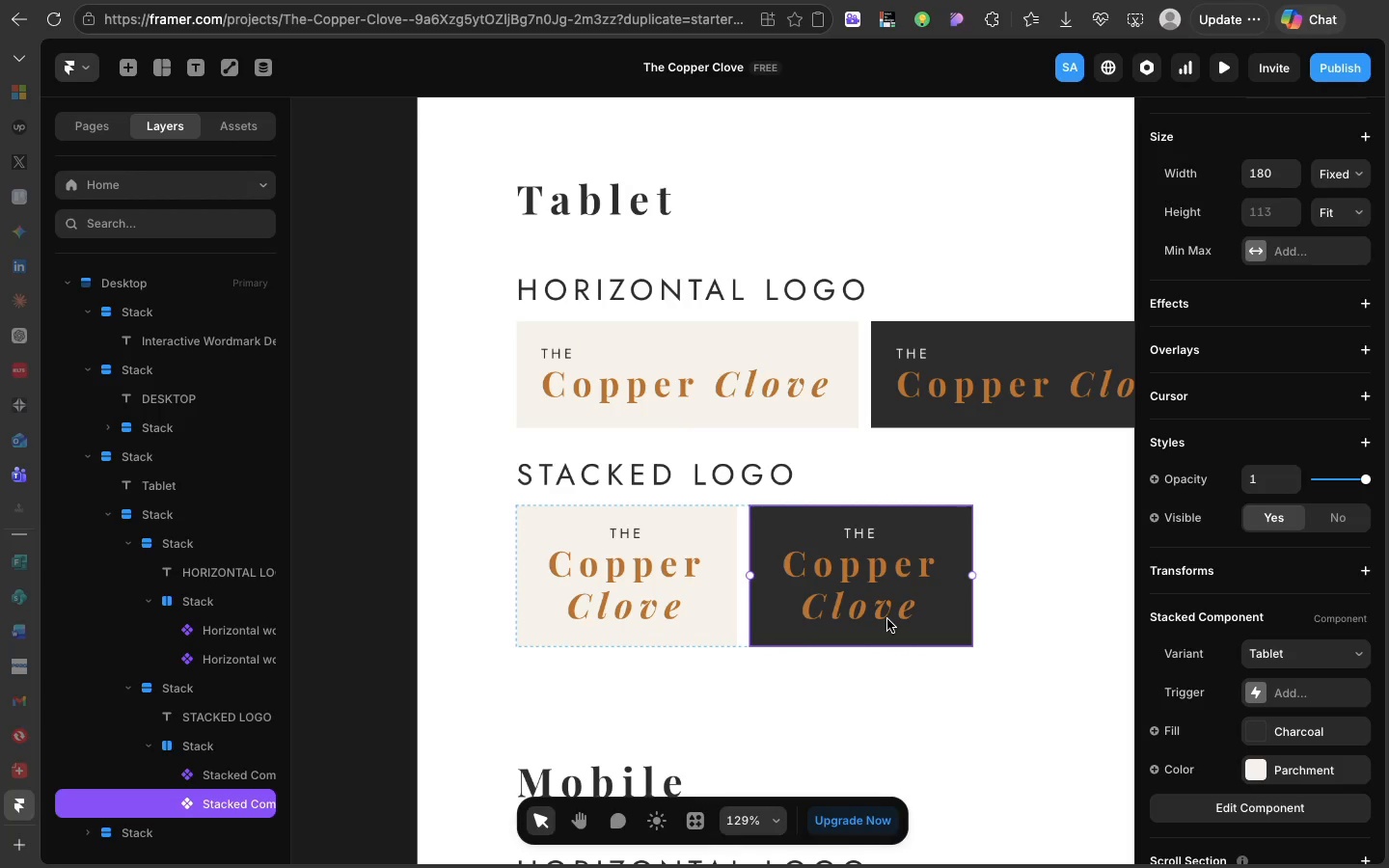 
scroll: coordinate [715, 545], scroll_direction: down, amount: 19.0
 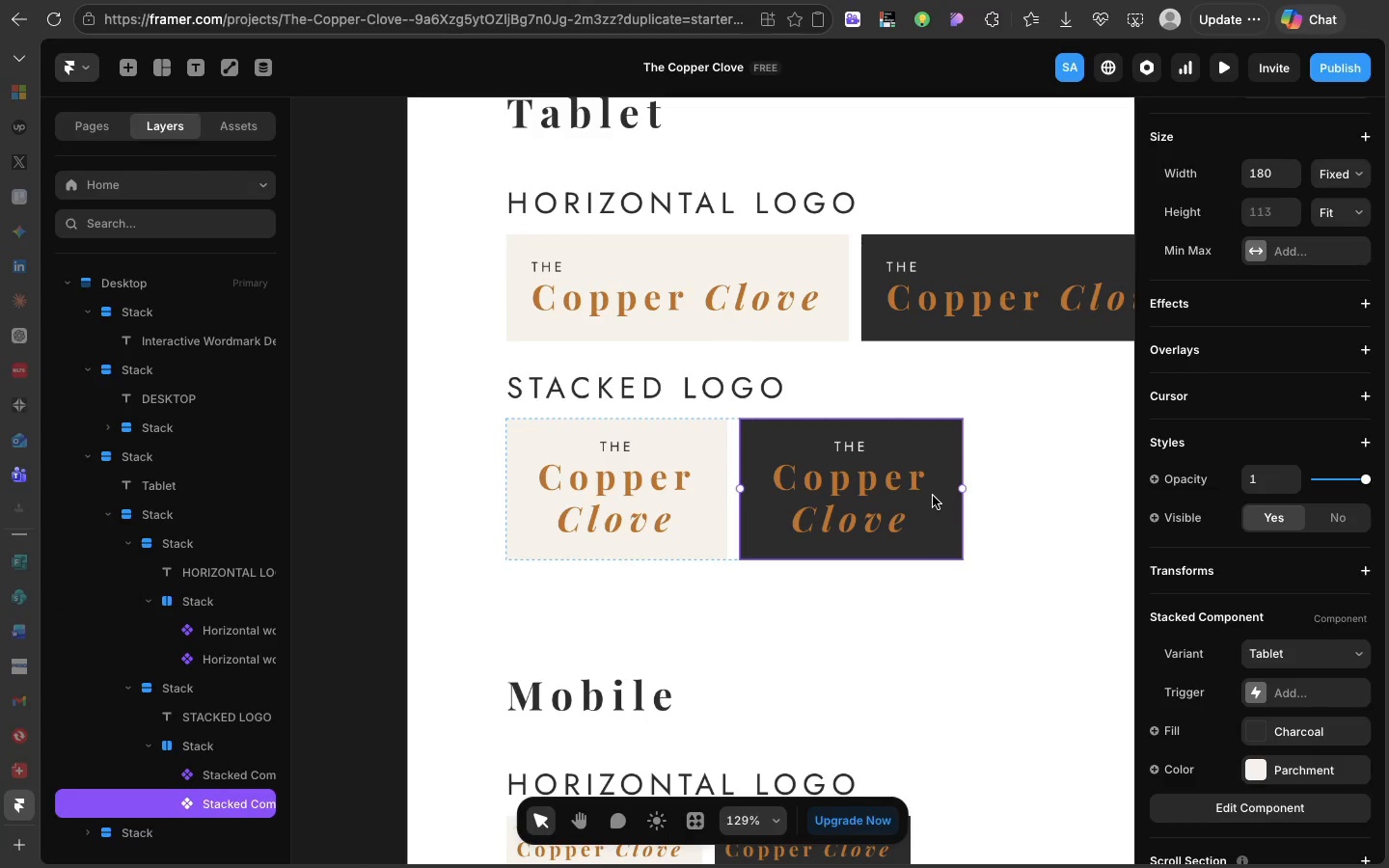 
left_click([933, 496])
 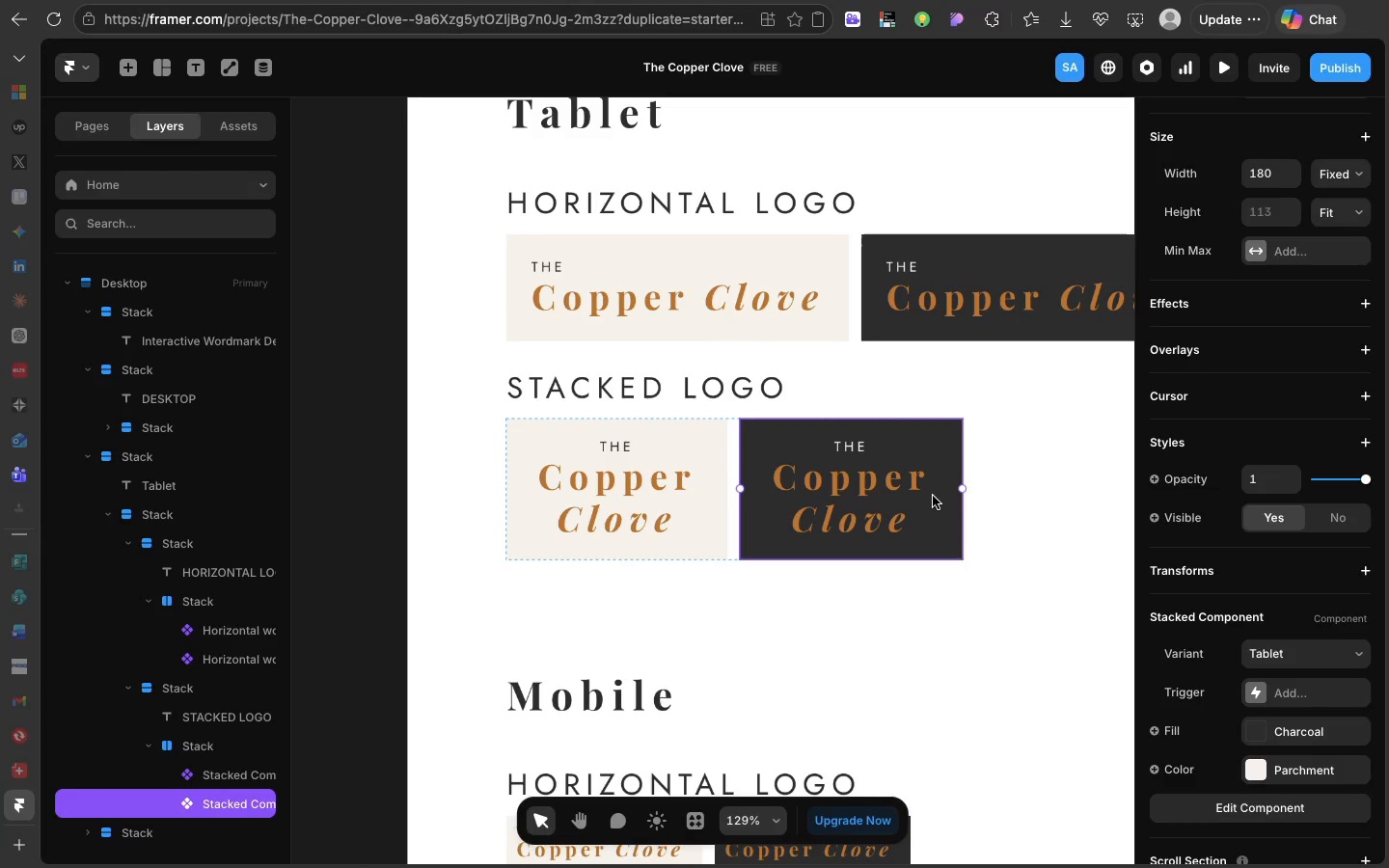 
wait(11.34)
 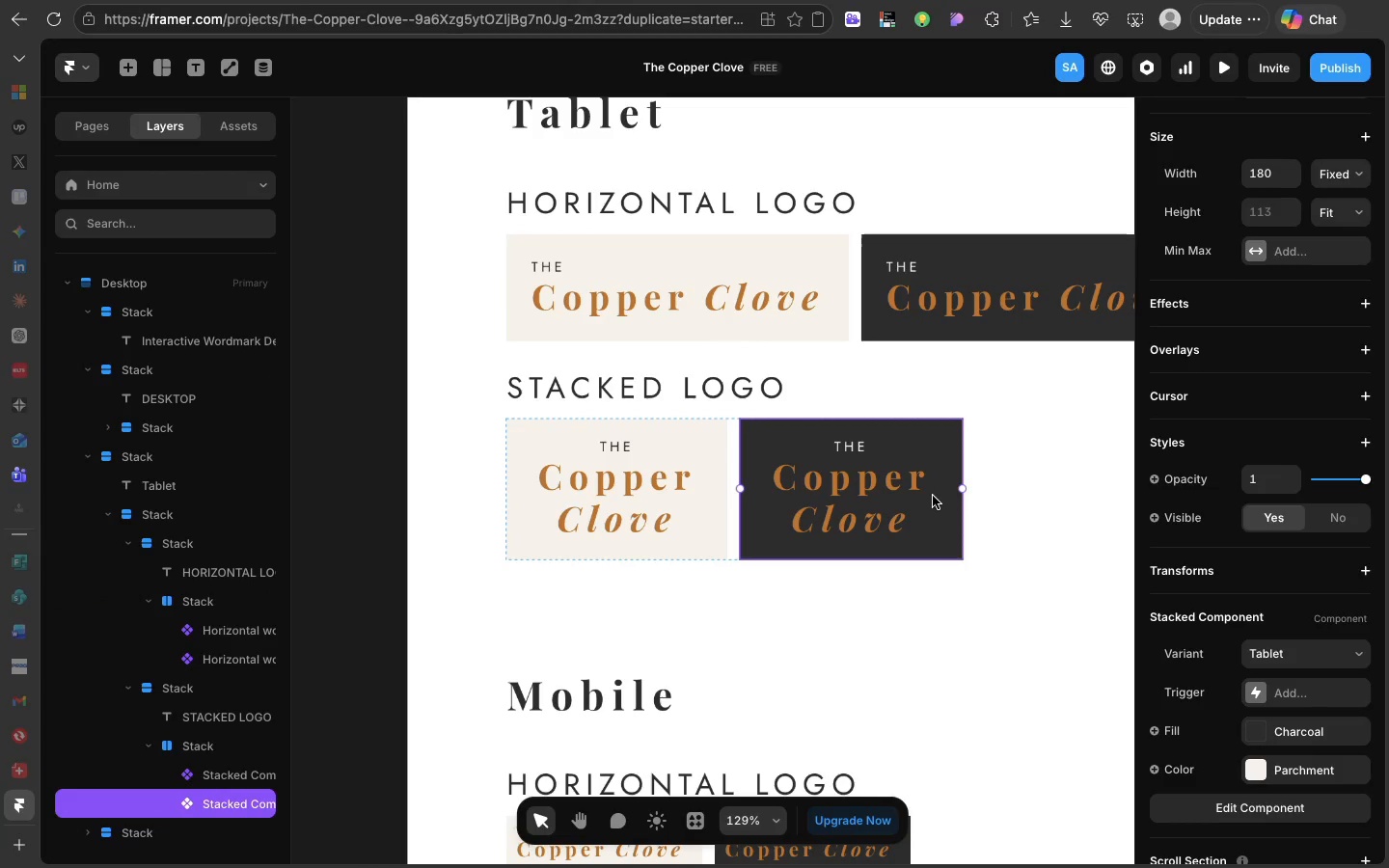 
scroll: coordinate [933, 496], scroll_direction: down, amount: 7.0
 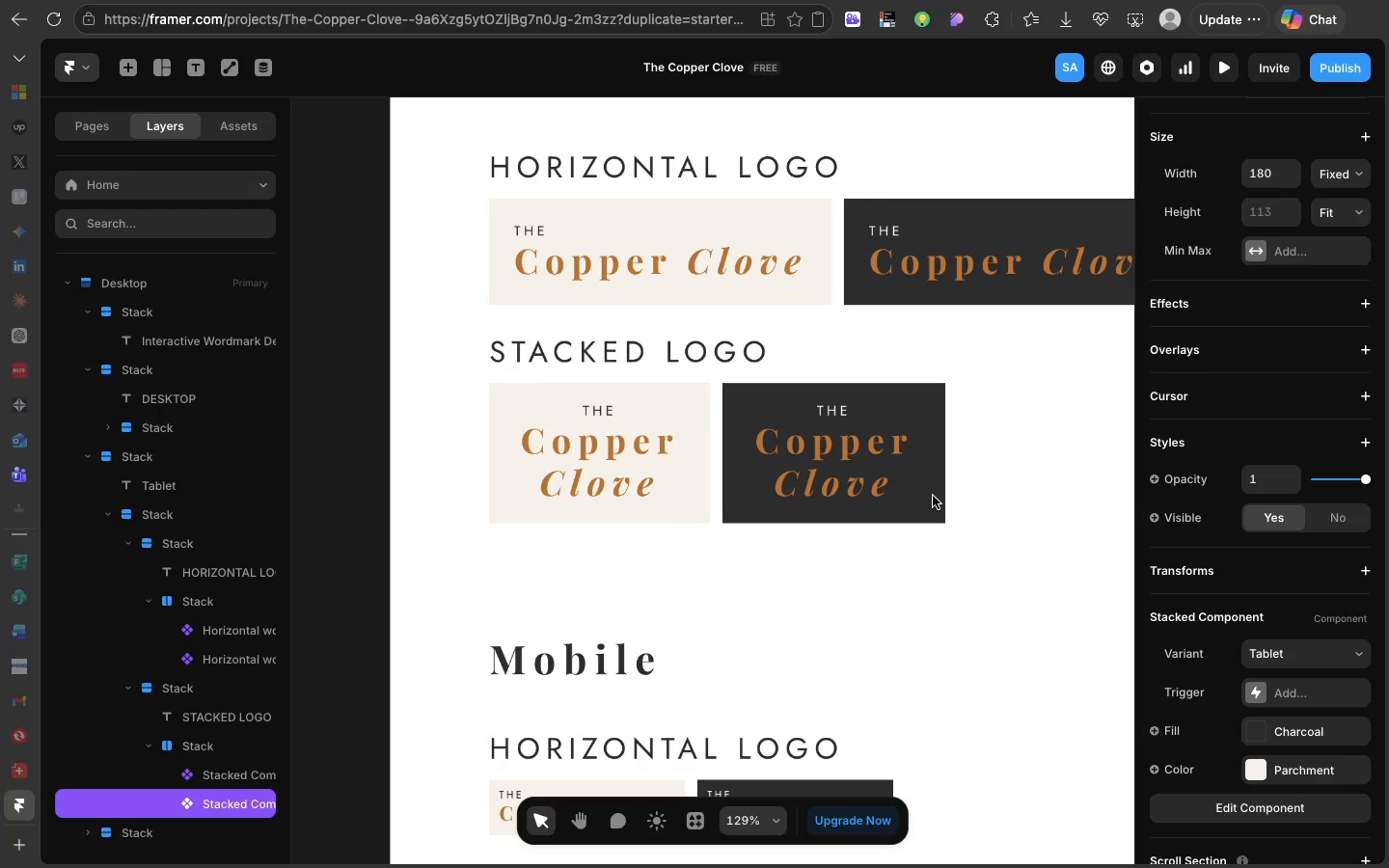 
wait(11.08)
 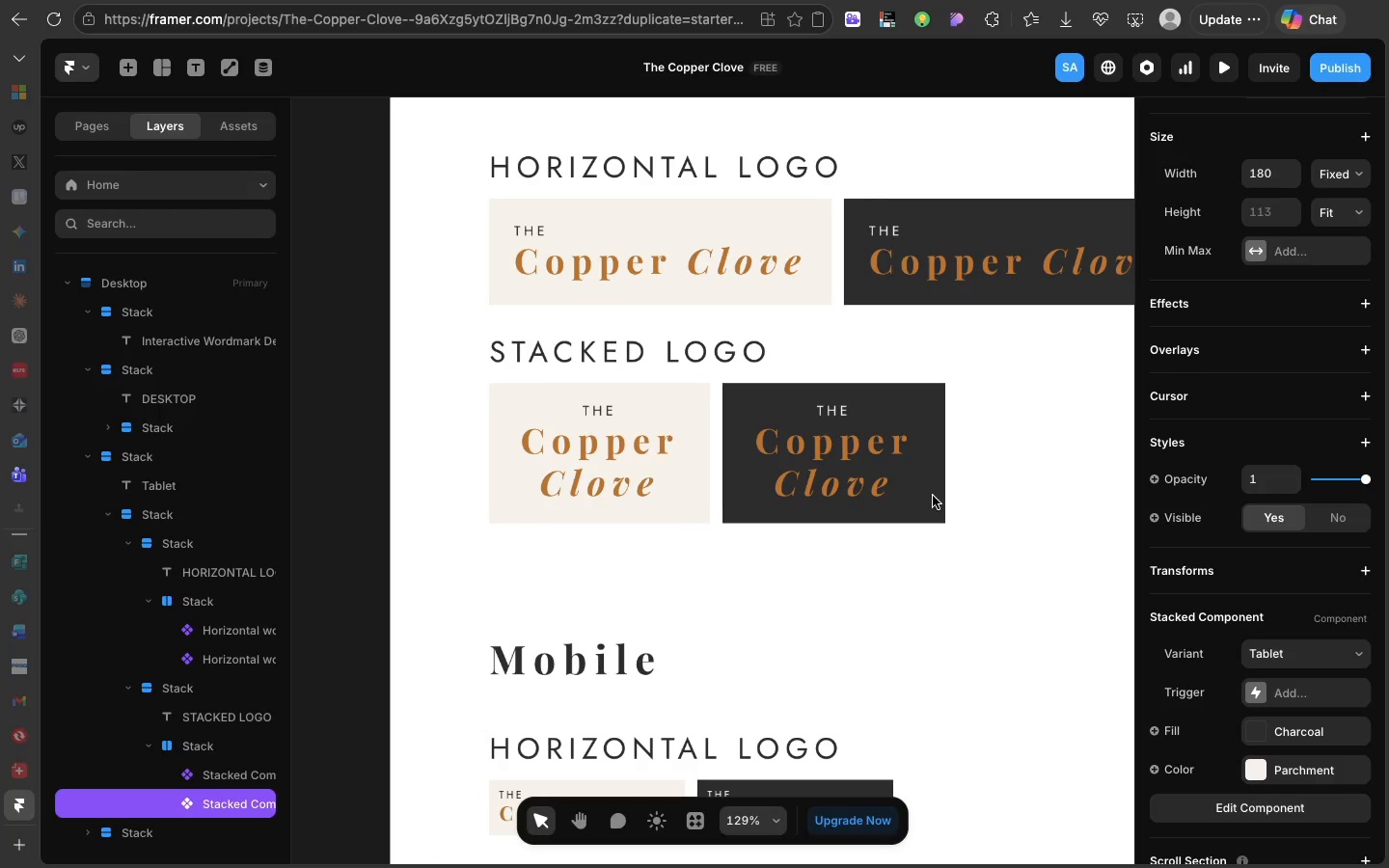 
scroll: coordinate [933, 496], scroll_direction: down, amount: 2.0
 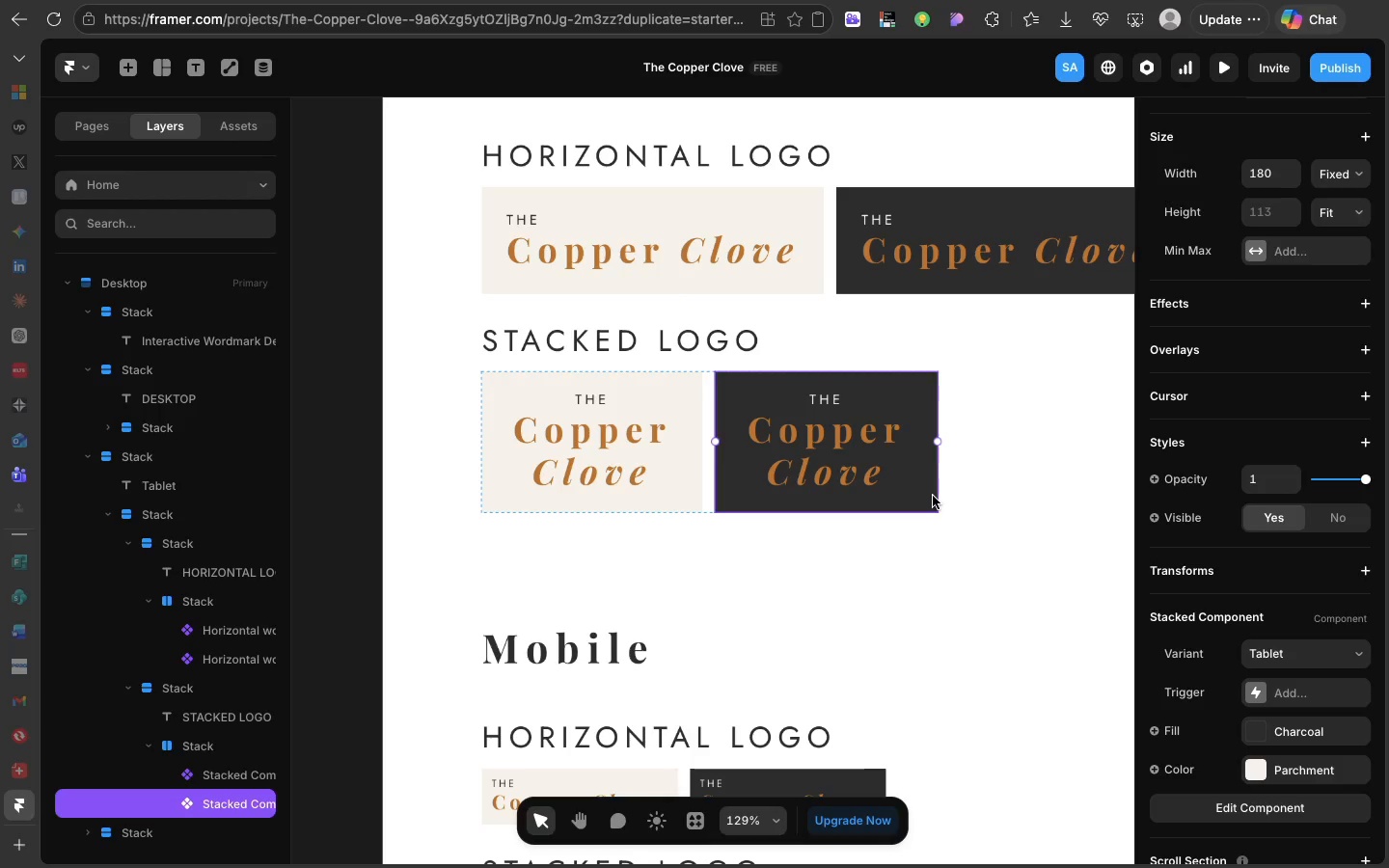 
wait(6.14)
 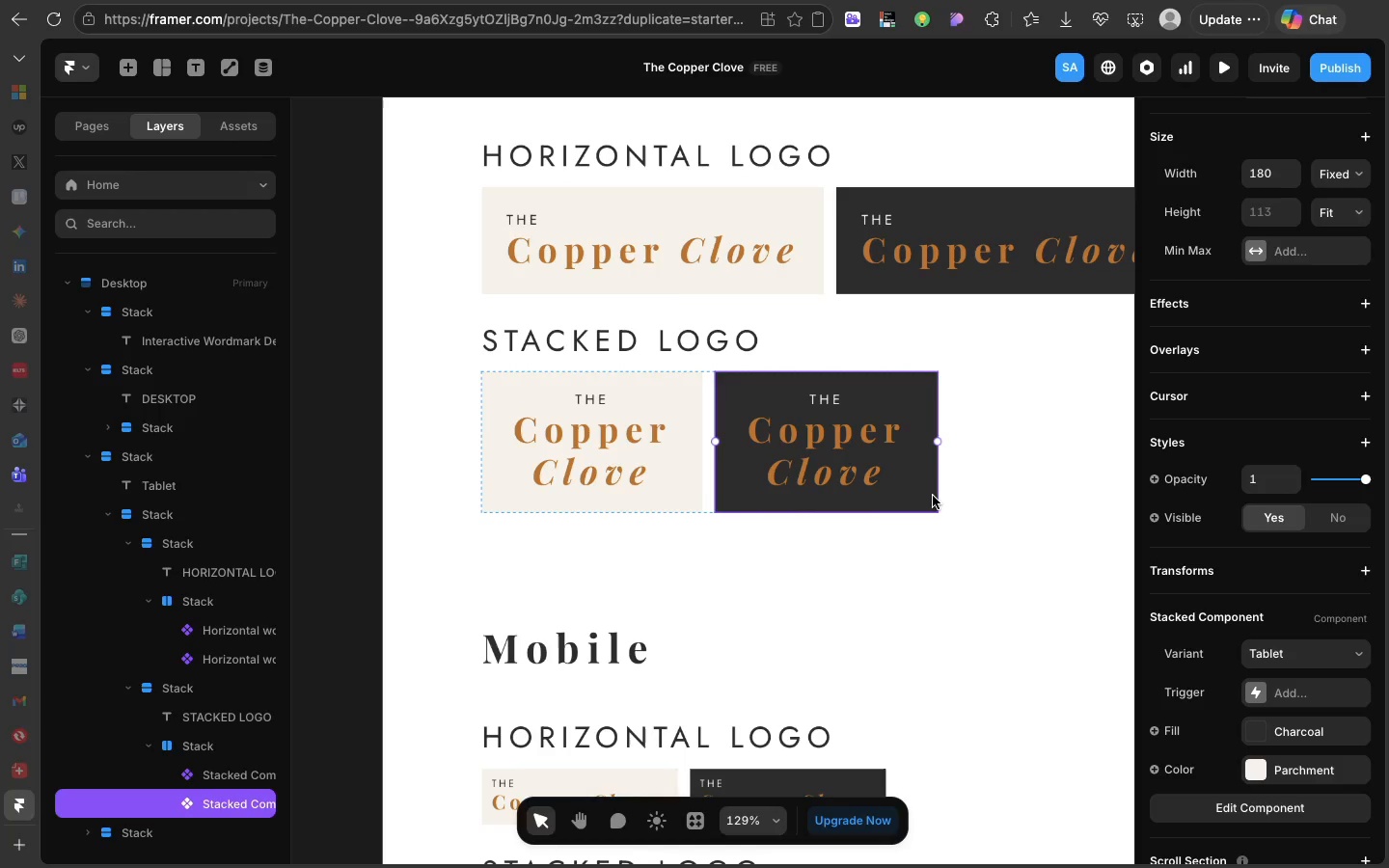 
scroll: coordinate [933, 496], scroll_direction: down, amount: 4.0
 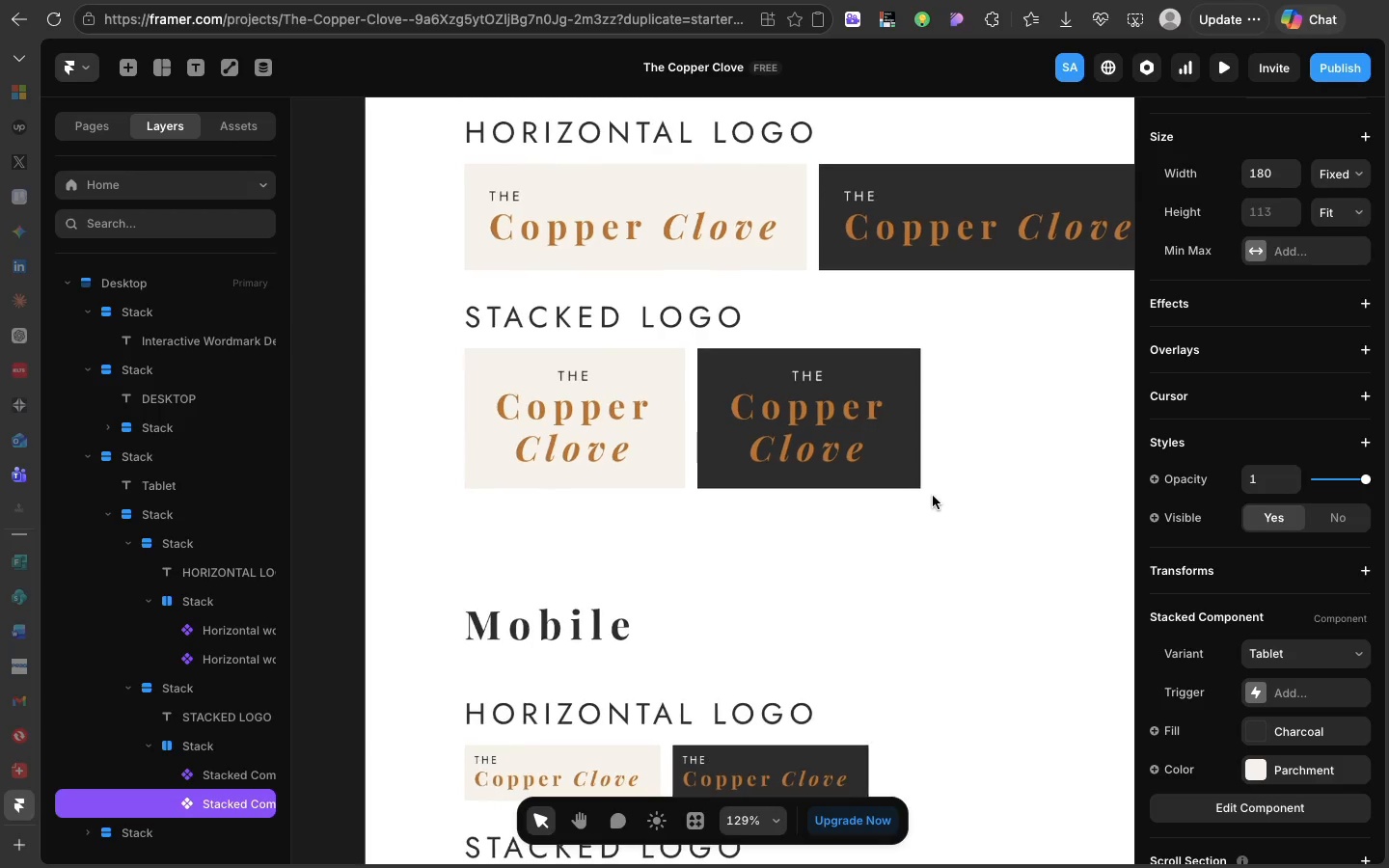 
scroll: coordinate [933, 496], scroll_direction: up, amount: 10.0
 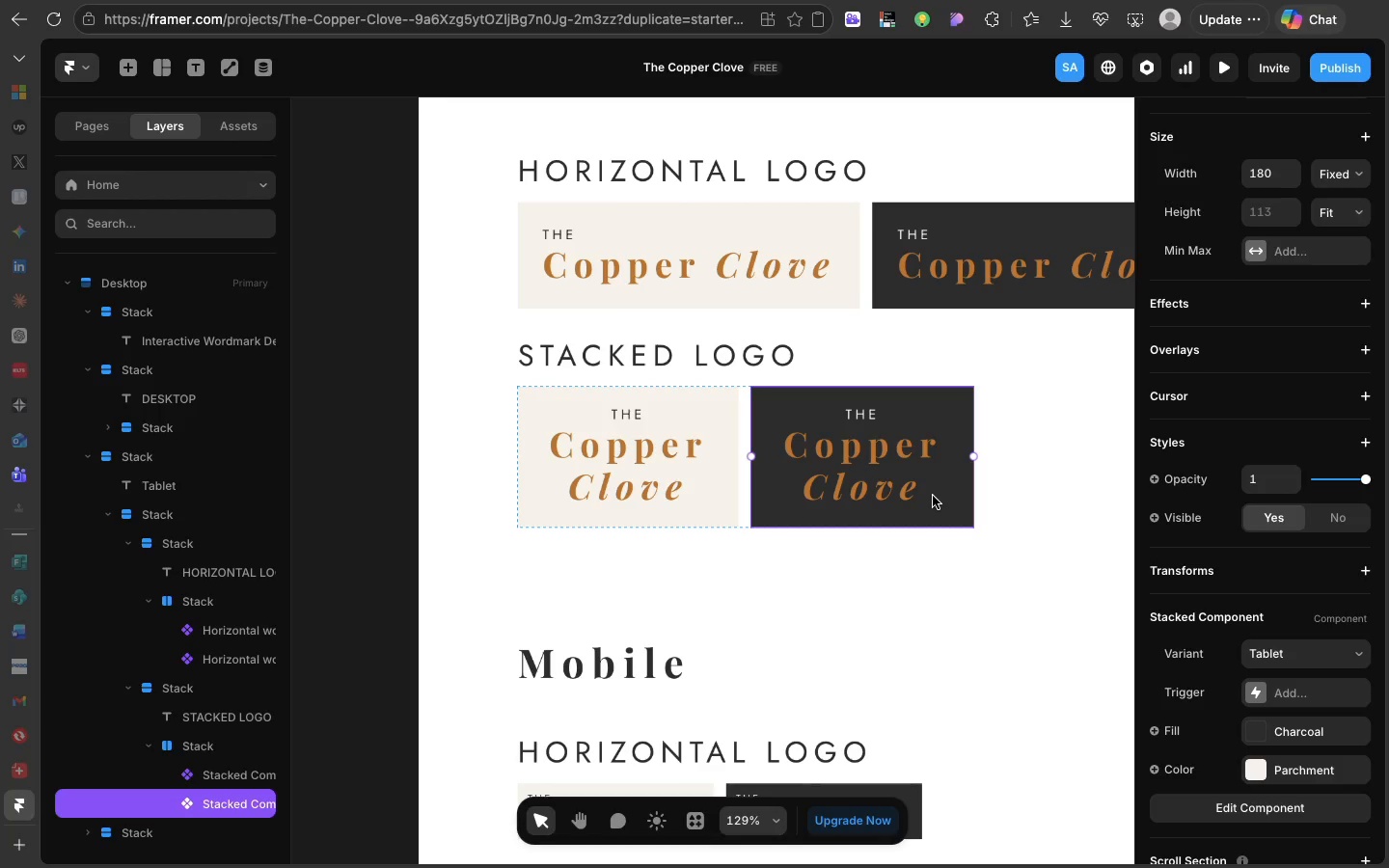 
wait(24.48)
 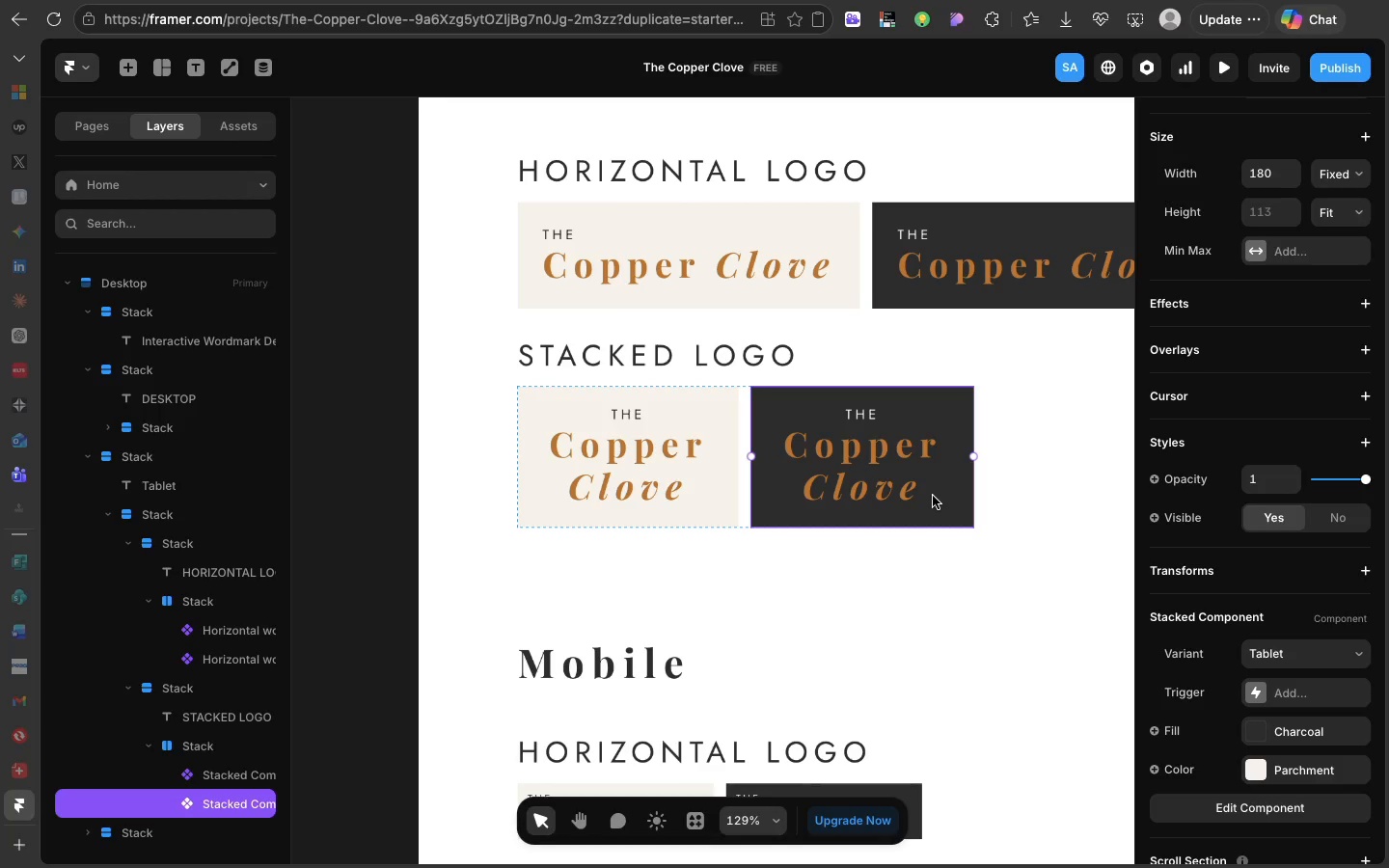 
scroll: coordinate [933, 496], scroll_direction: down, amount: 1.0
 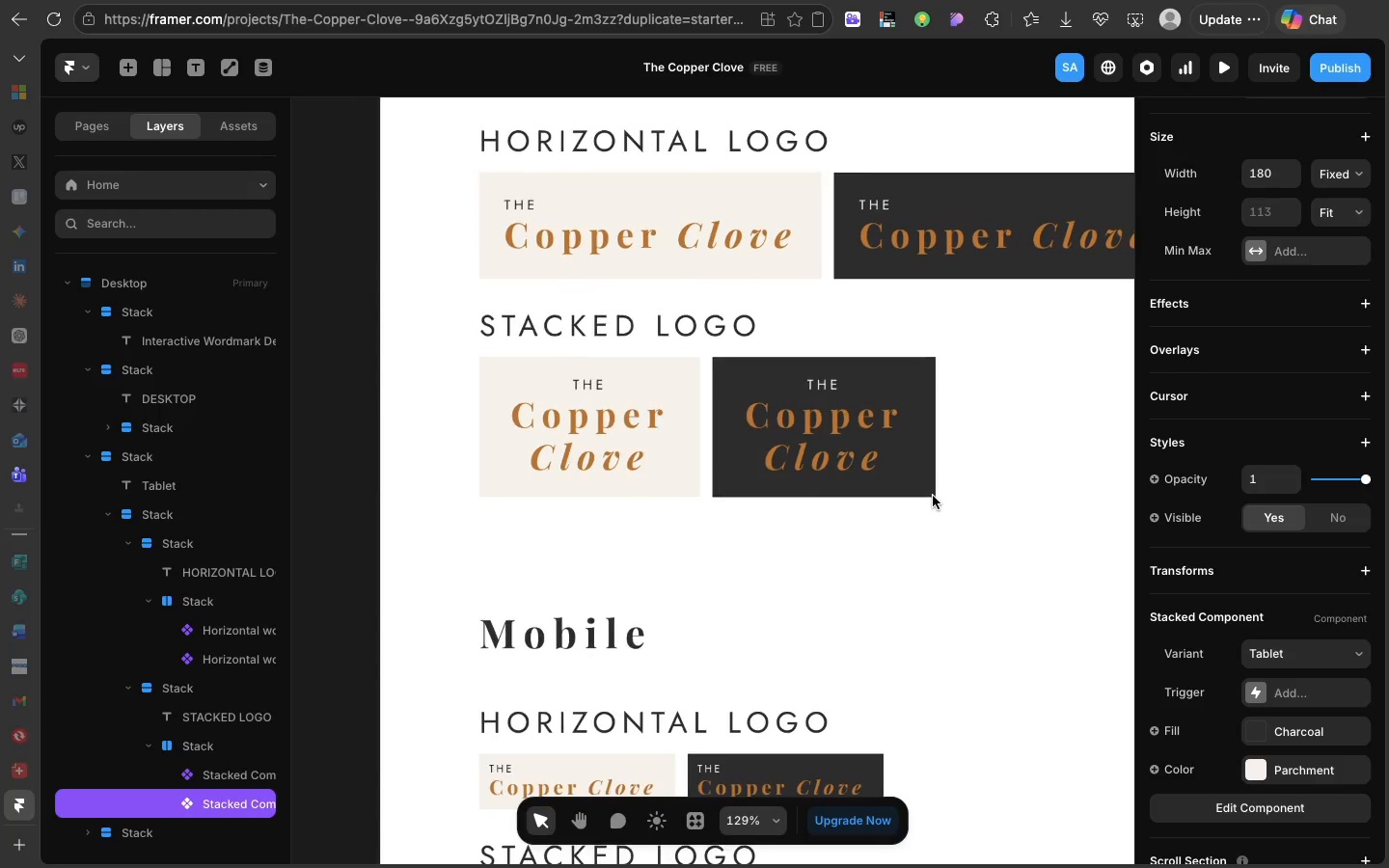 
wait(9.02)
 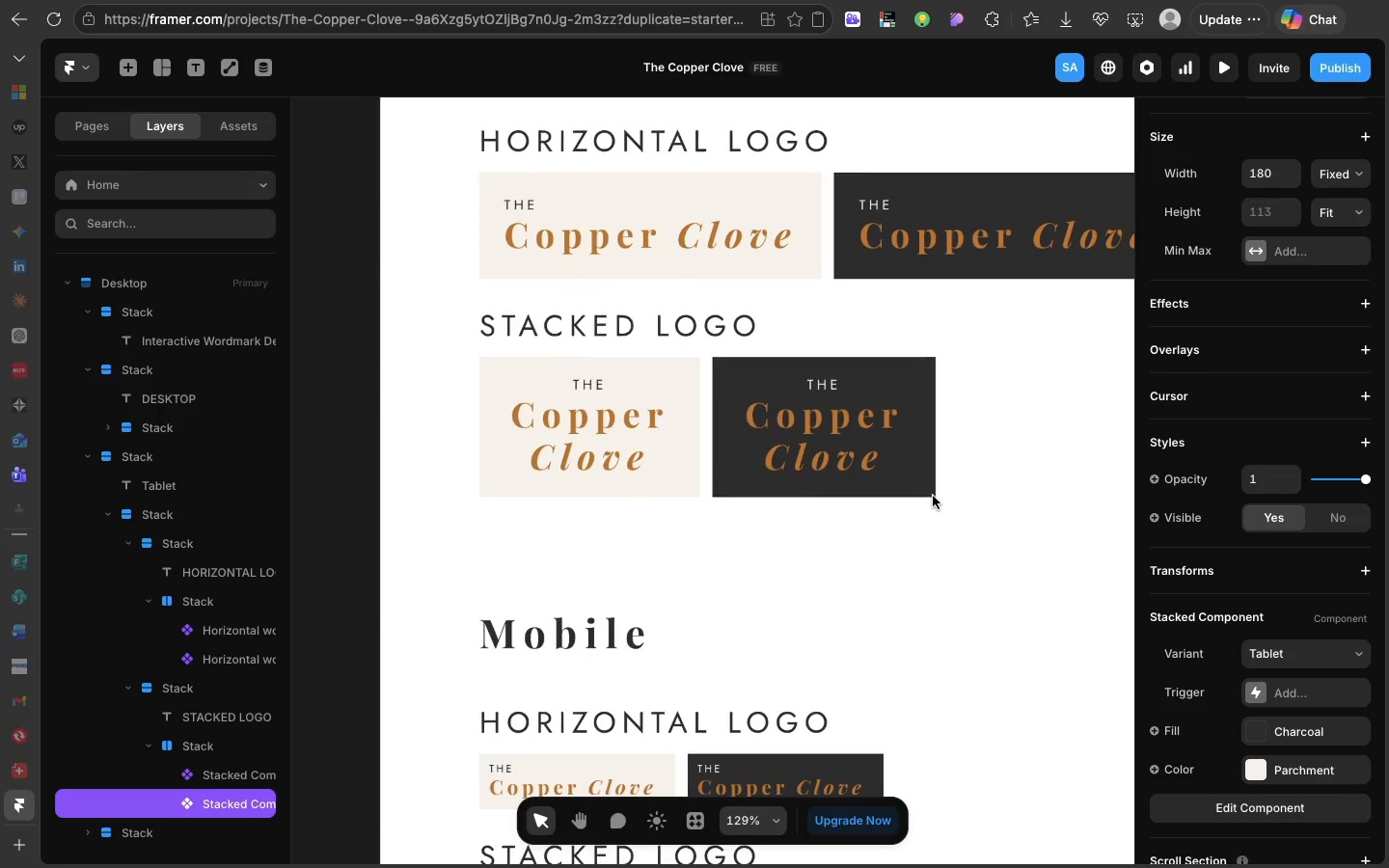 
scroll: coordinate [933, 496], scroll_direction: up, amount: 14.0
 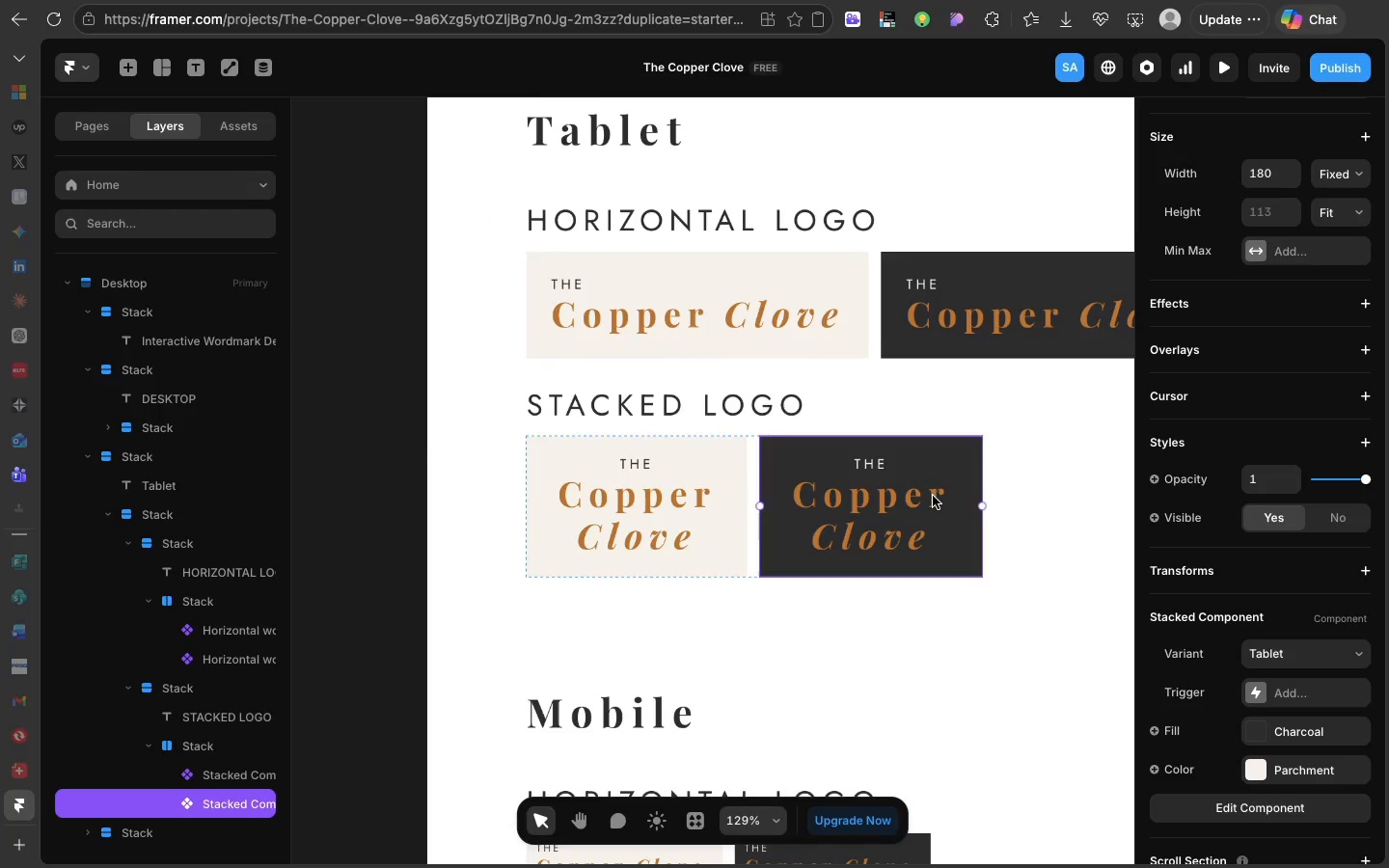 
scroll: coordinate [933, 496], scroll_direction: down, amount: 2.0
 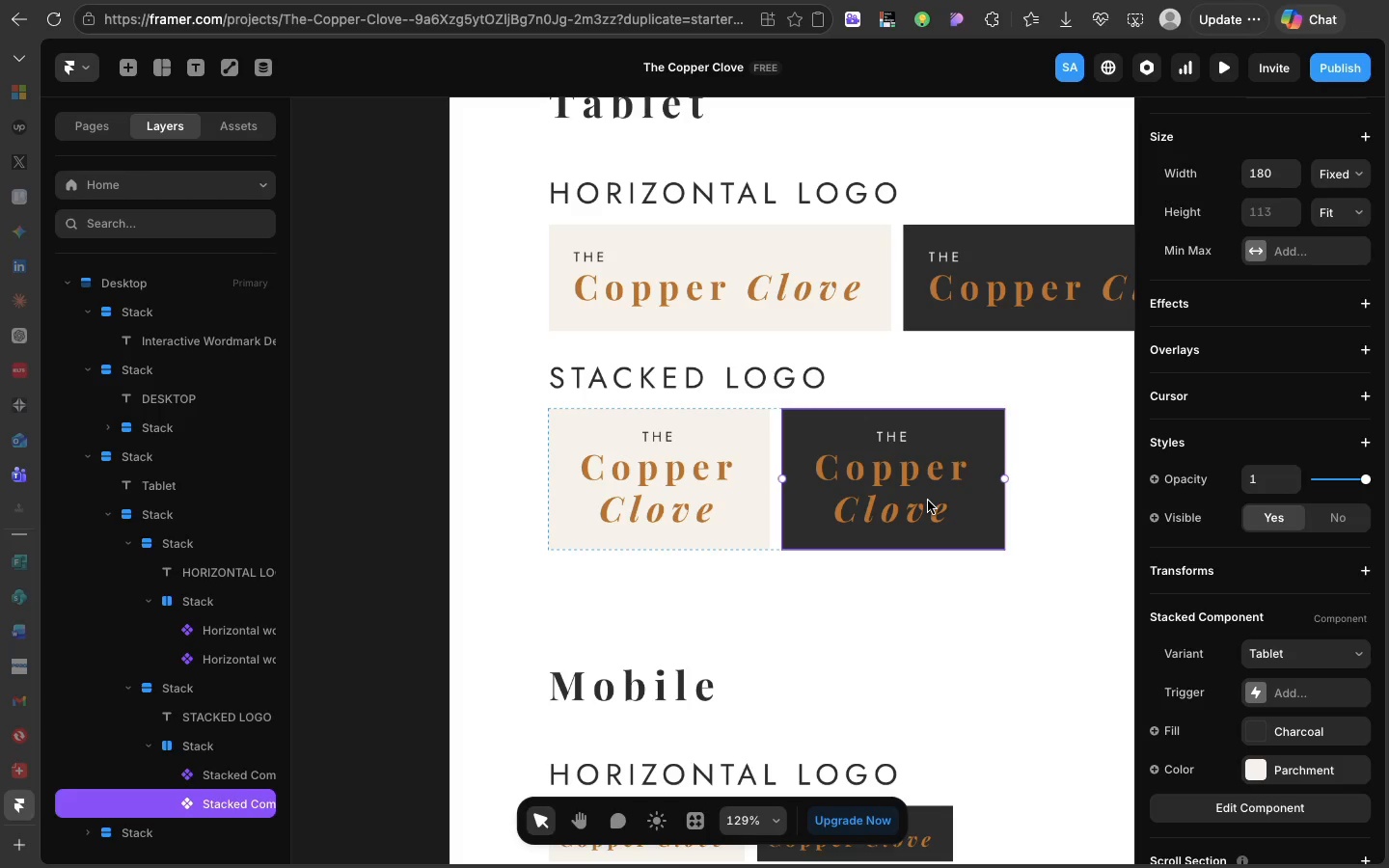 
wait(37.52)
 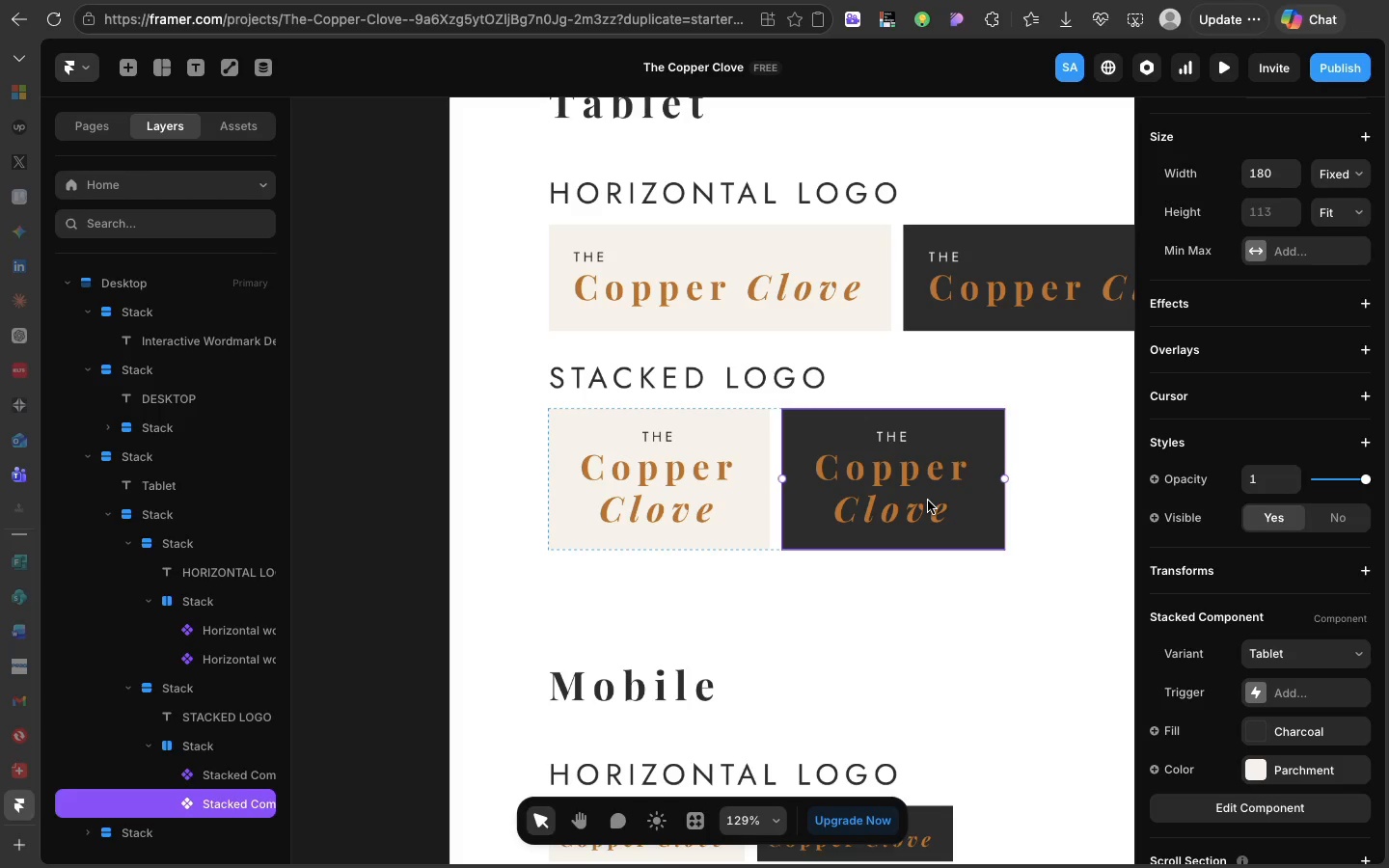 
scroll: coordinate [928, 501], scroll_direction: down, amount: 1.0
 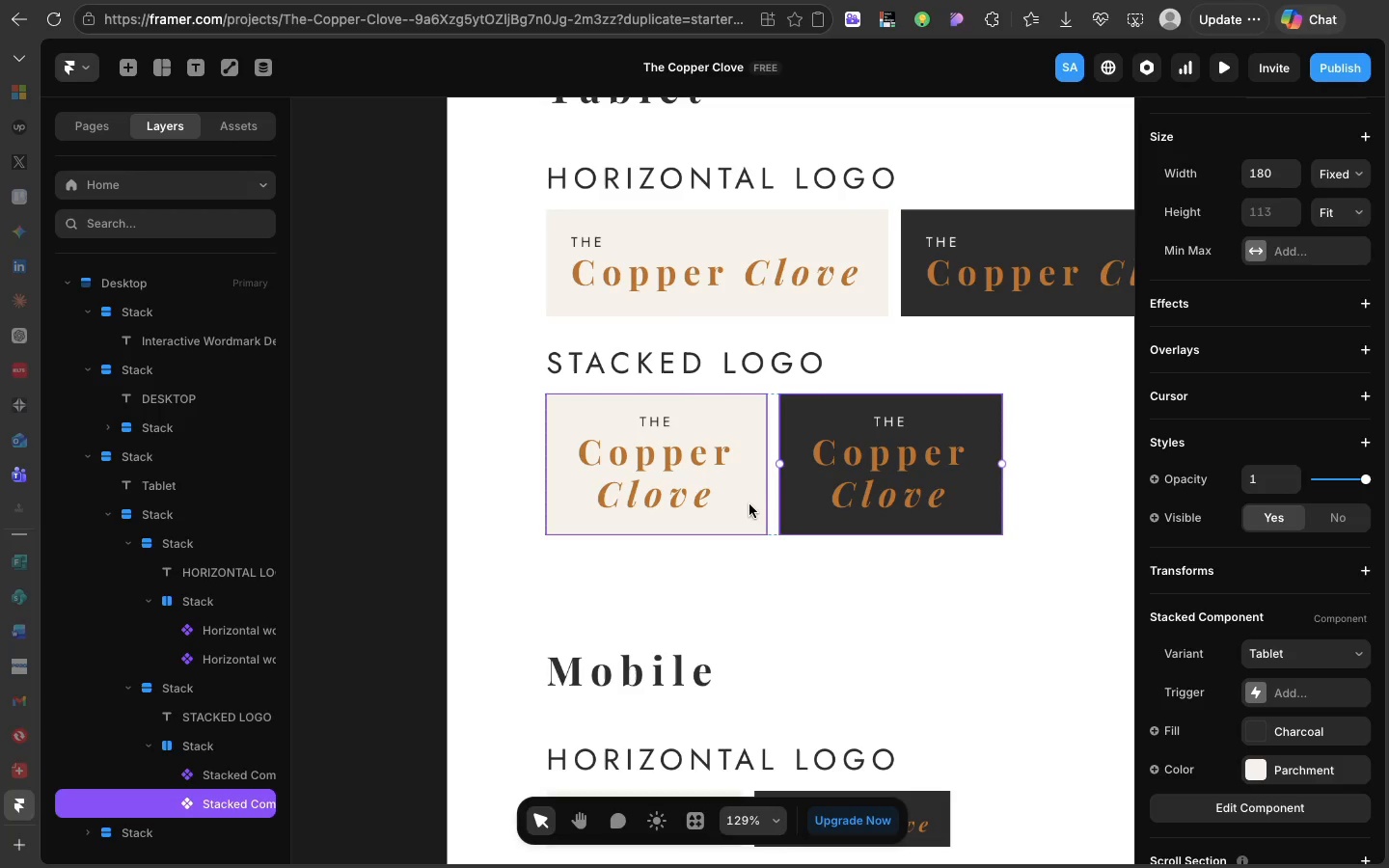 
left_click([746, 510])
 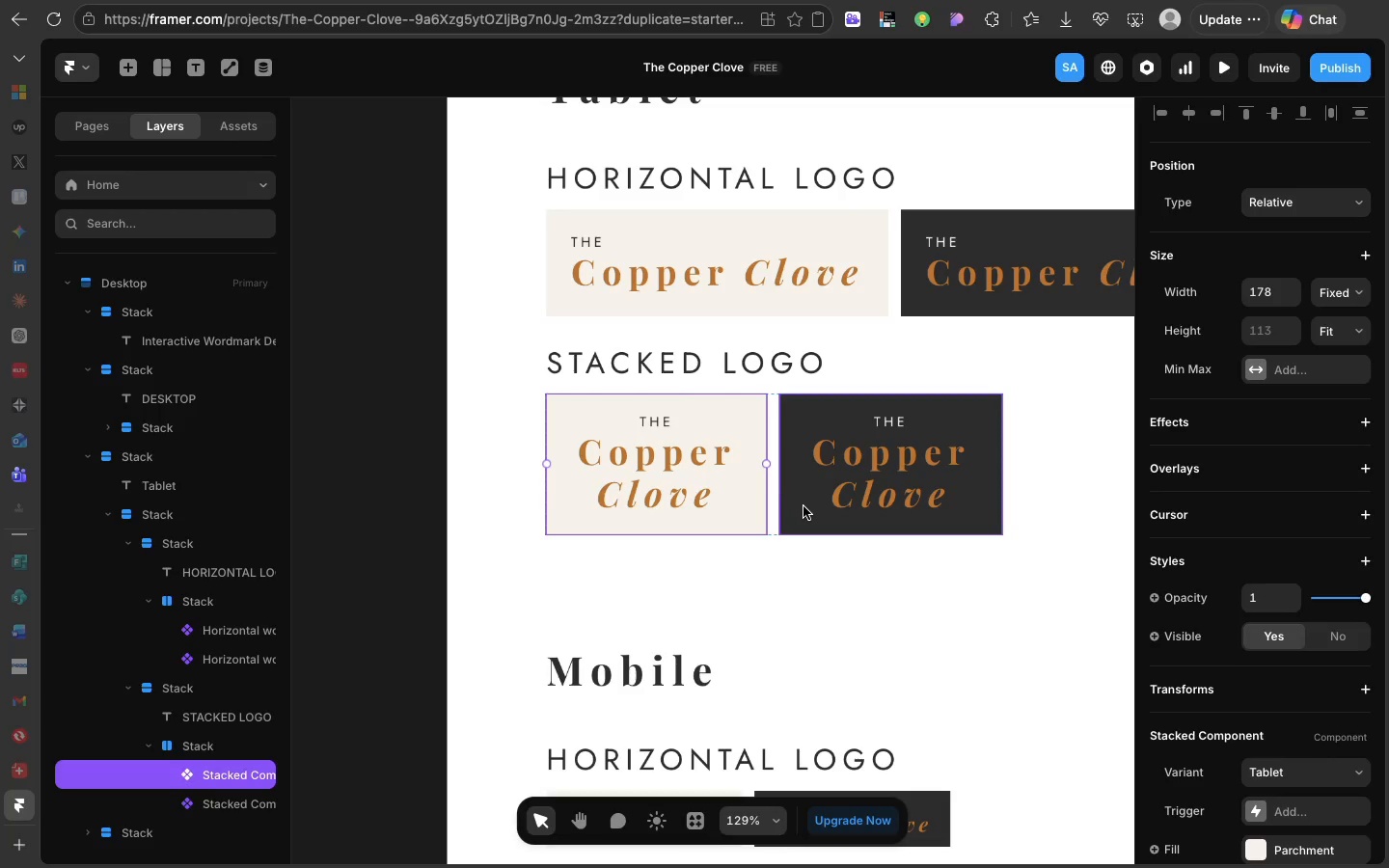 
left_click([803, 506])
 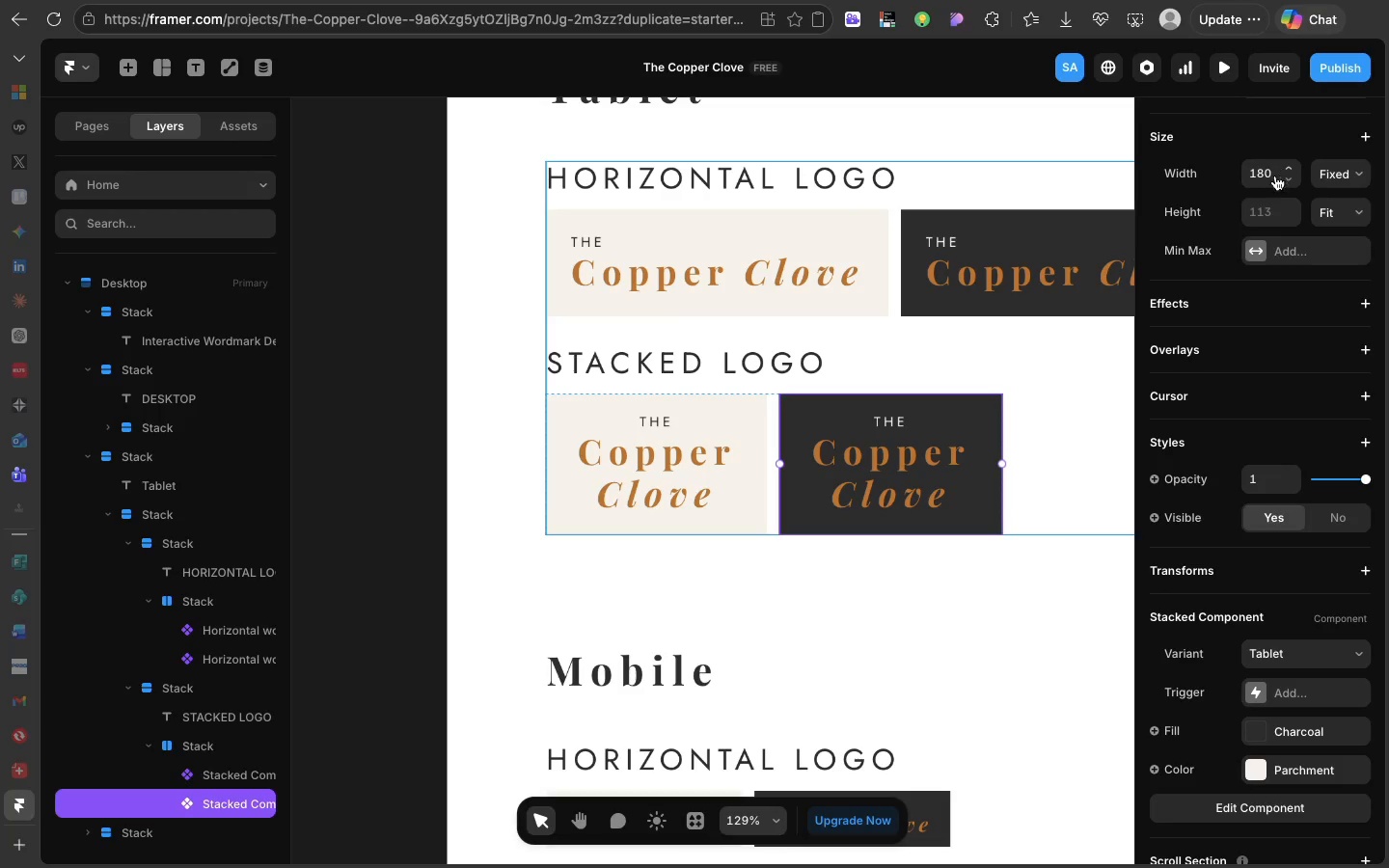 
left_click([1275, 176])
 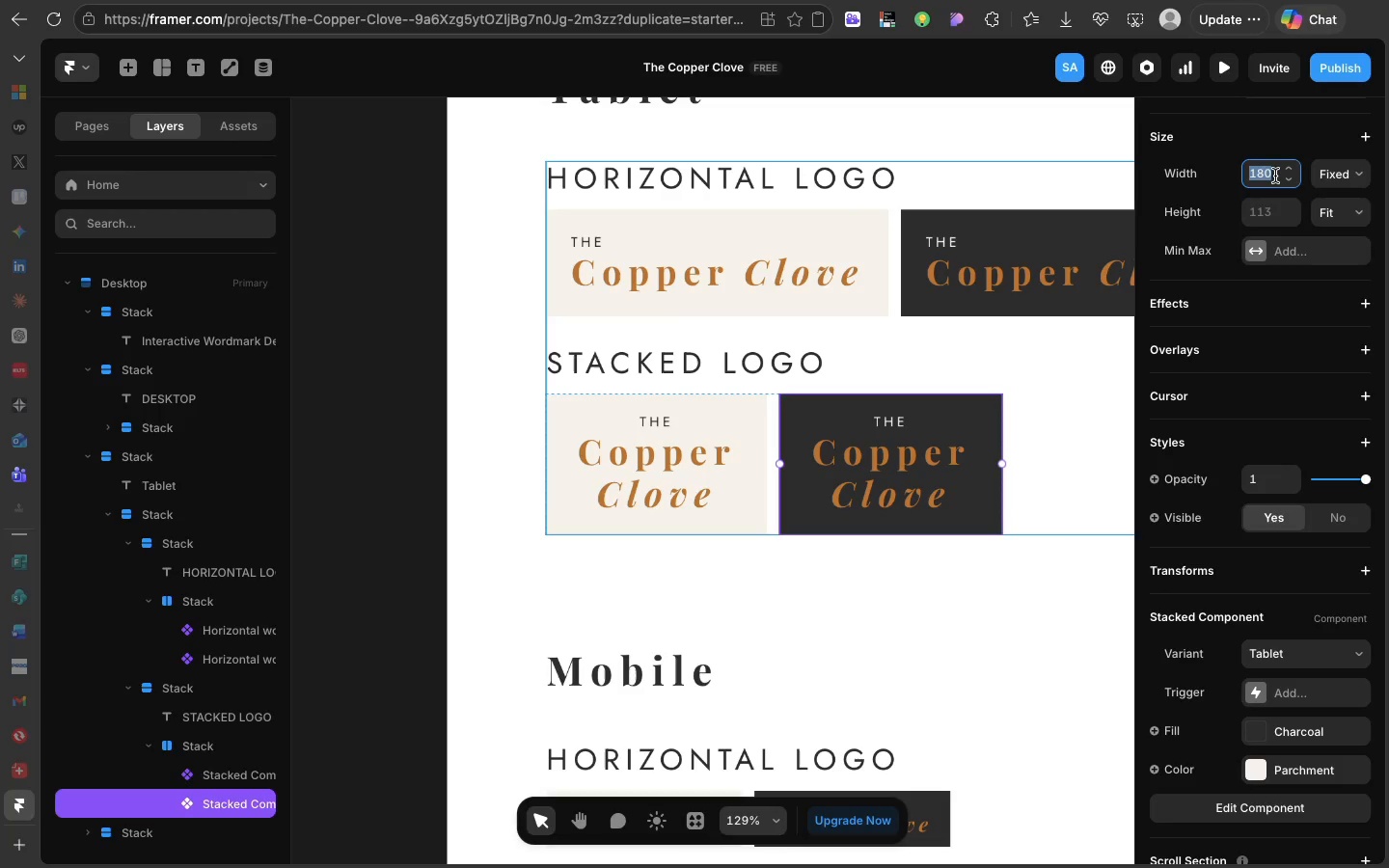 
type(178)
 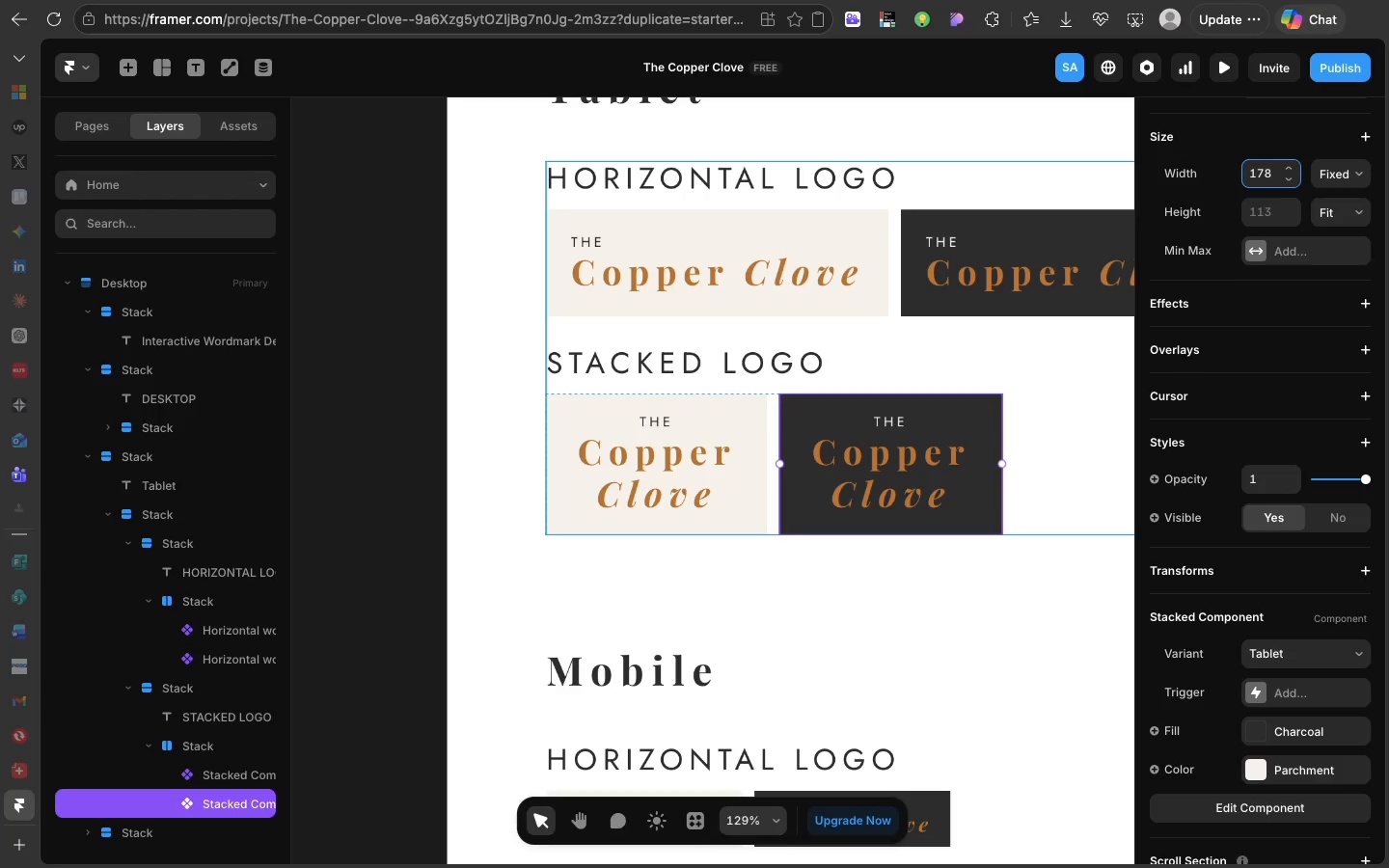 
key(Enter)
 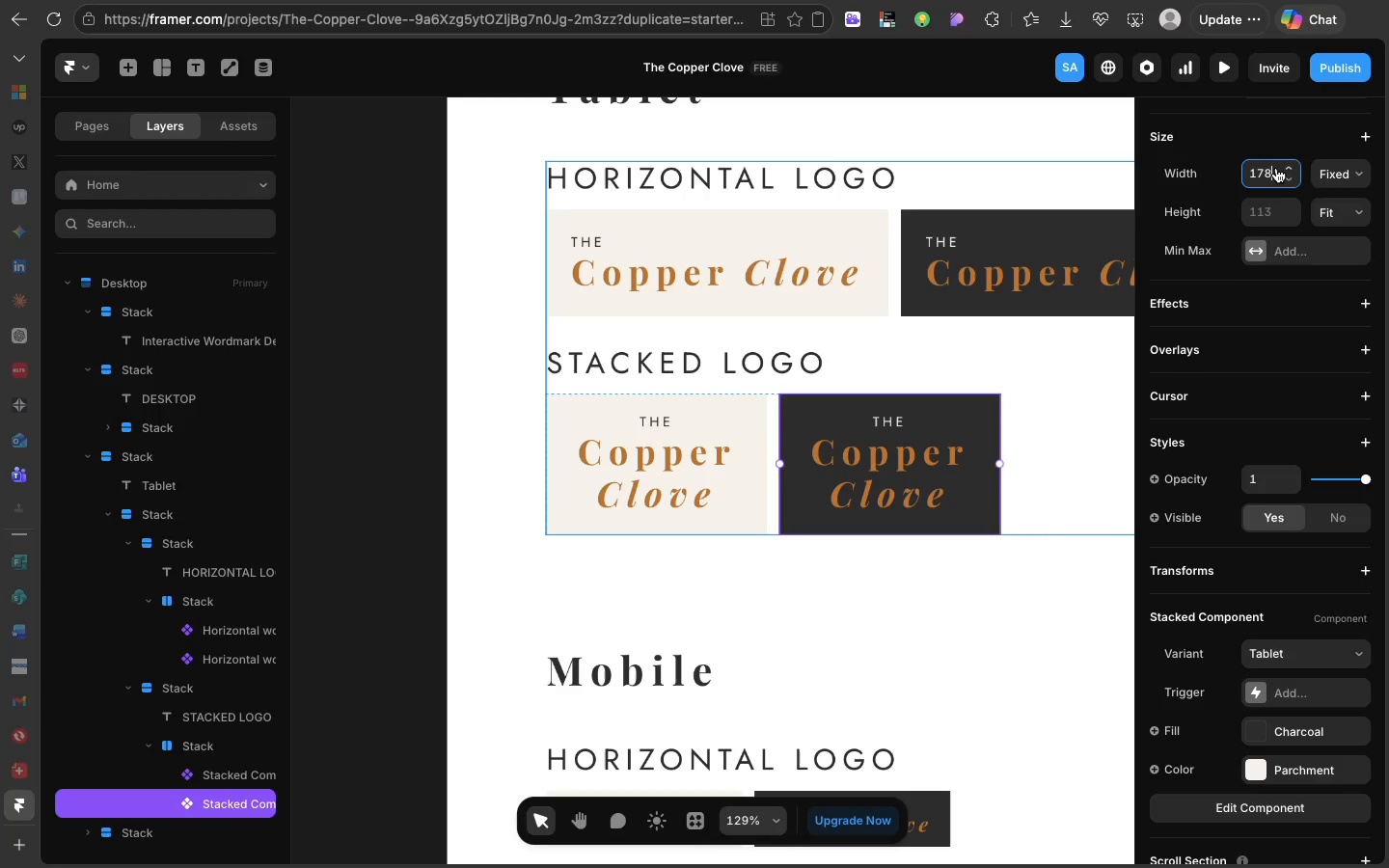 
wait(55.42)
 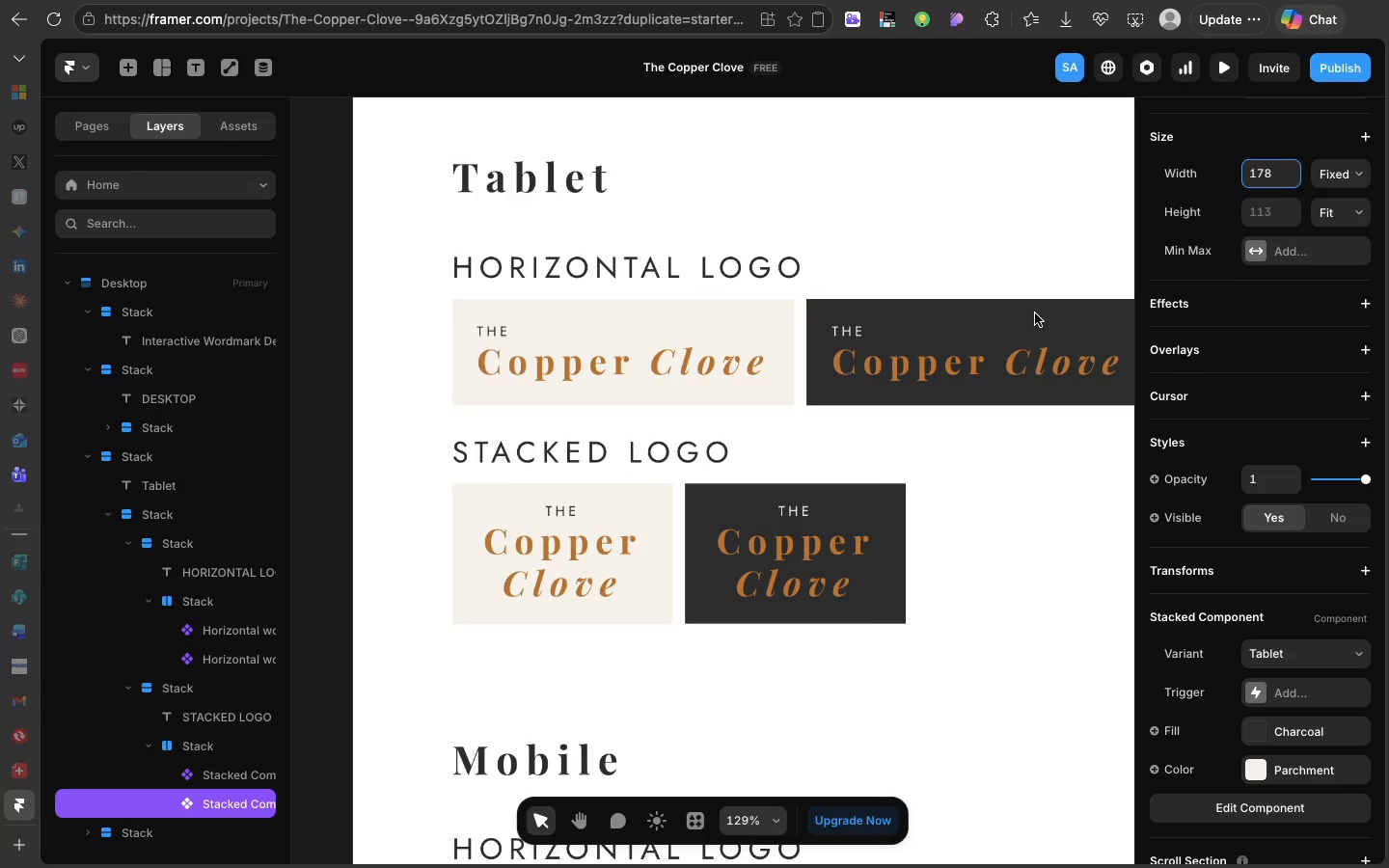 
left_click([1034, 312])
 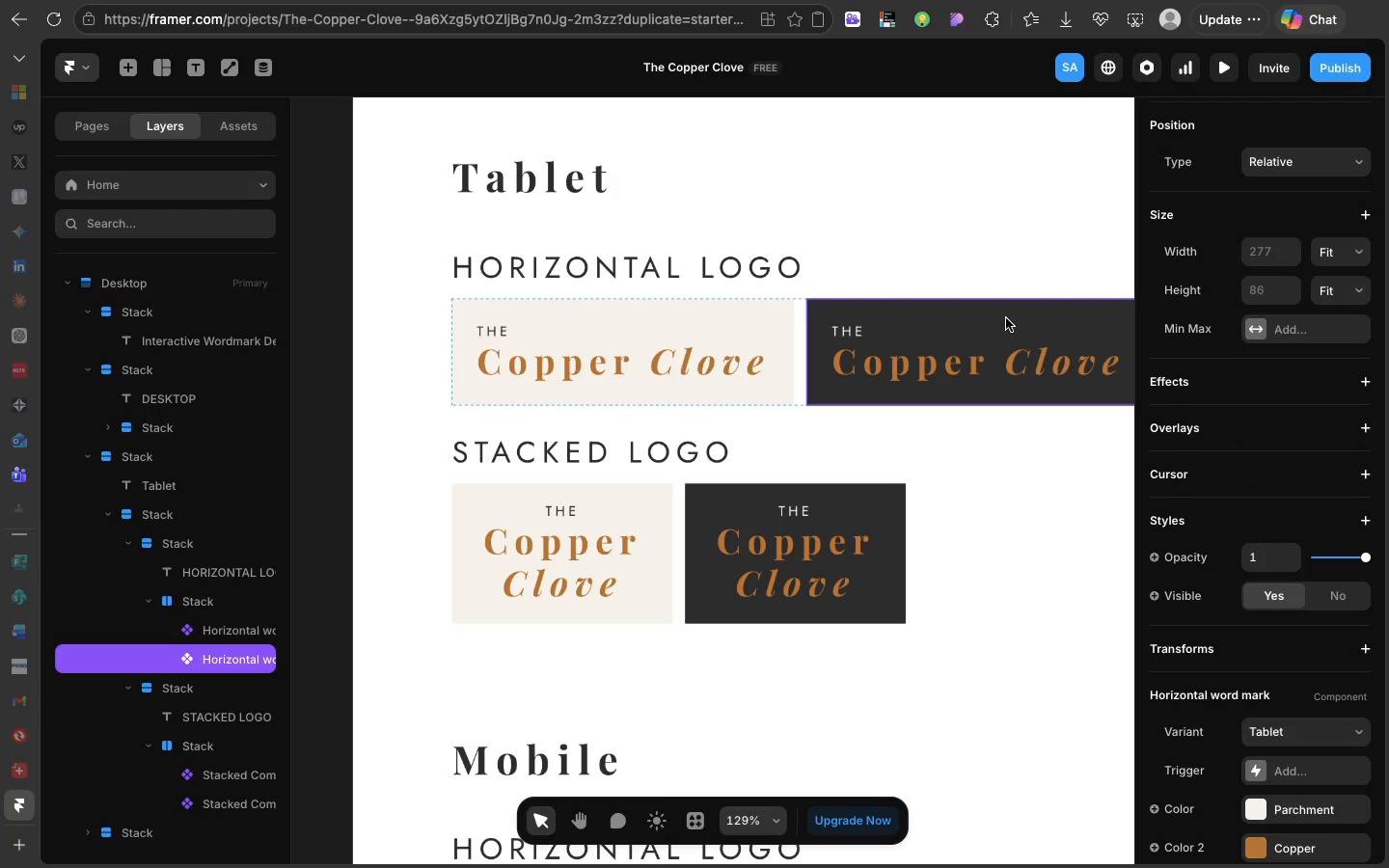 
scroll: coordinate [1043, 319], scroll_direction: up, amount: 16.0
 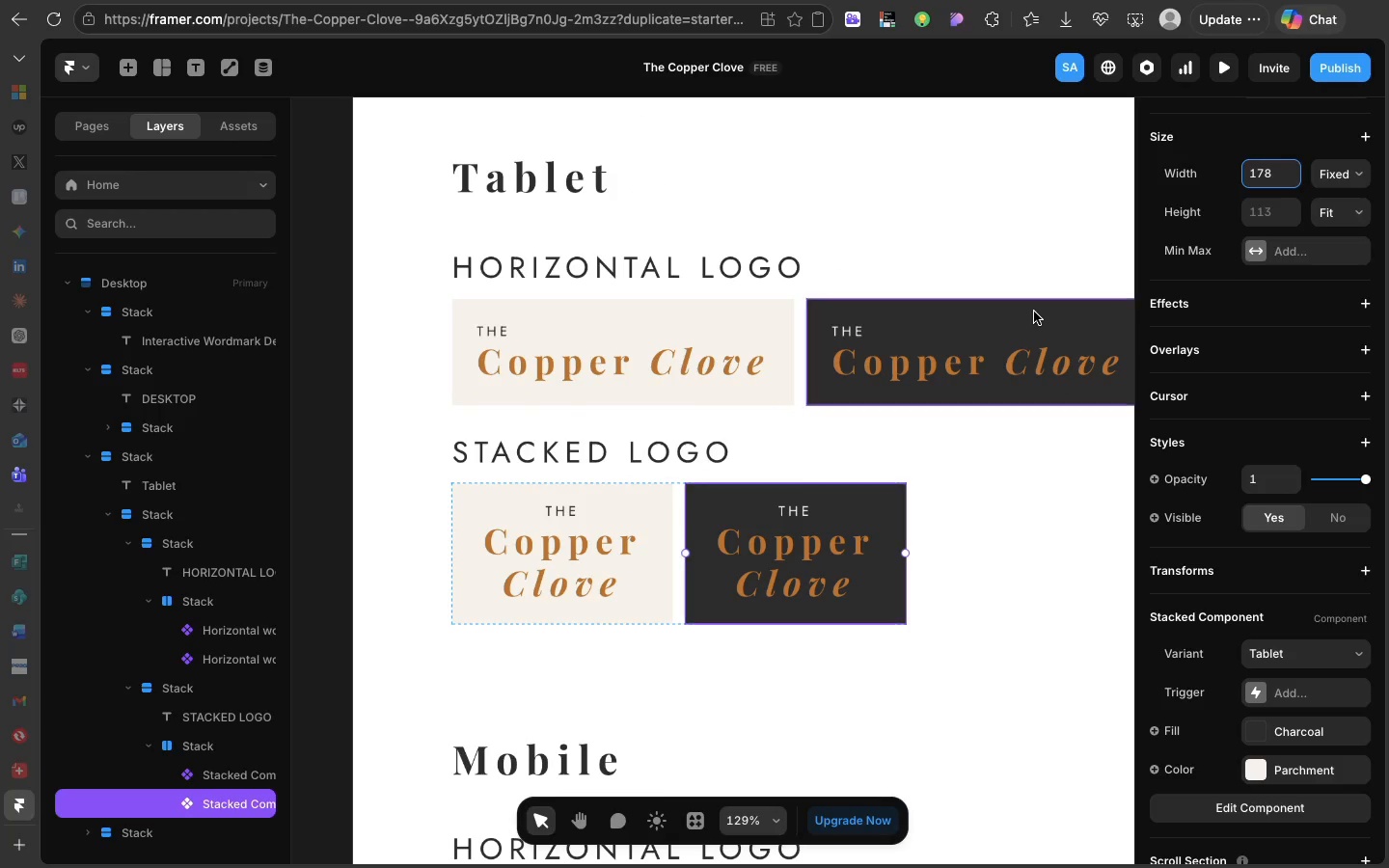 
left_click([1006, 317])
 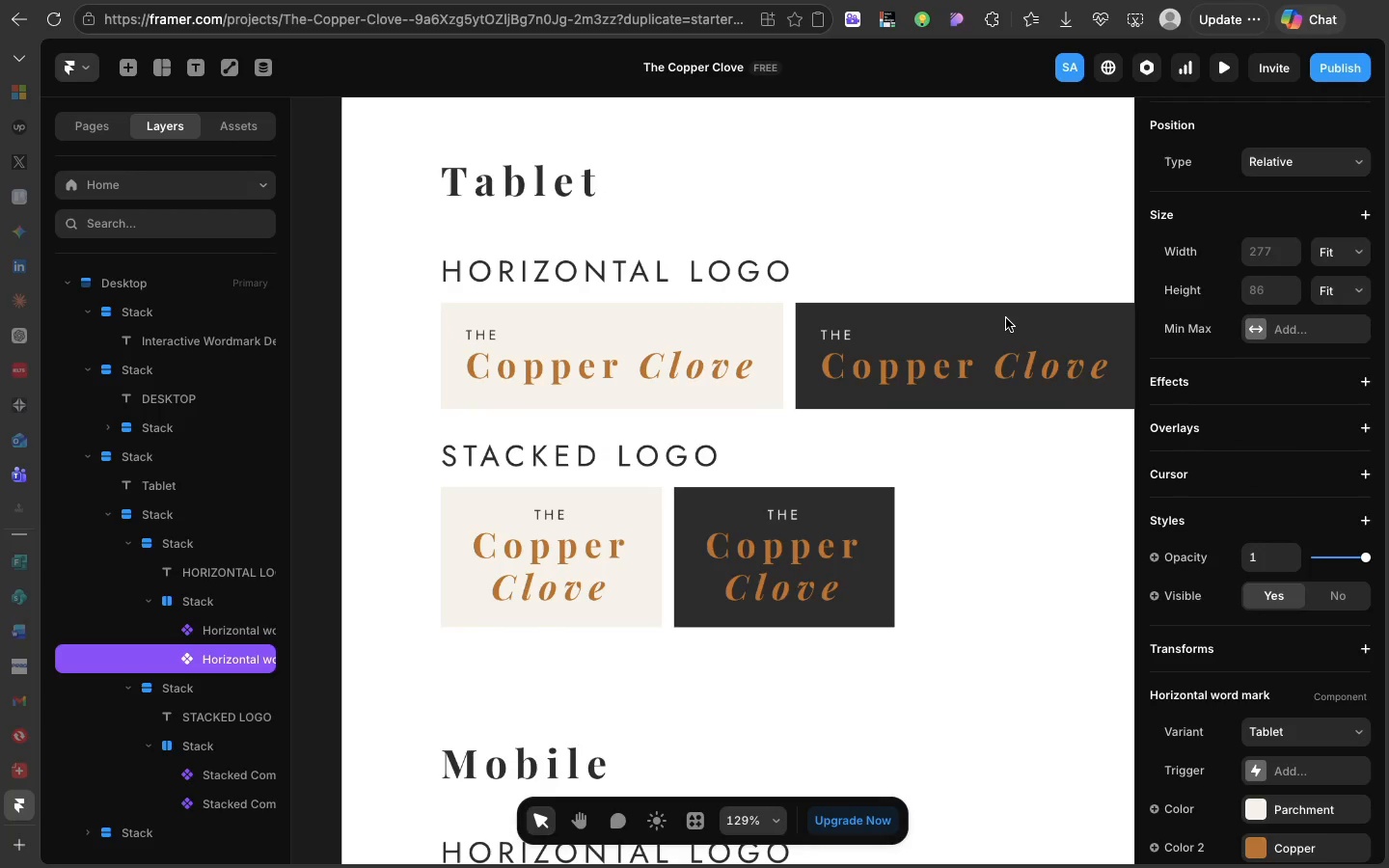 
left_click([980, 339])
 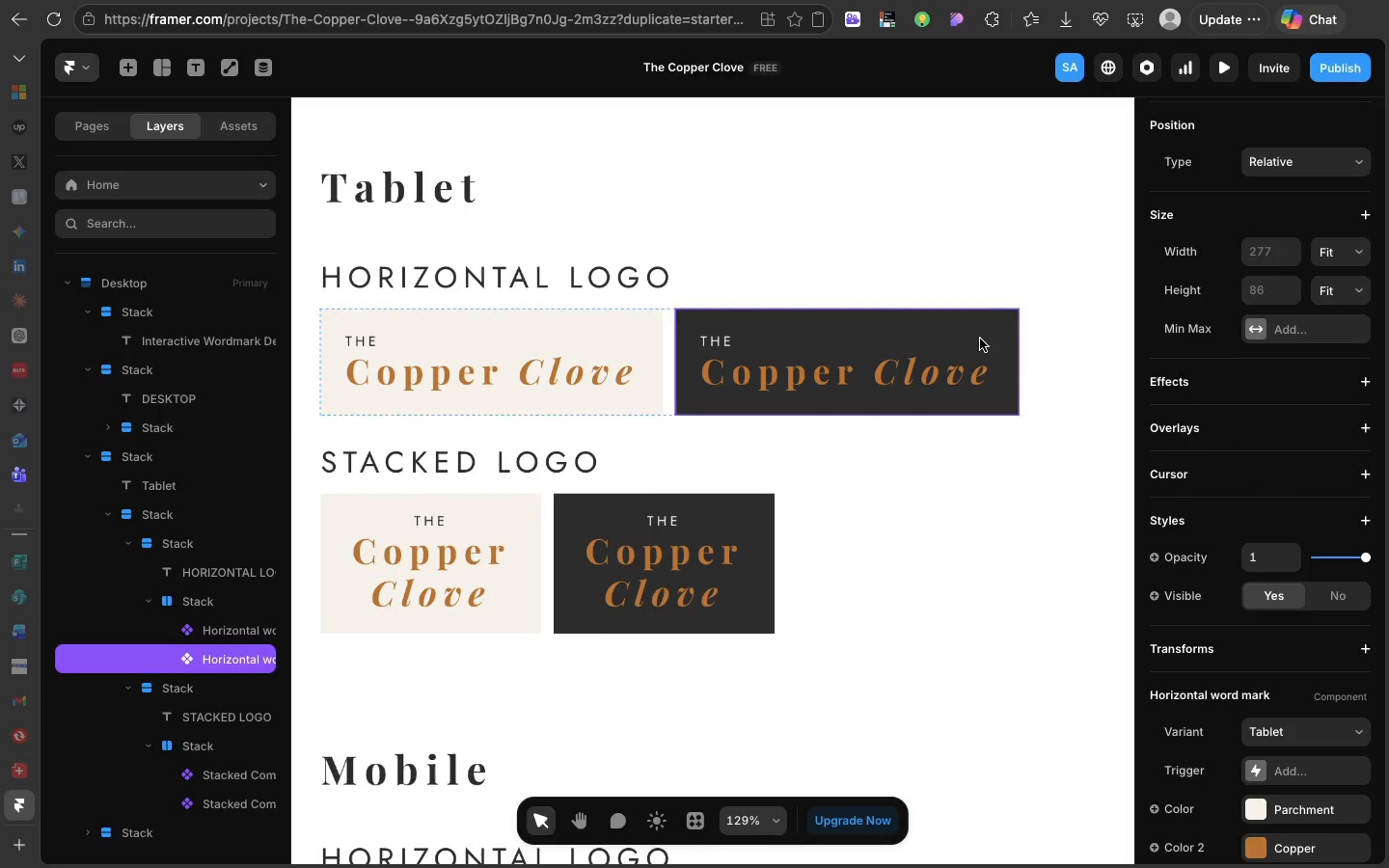 
scroll: coordinate [1006, 317], scroll_direction: down, amount: 19.0
 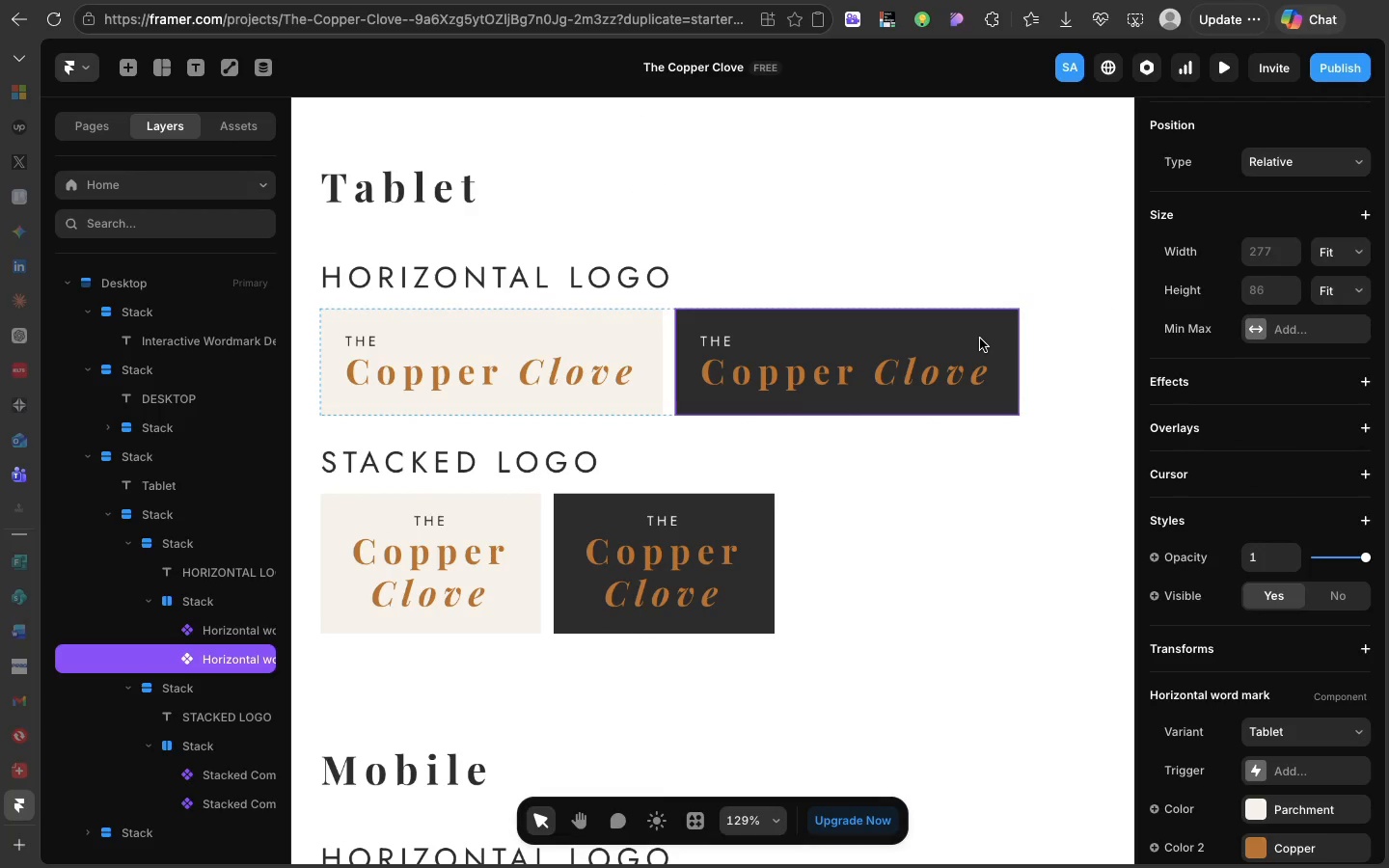 
double_click([980, 339])
 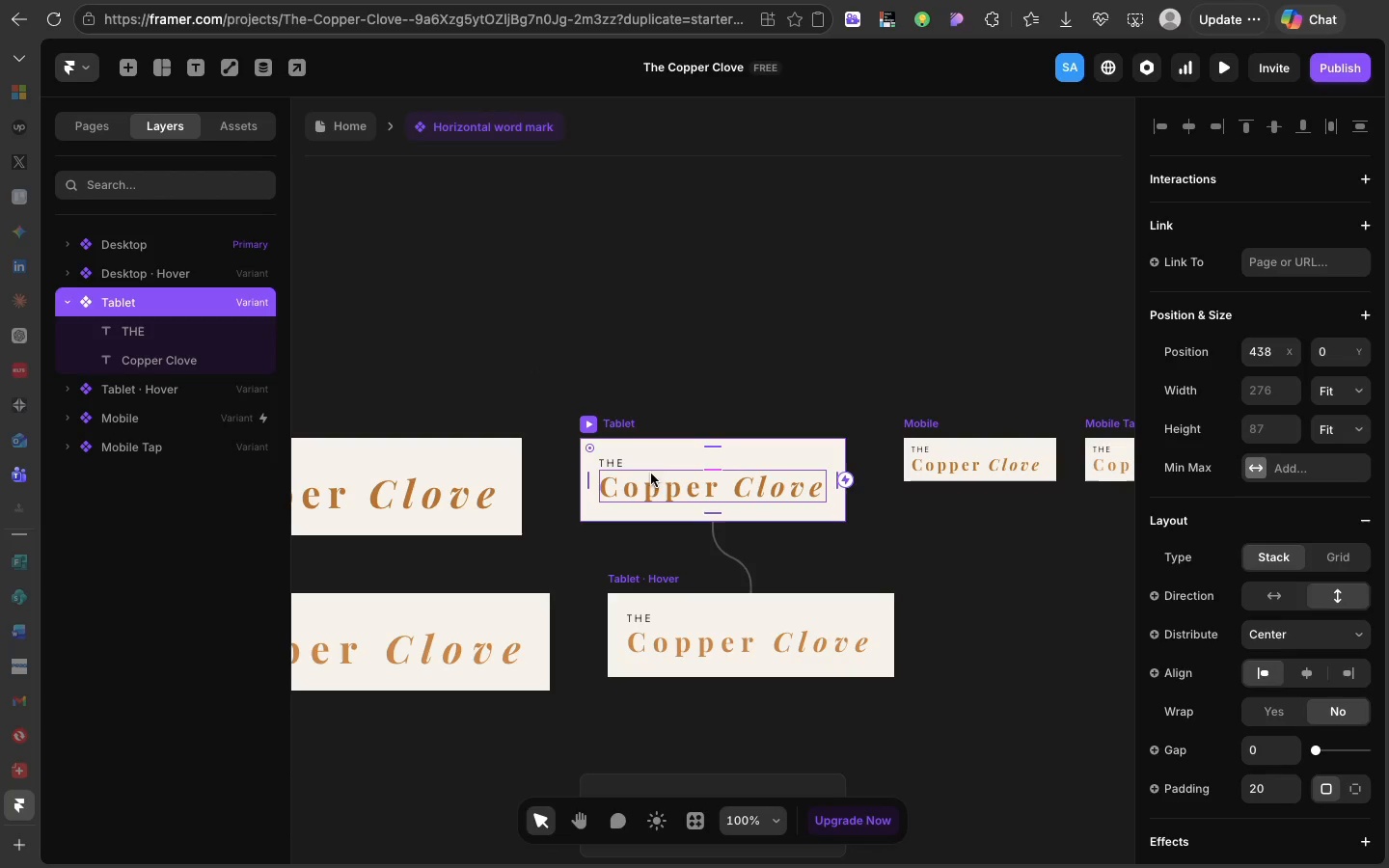 
left_click([677, 489])
 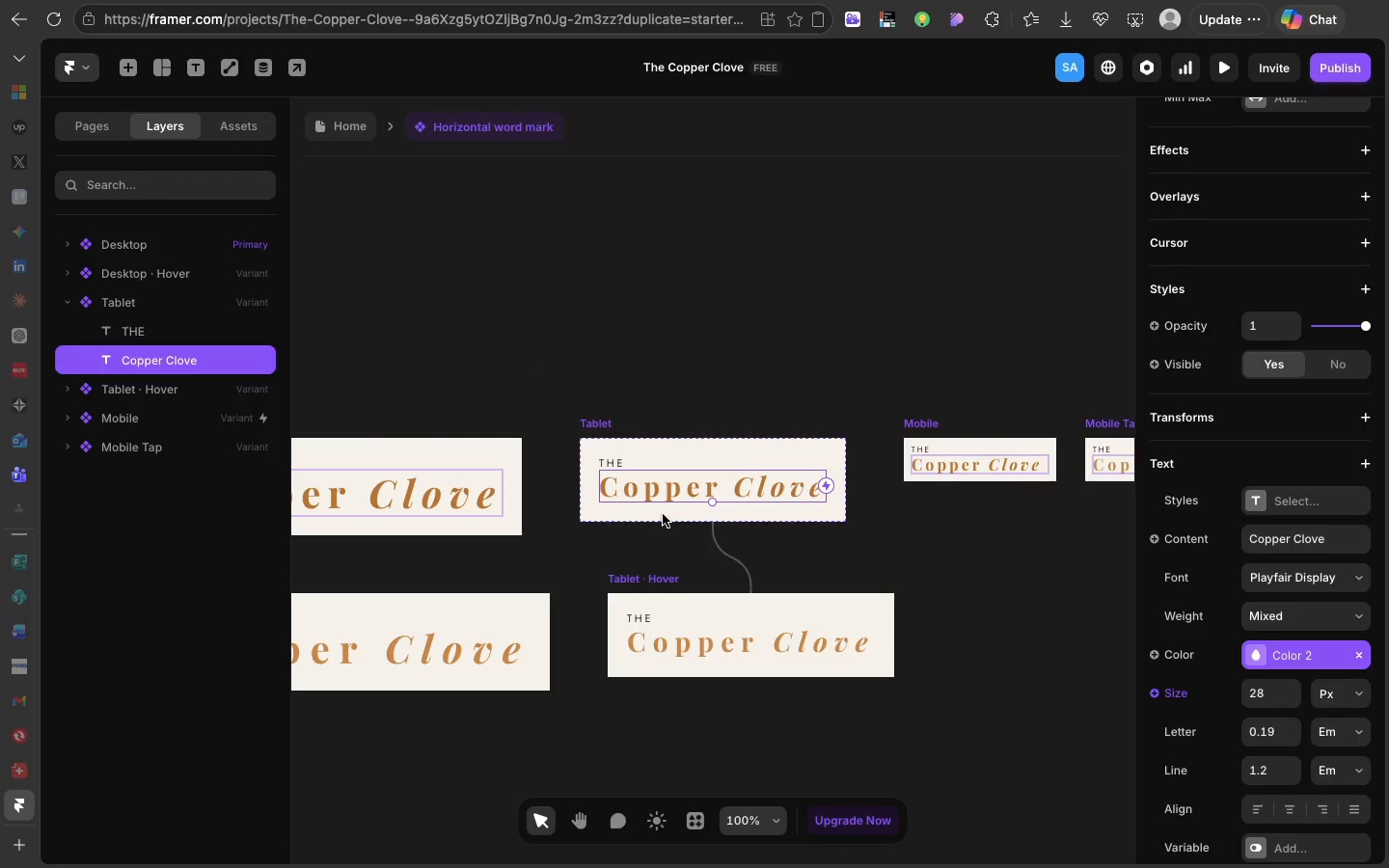 
left_click([663, 514])
 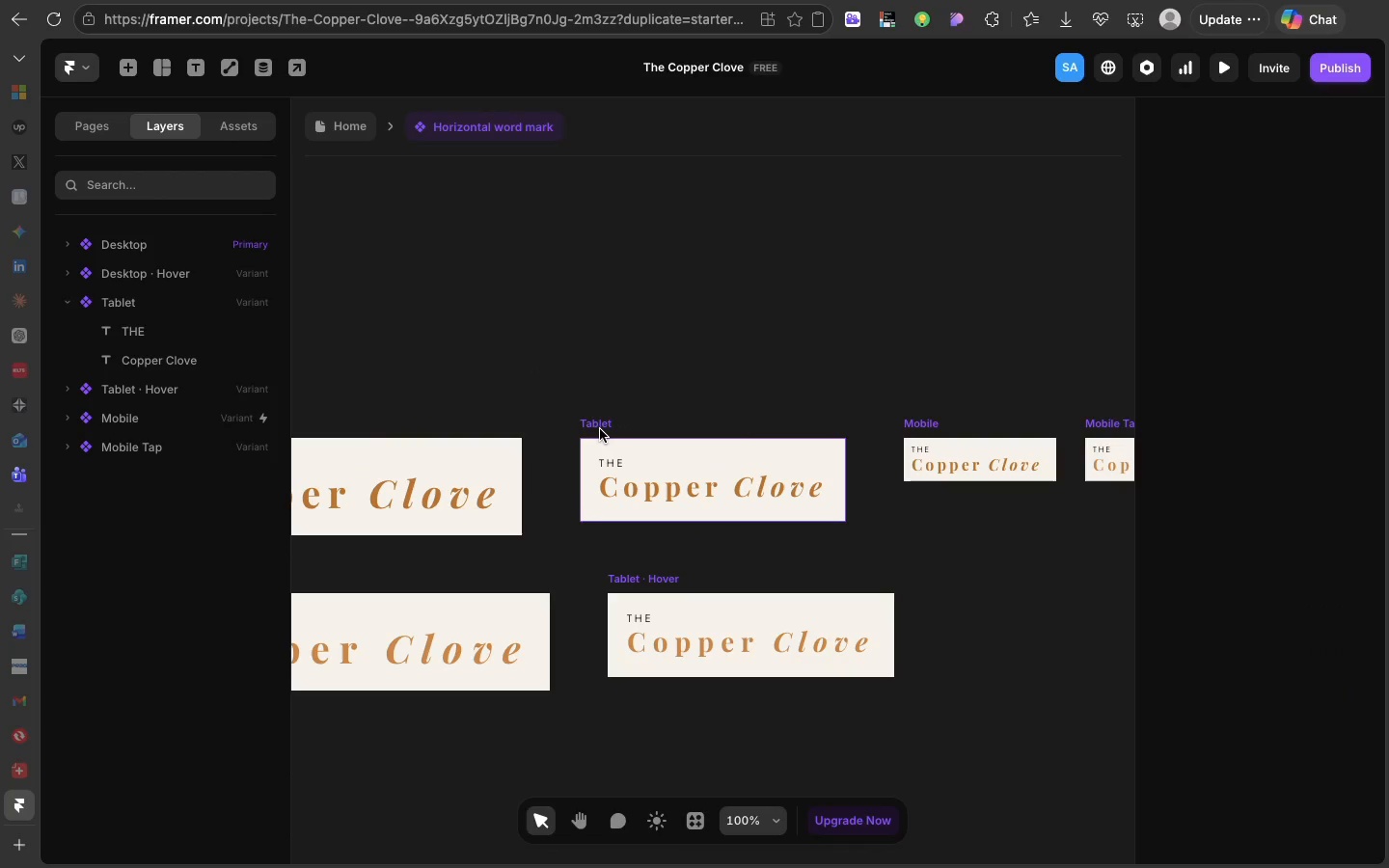 
left_click([600, 429])
 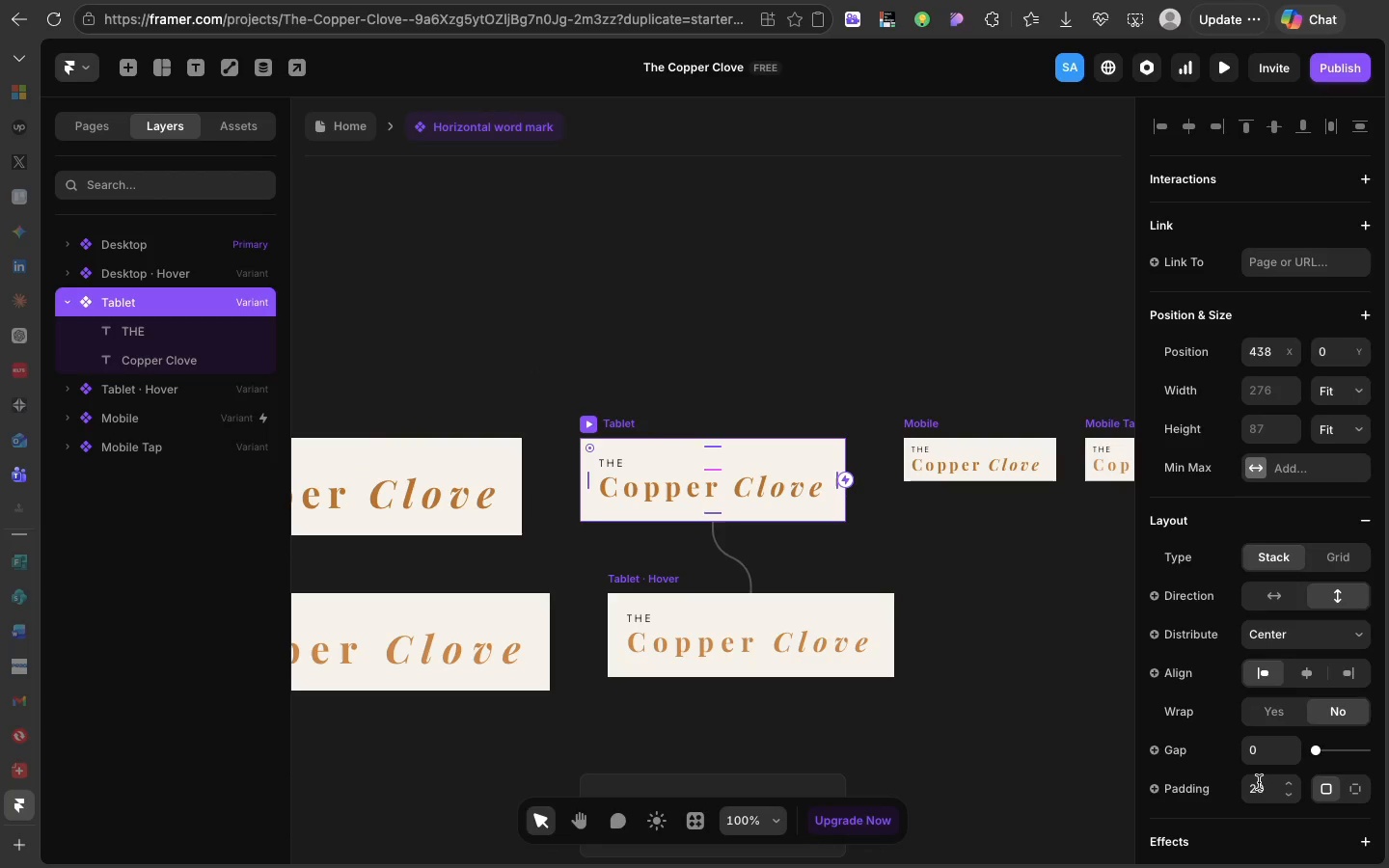 
left_click([1258, 785])
 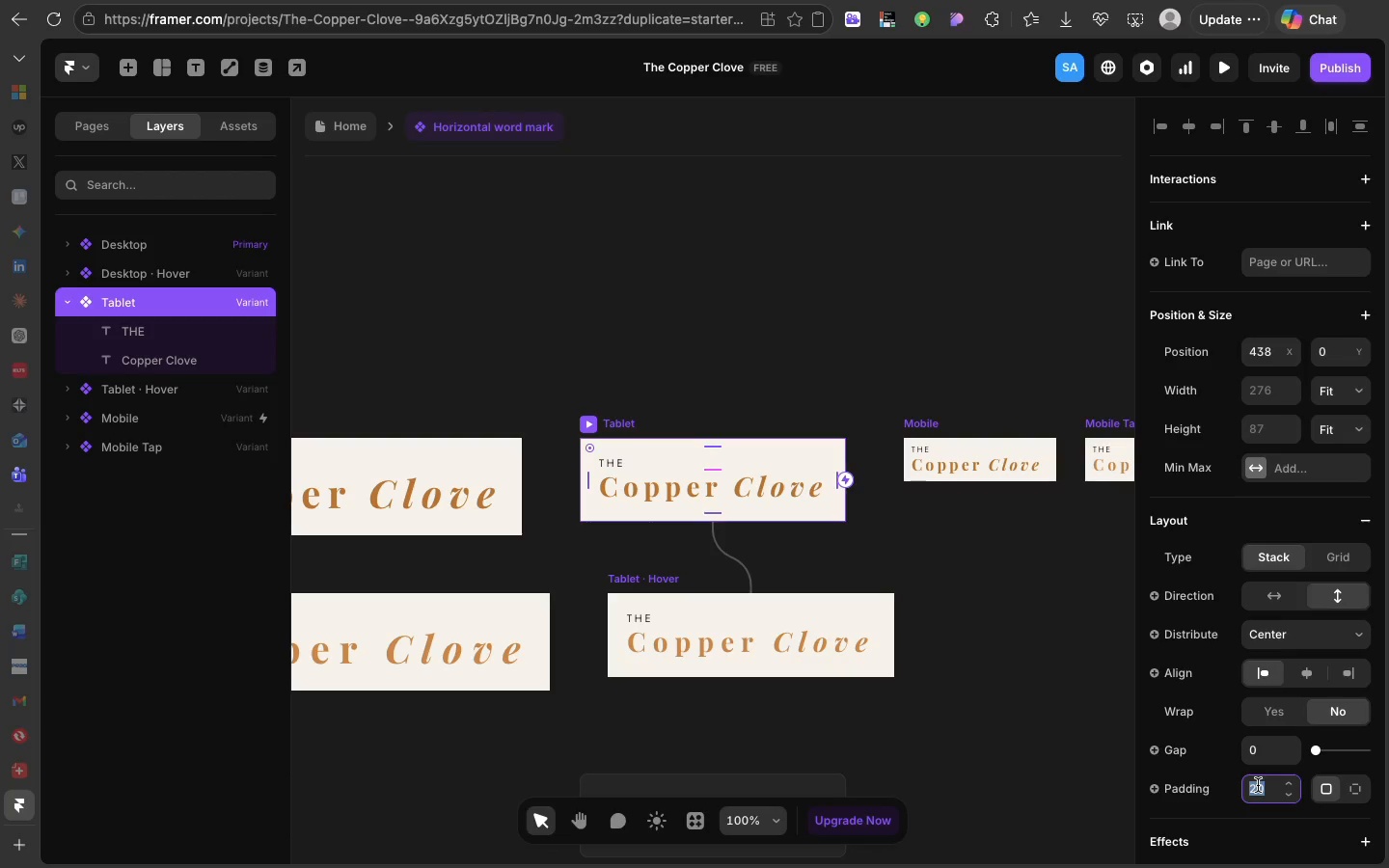 
wait(17.34)
 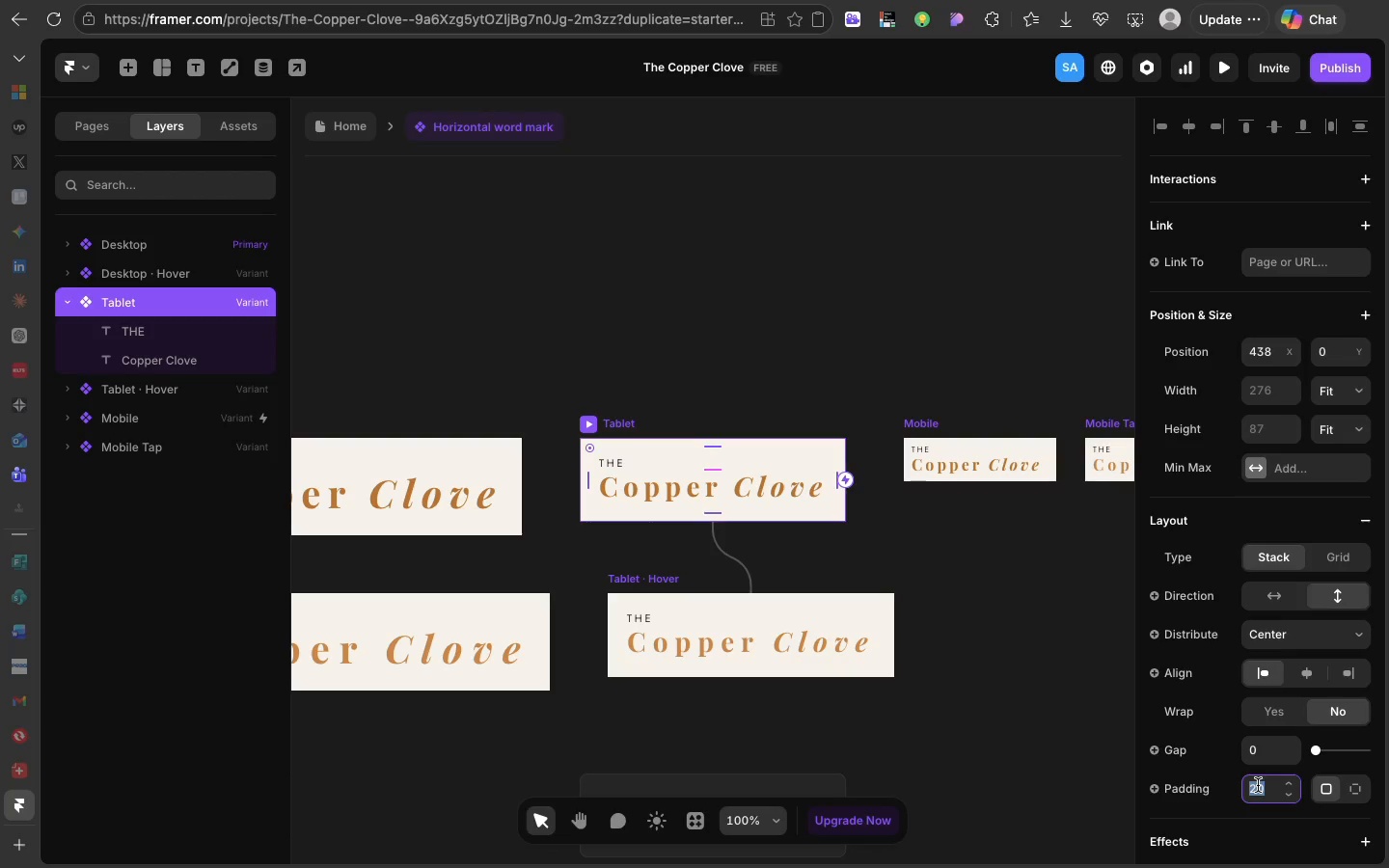 
type(16)
 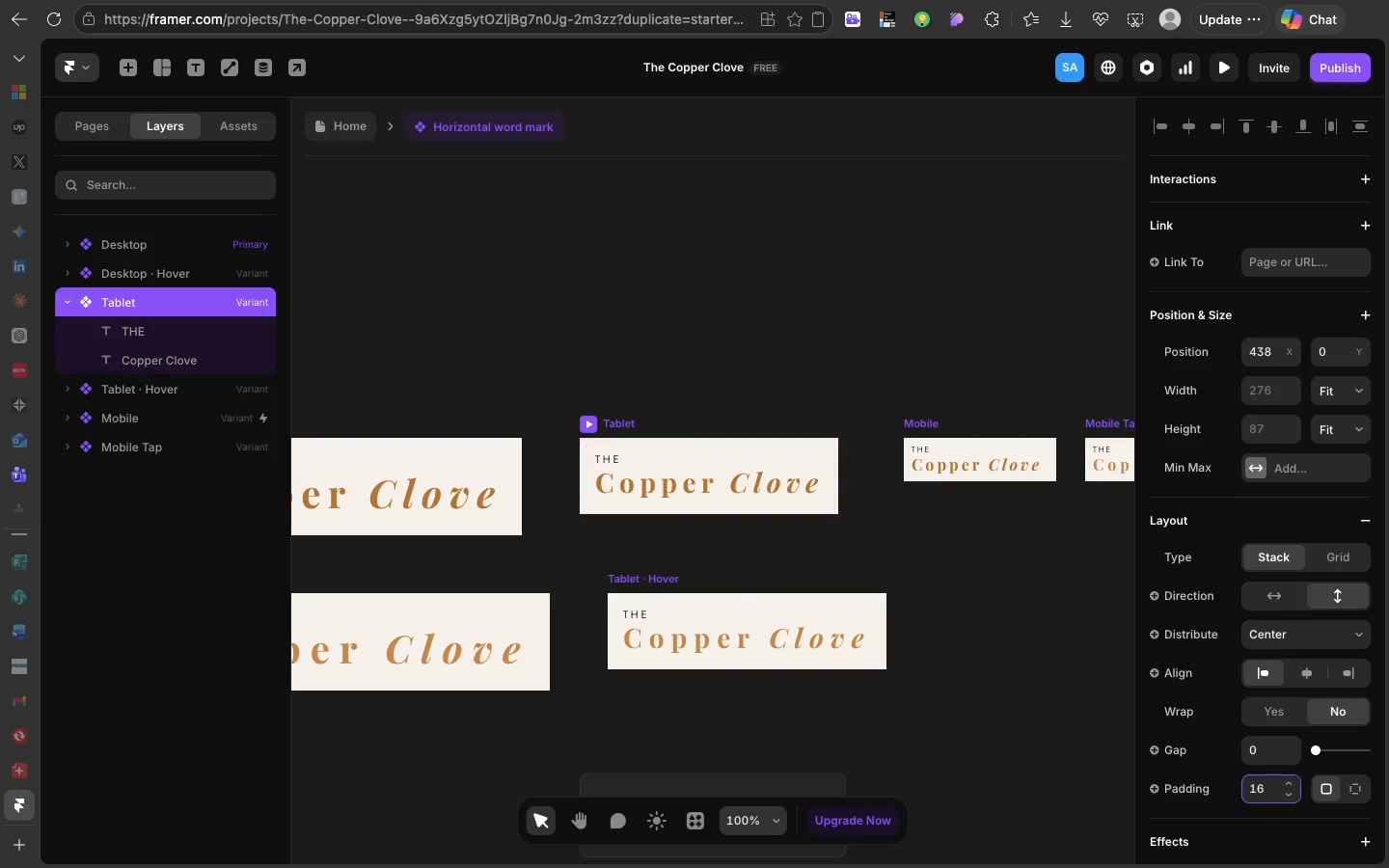 
key(Enter)
 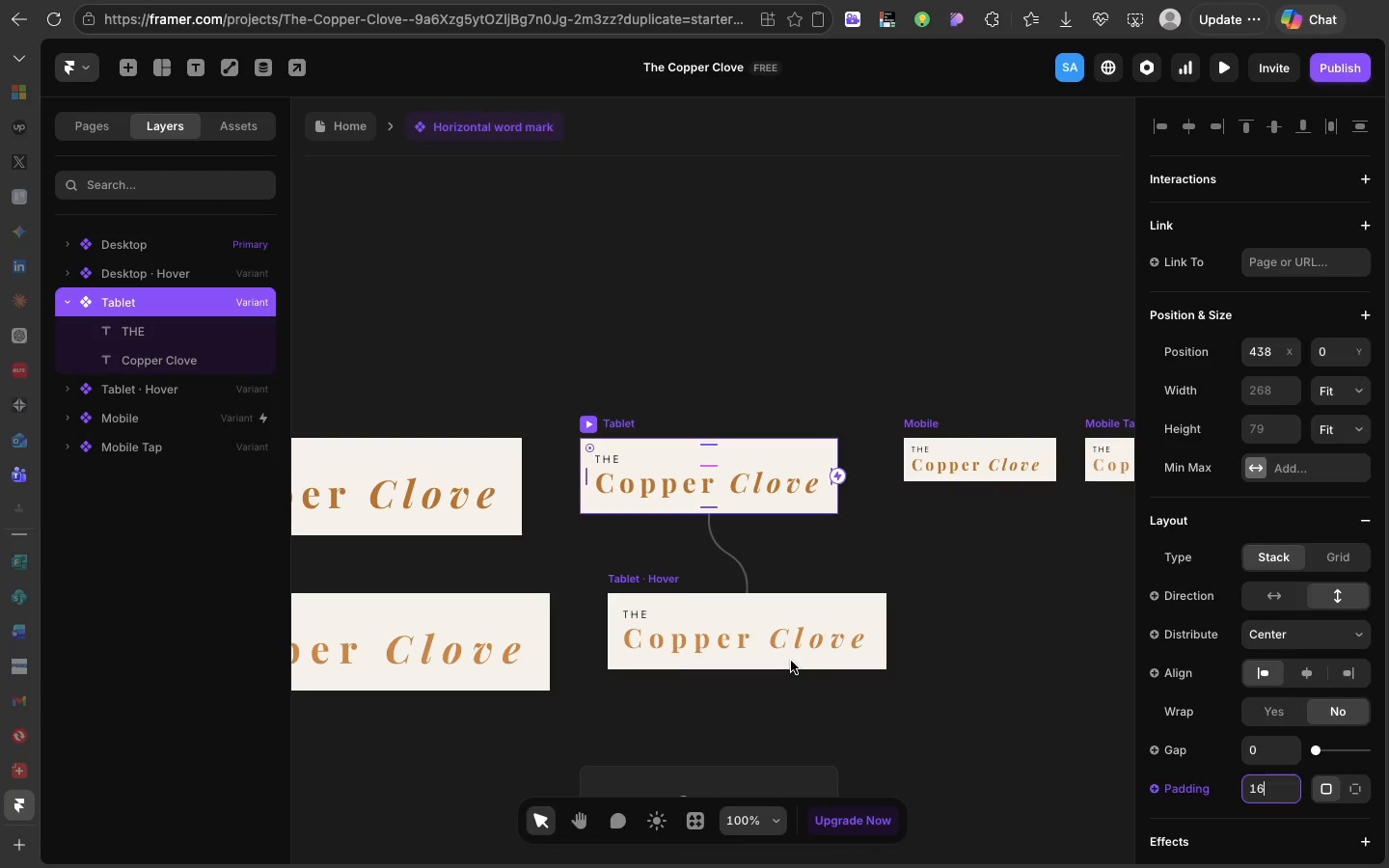 
left_click([791, 660])
 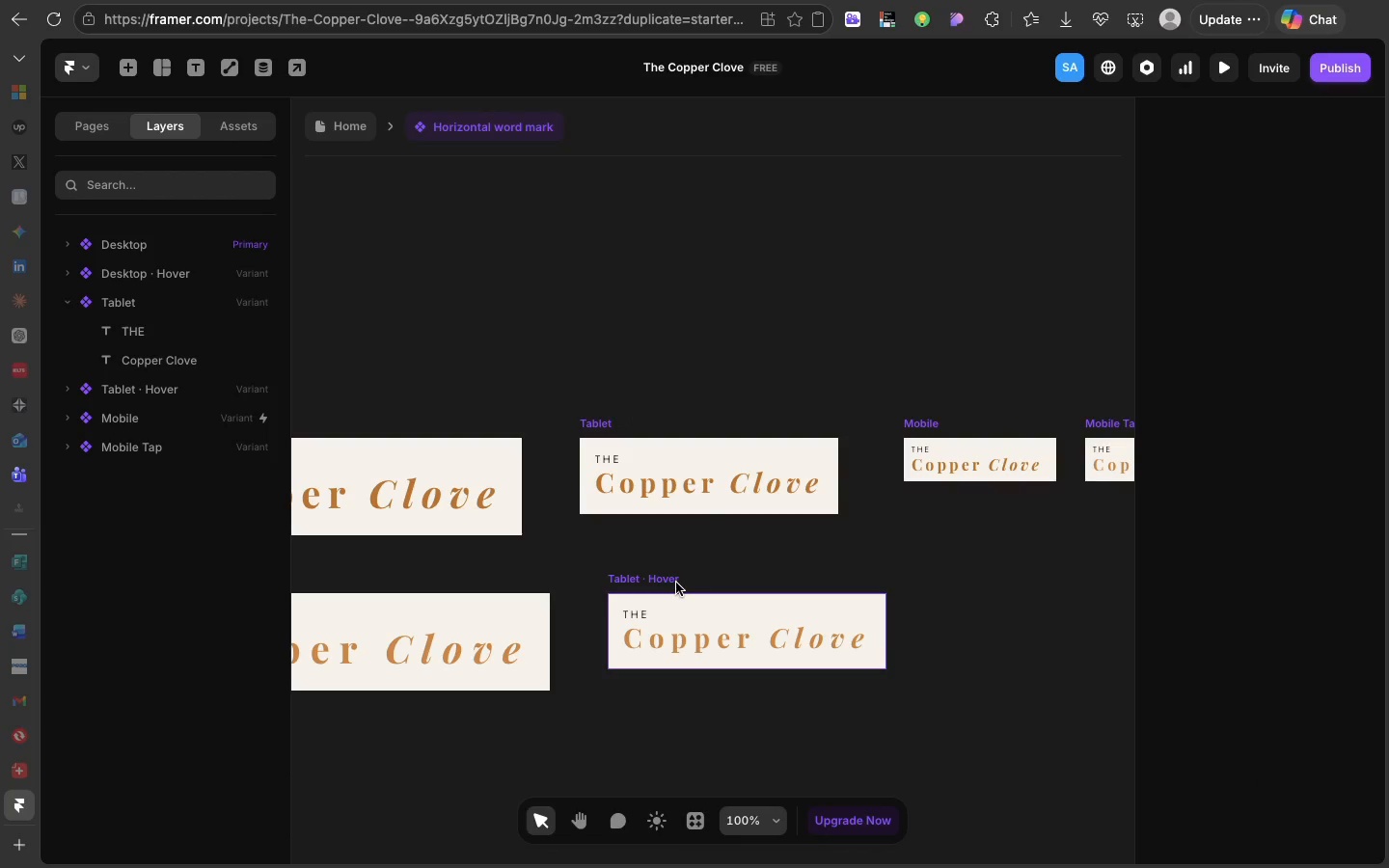 
left_click([676, 583])
 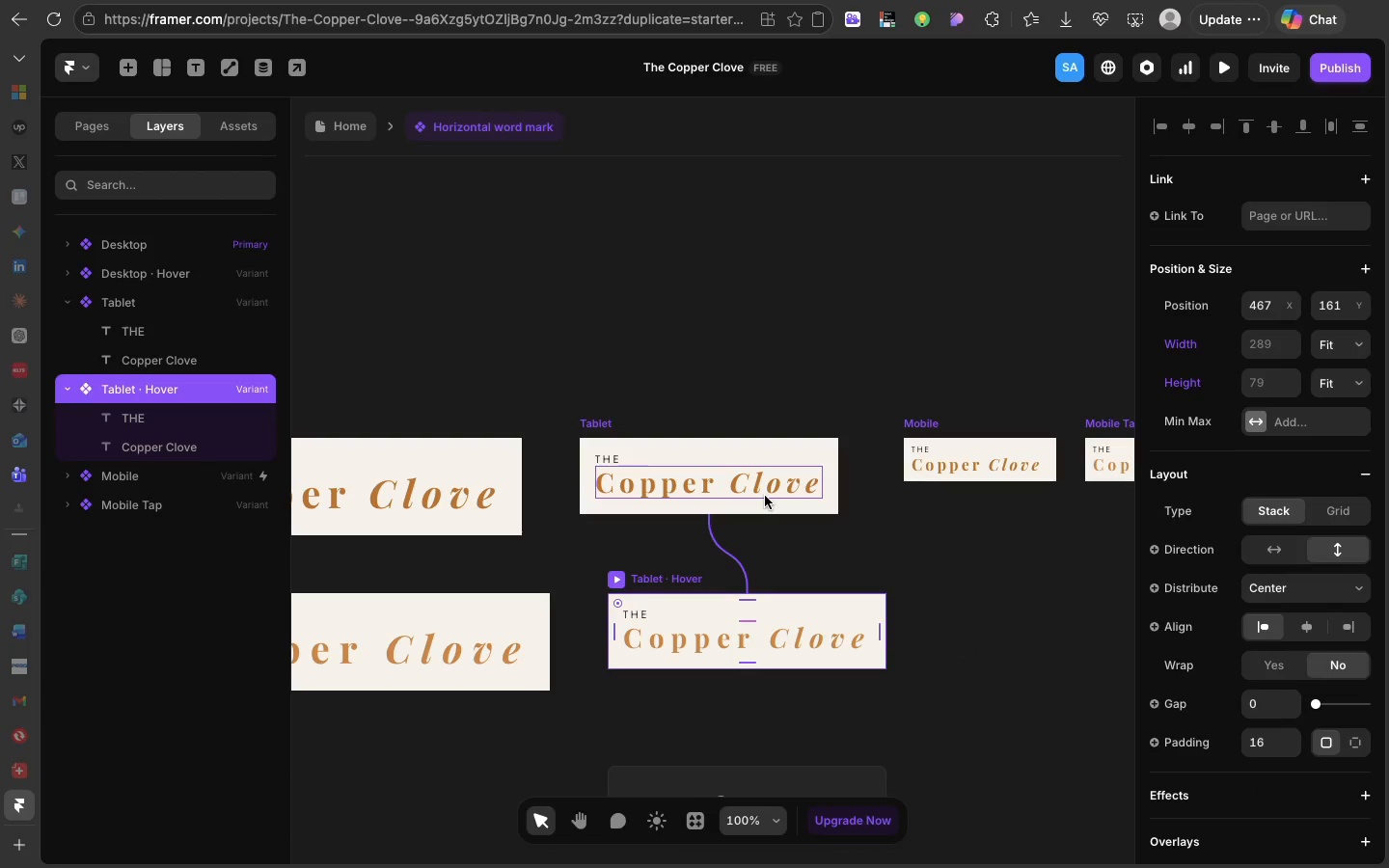 
double_click([765, 496])
 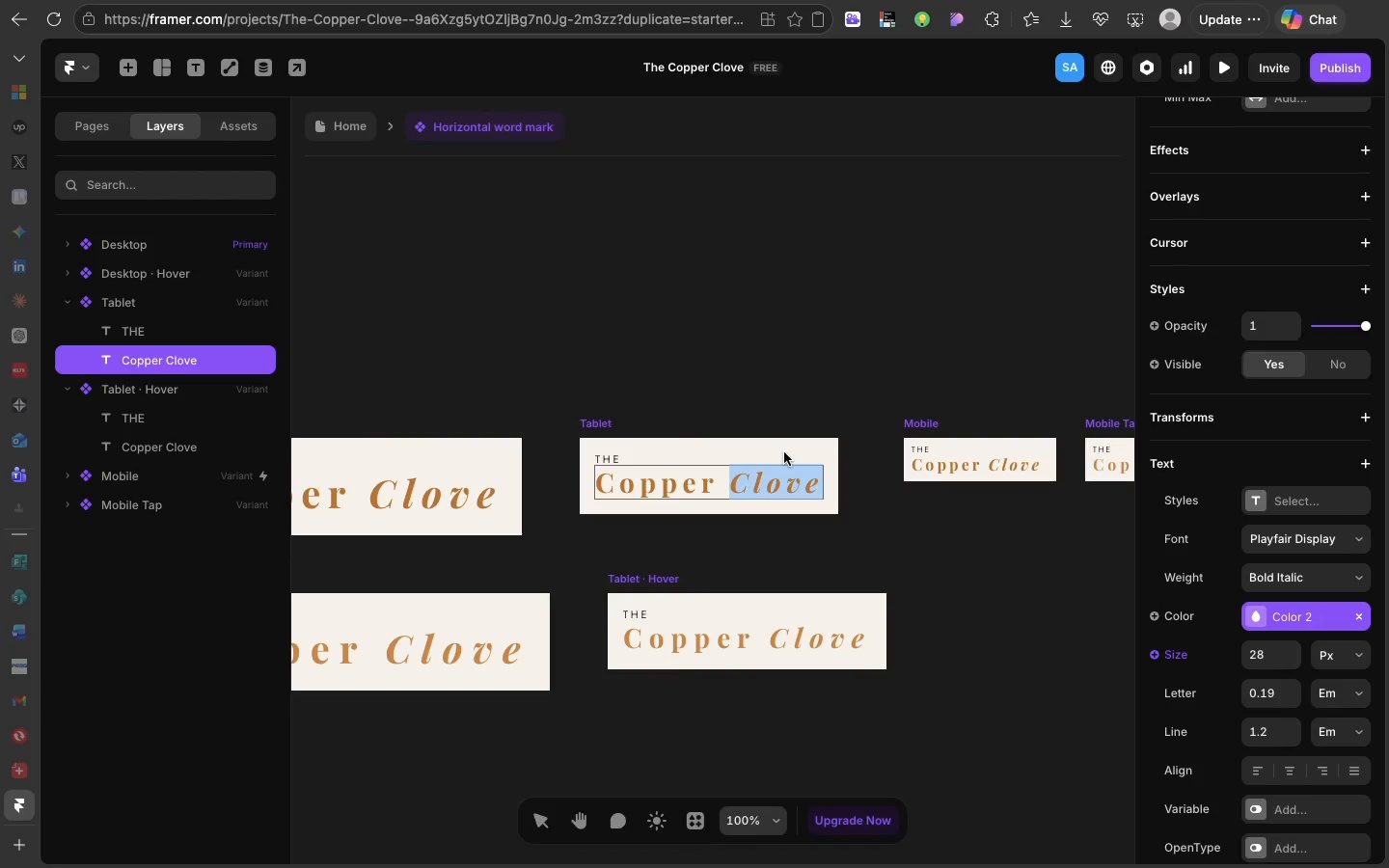 
left_click([784, 452])
 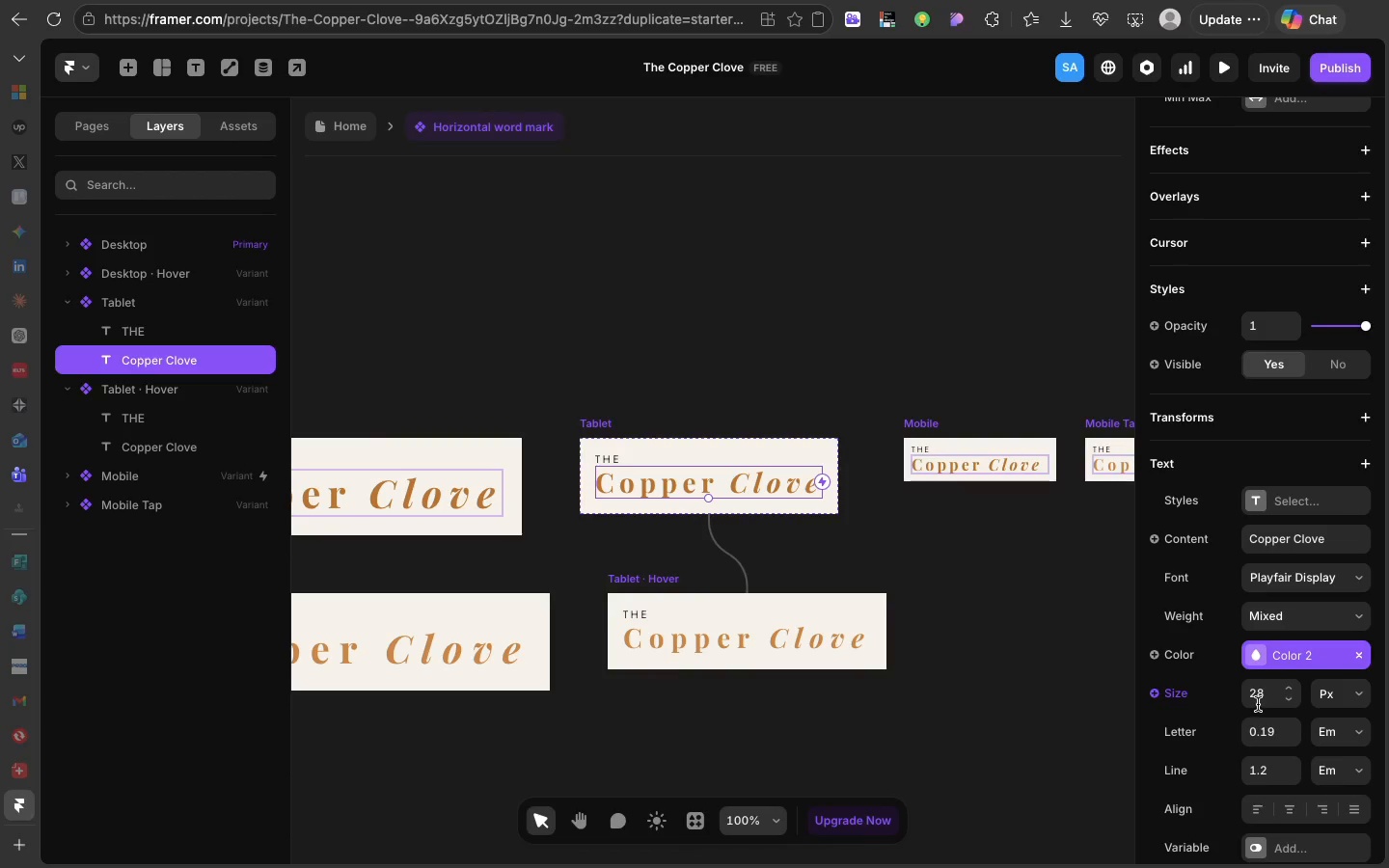 
left_click([1258, 703])
 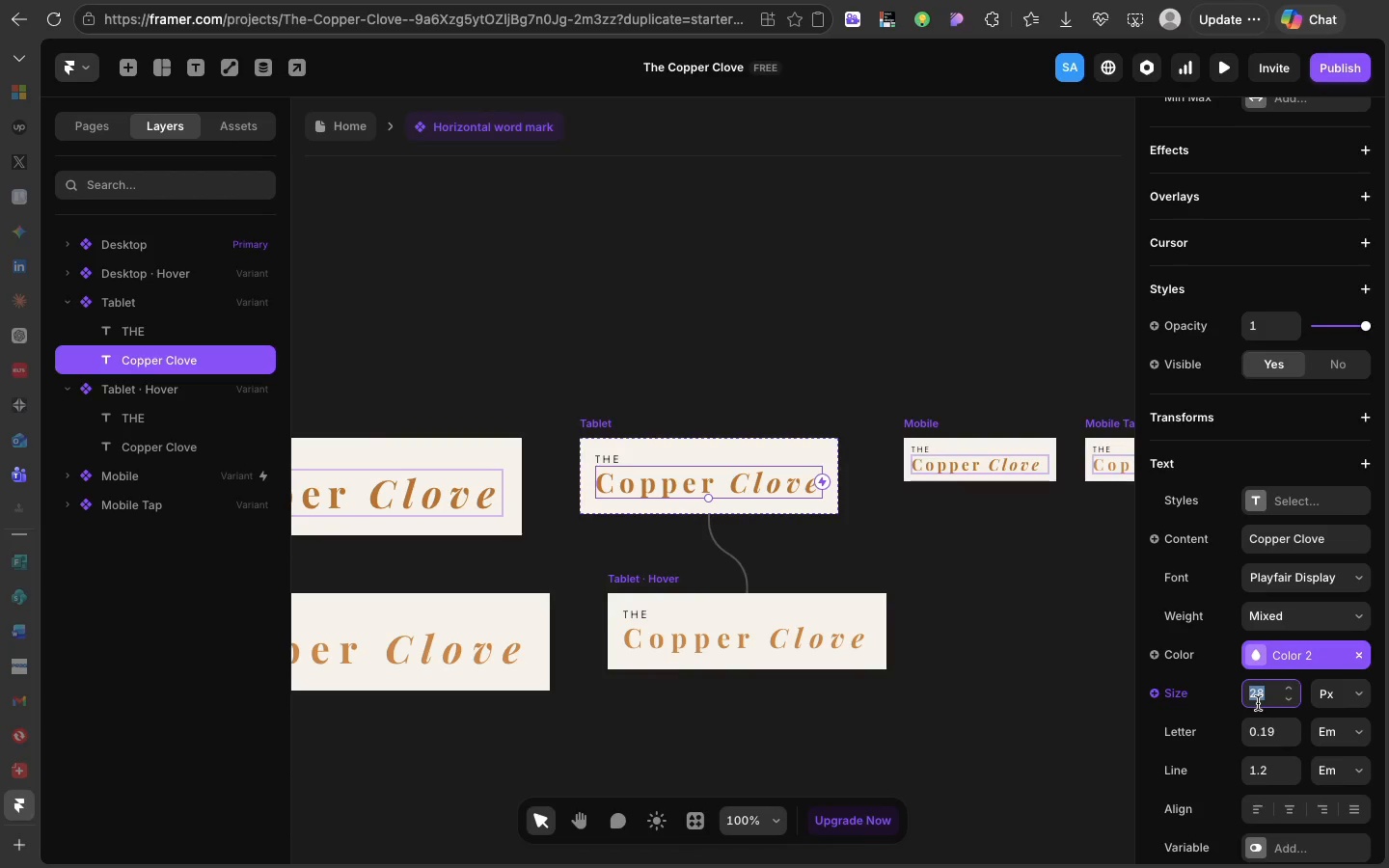 
type(1)
key(Backspace)
type(24)
 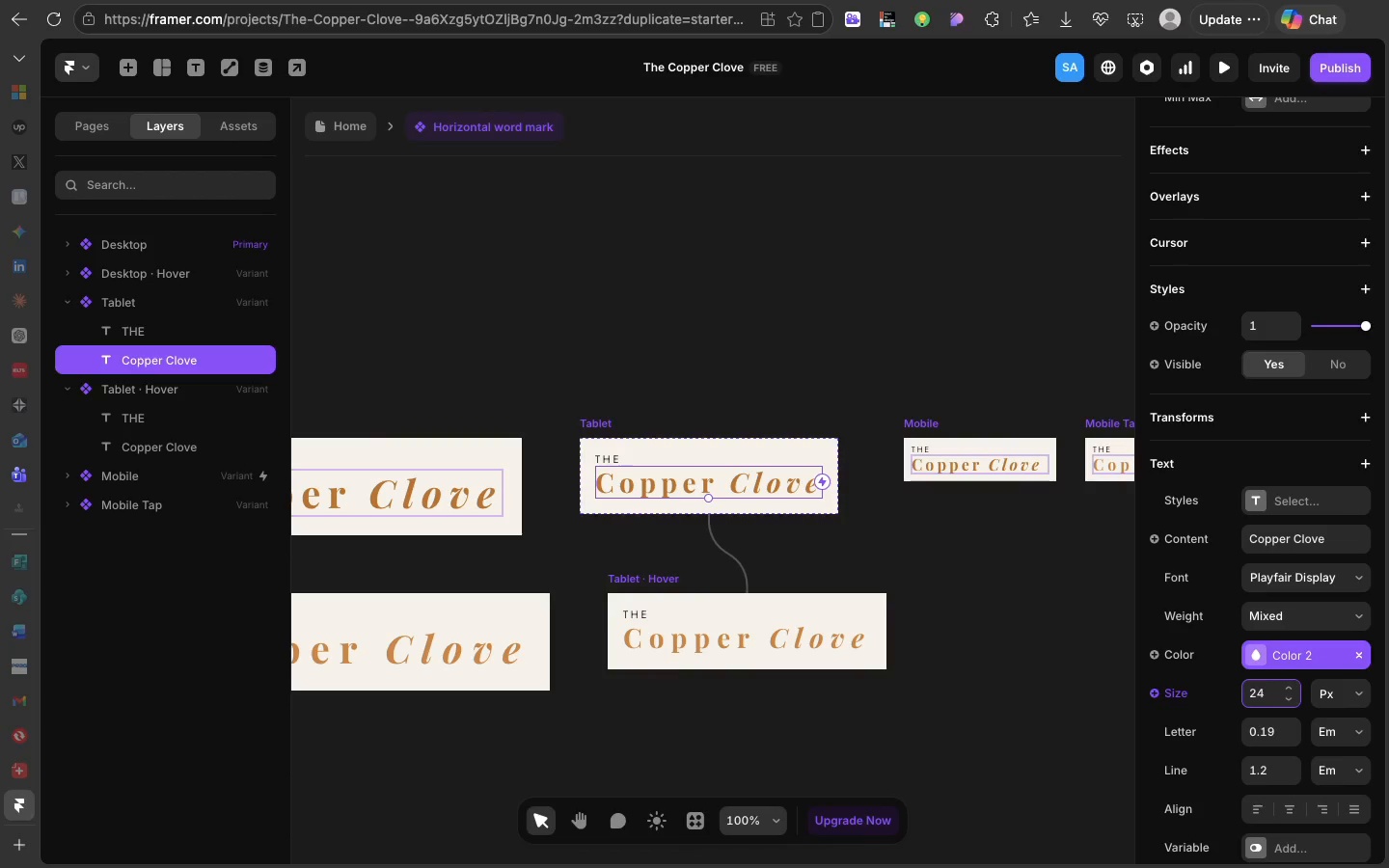 
key(Enter)
 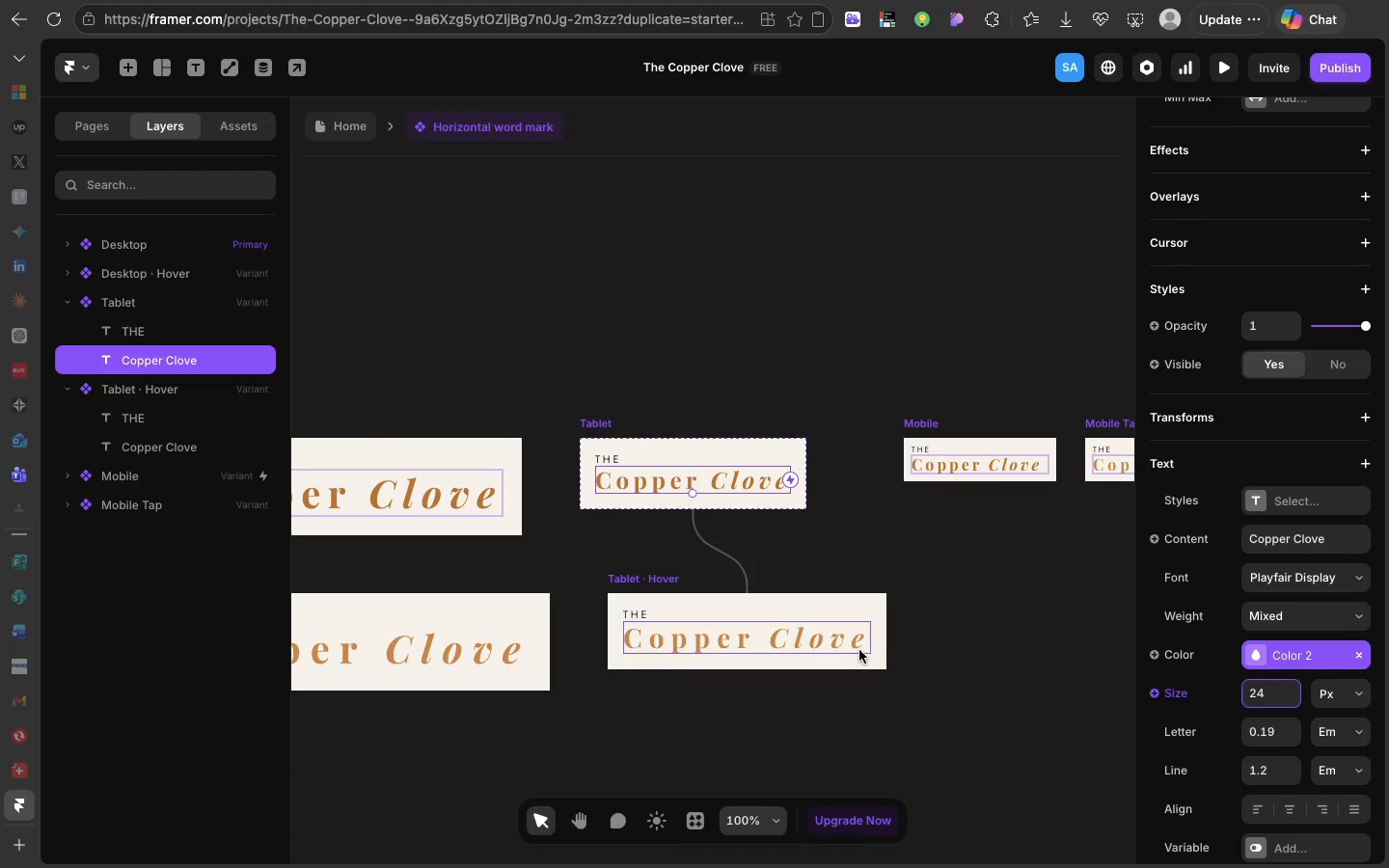 
left_click([853, 648])
 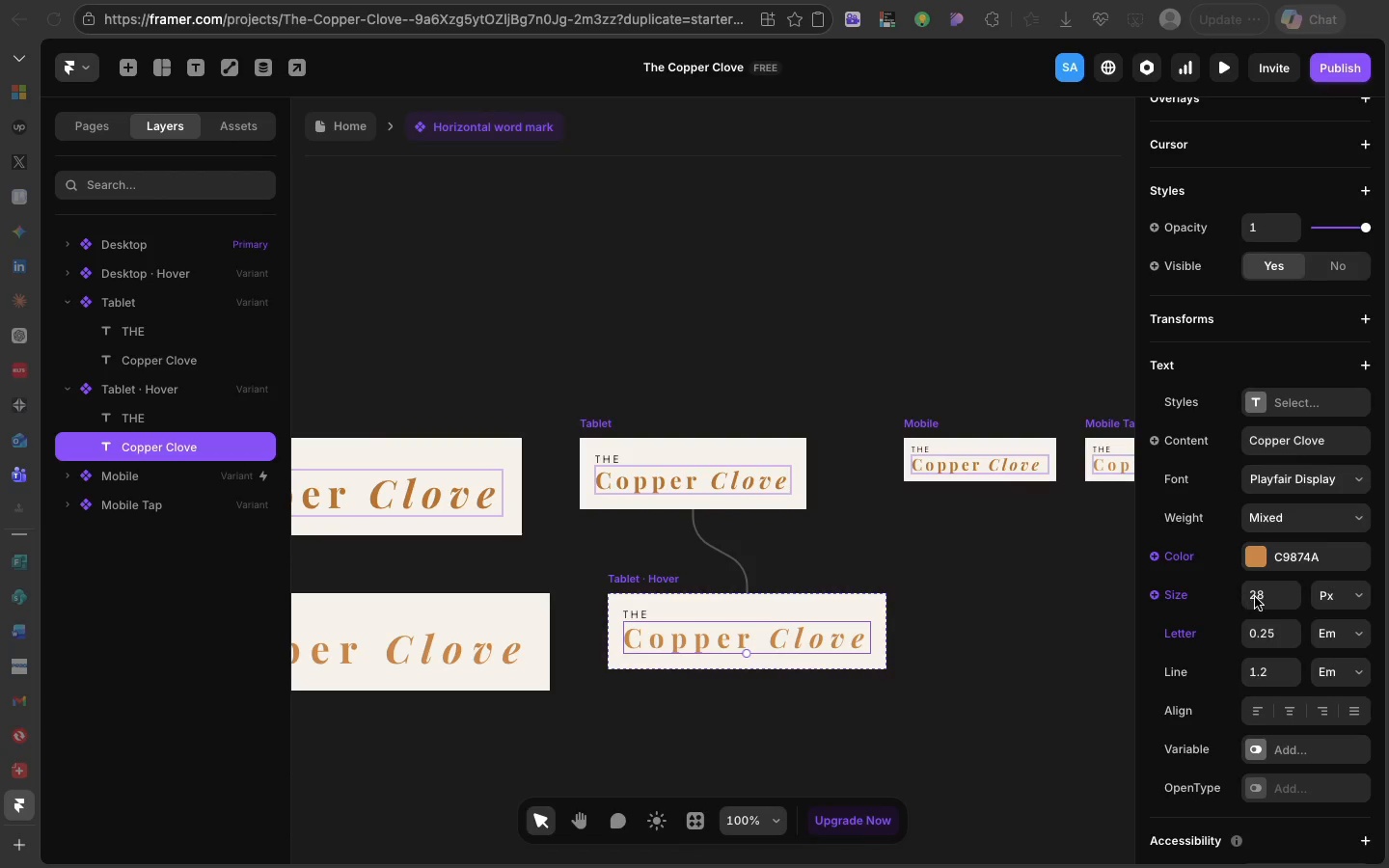 
left_click([1255, 597])
 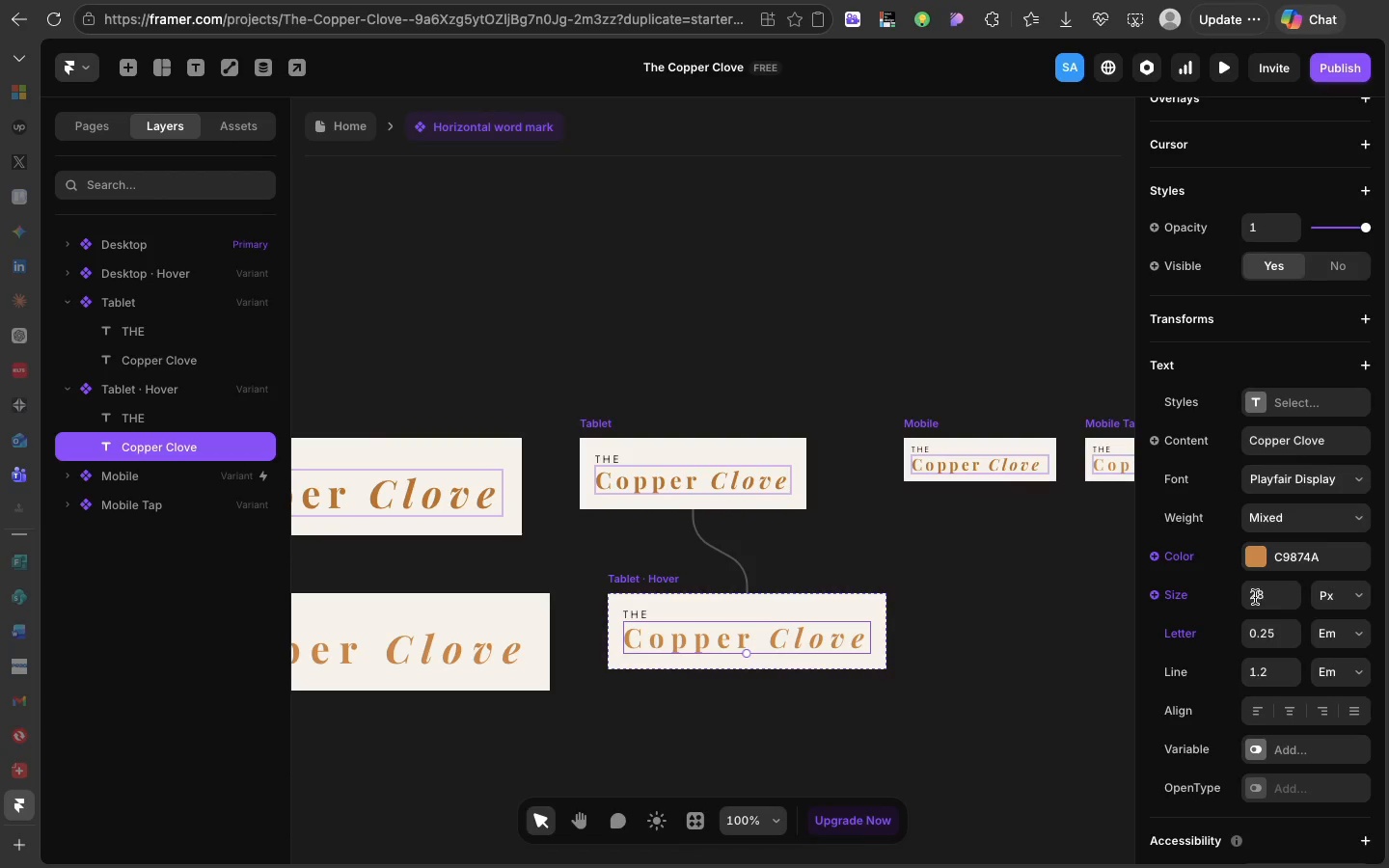 
left_click([1255, 597])
 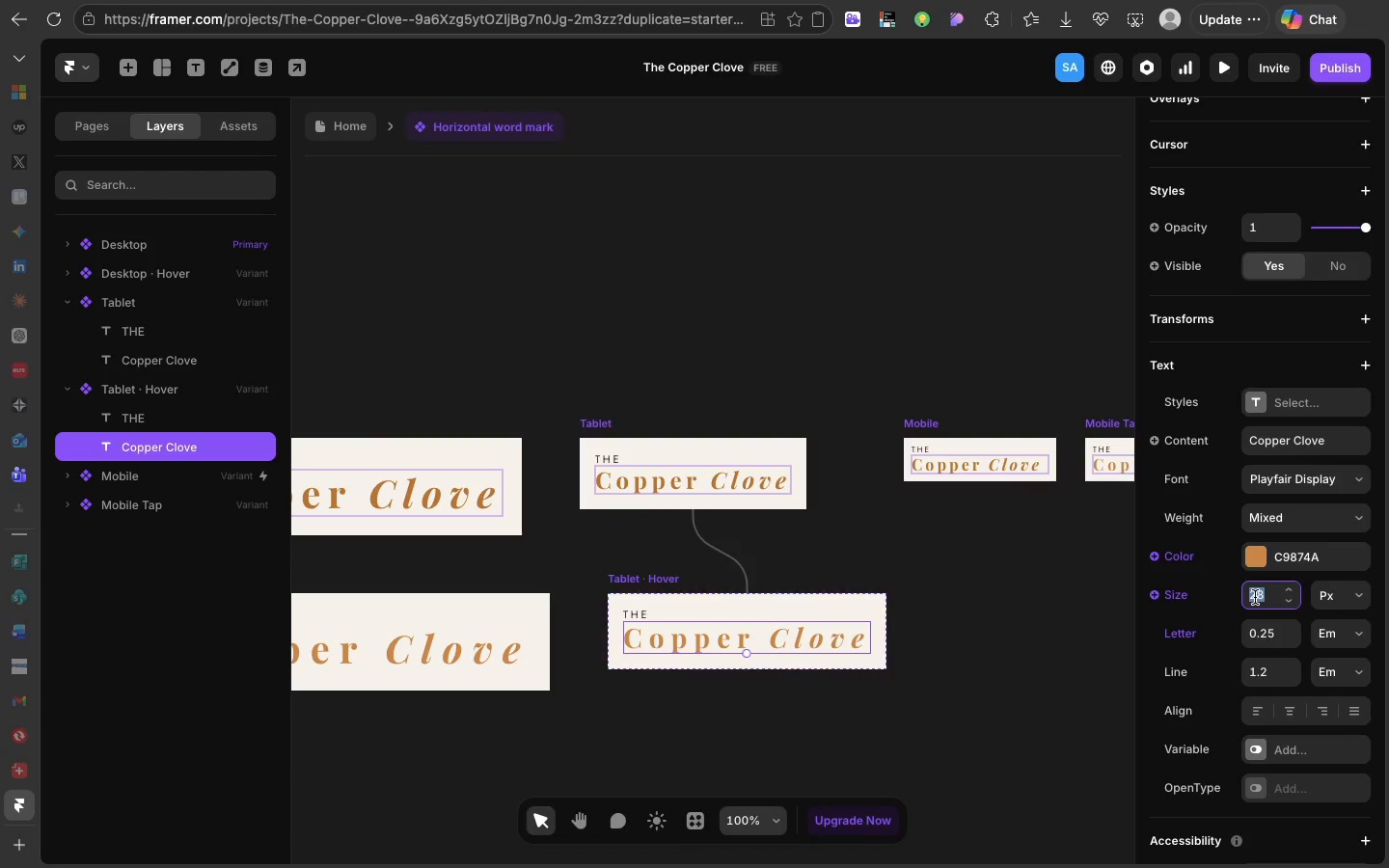 
type(24)
 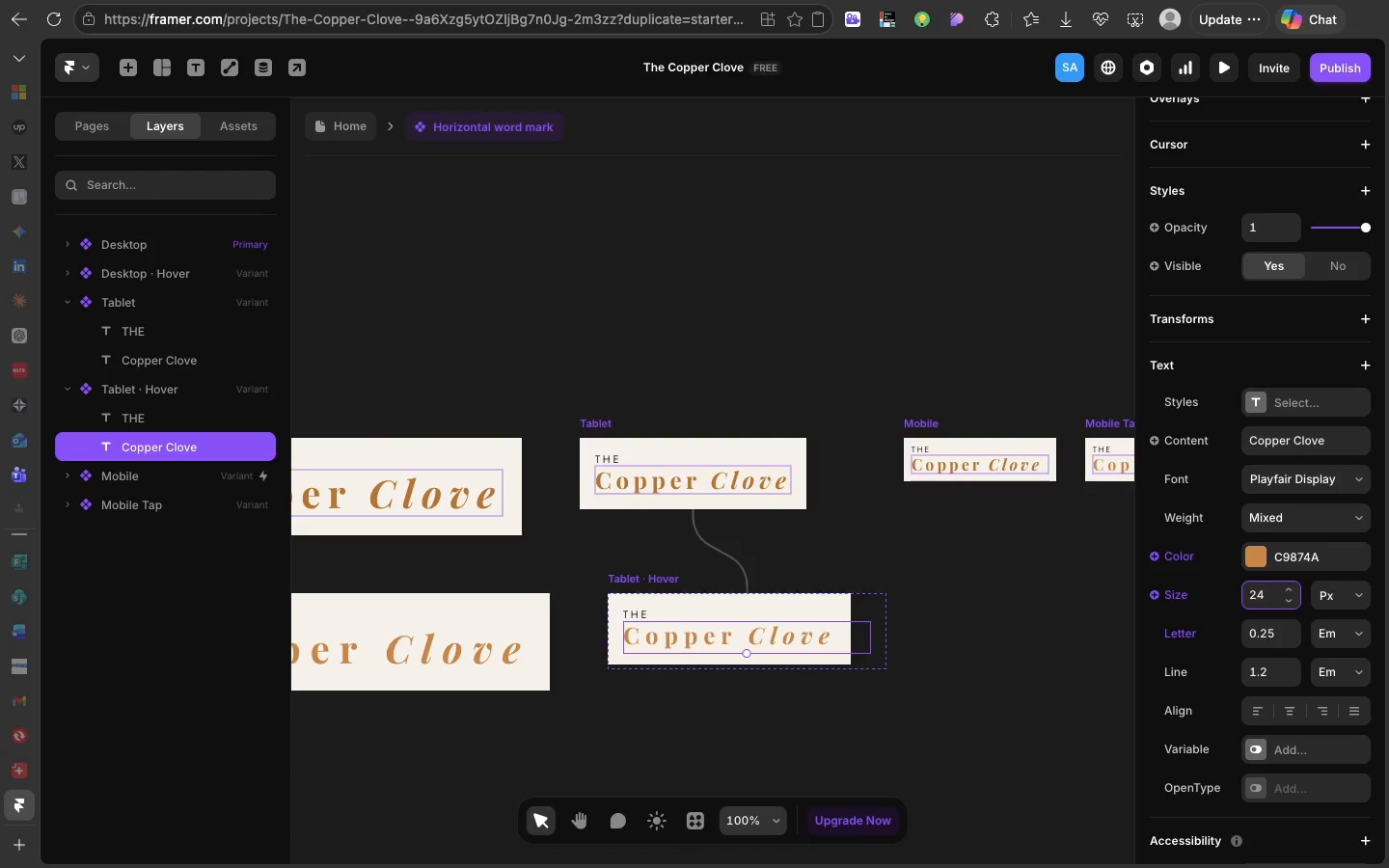 
key(Enter)
 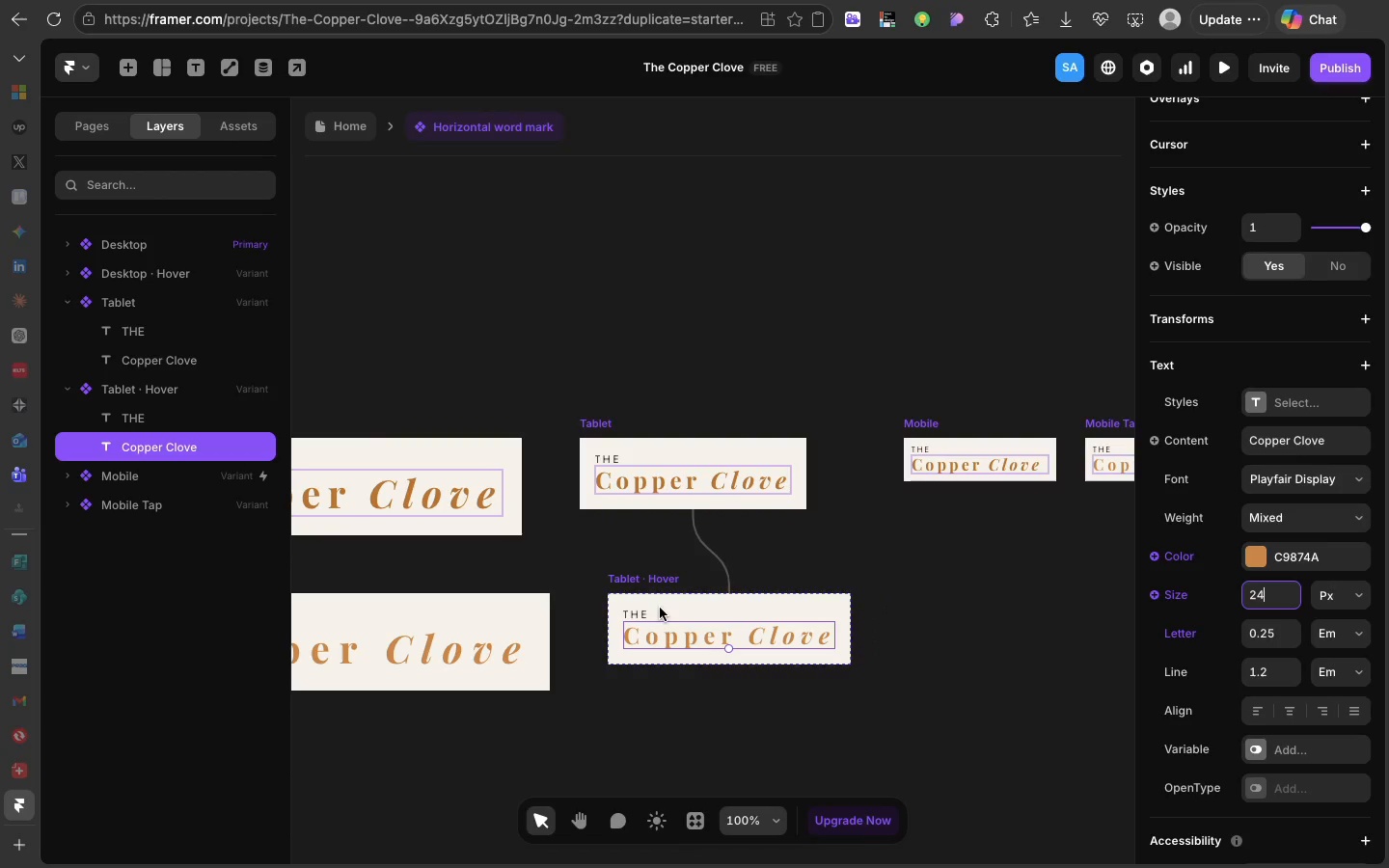 
left_click([645, 589])
 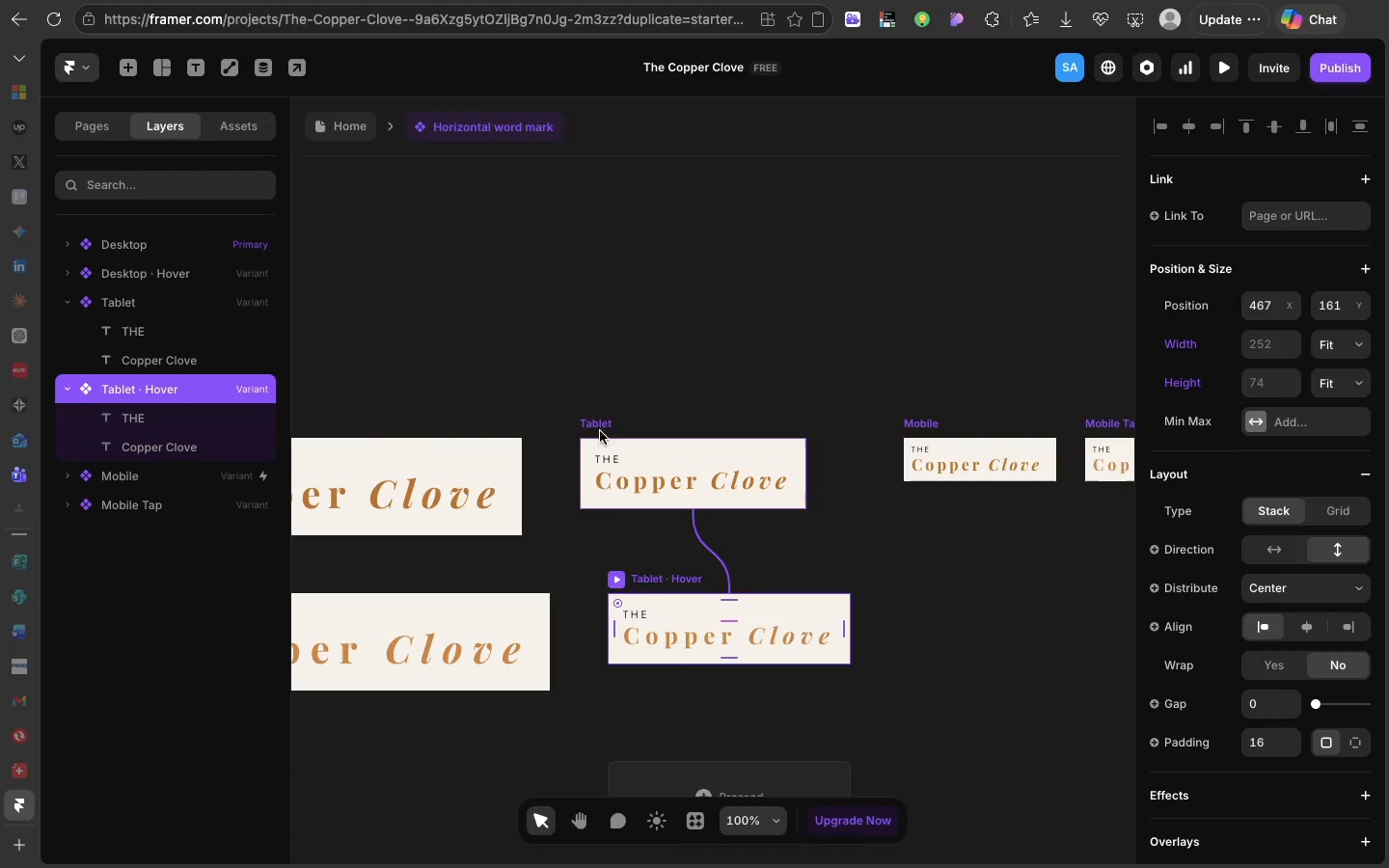 
left_click([600, 430])
 